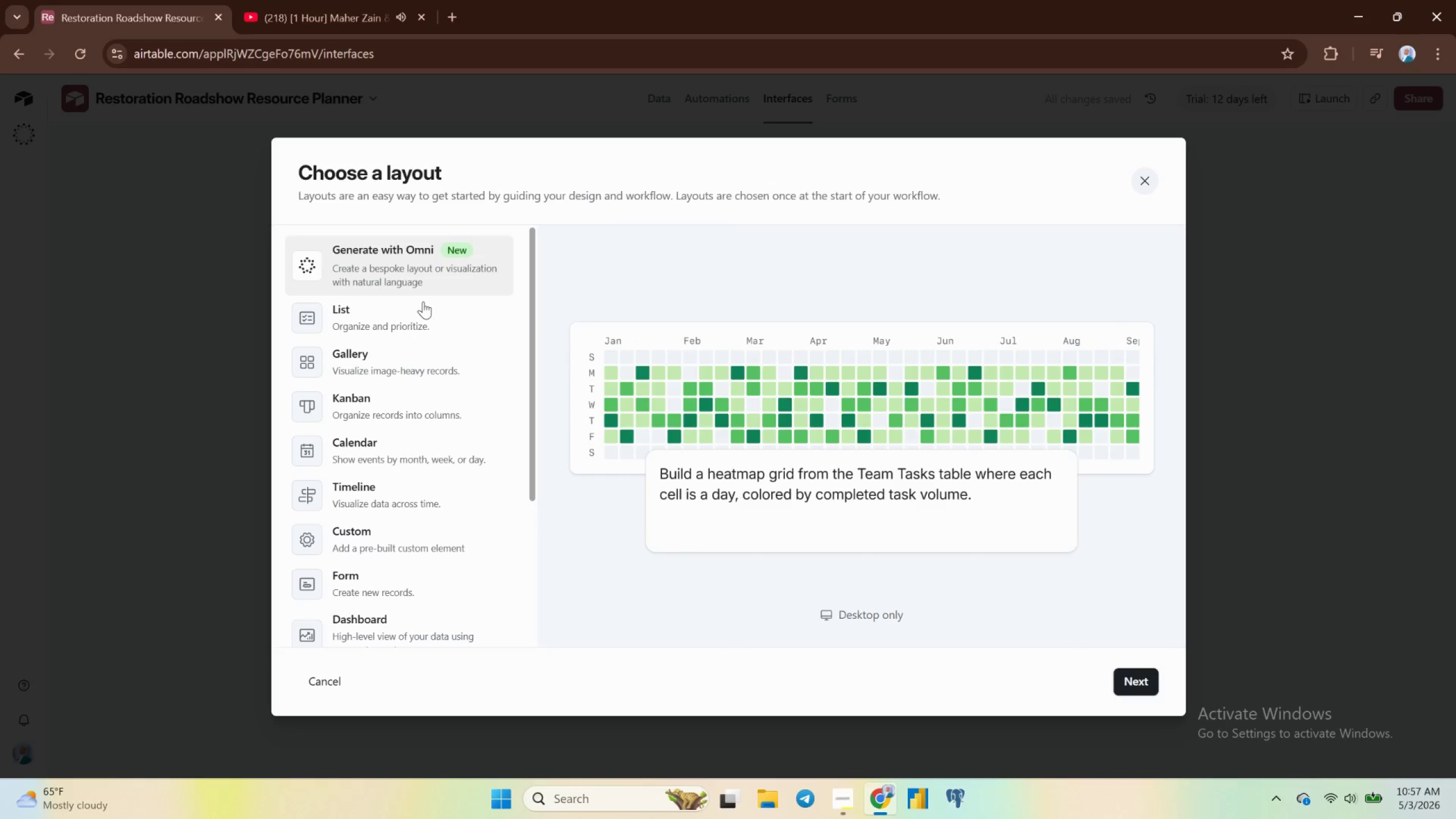 
left_click([365, 625])
 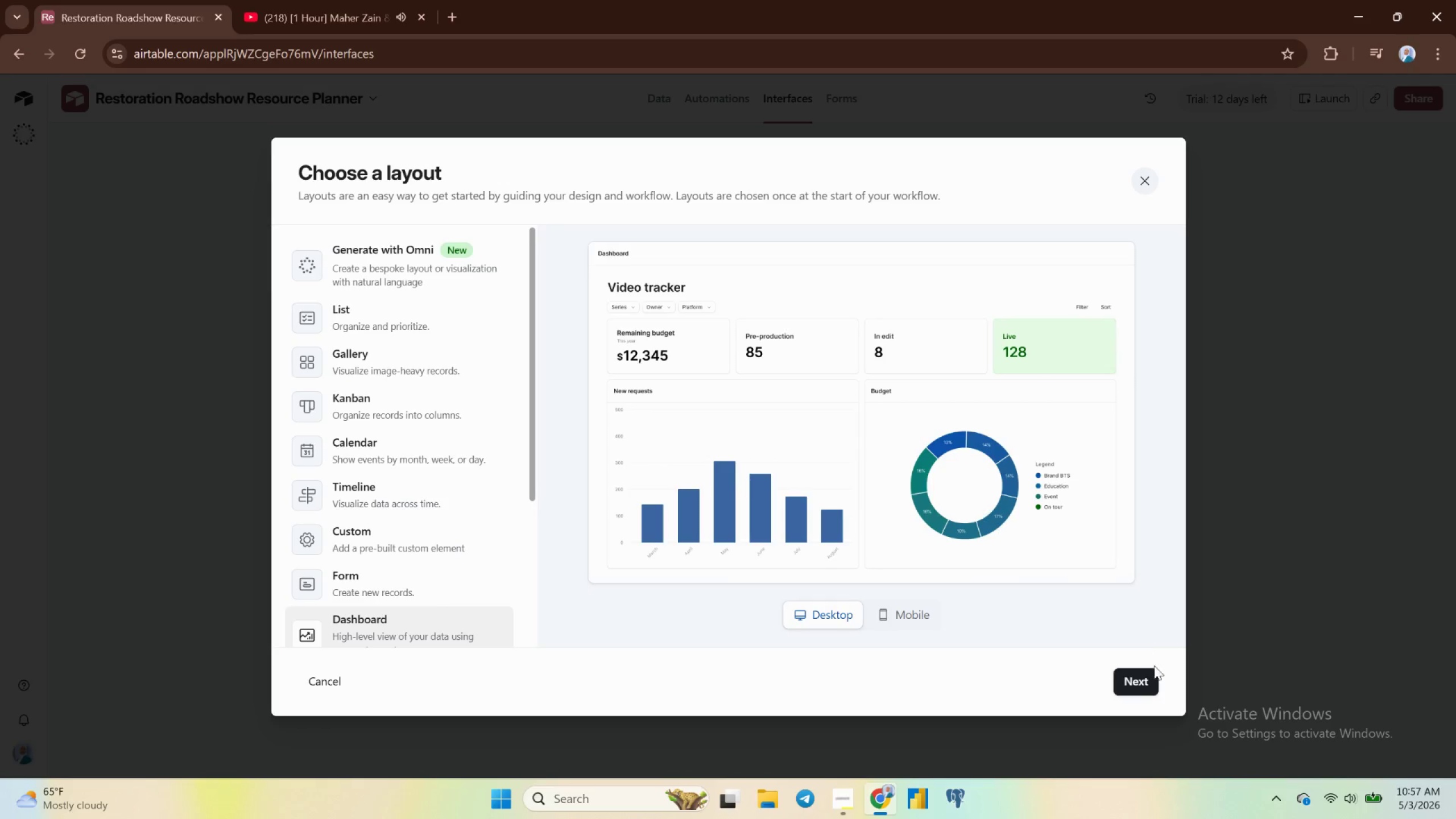 
left_click([1145, 681])
 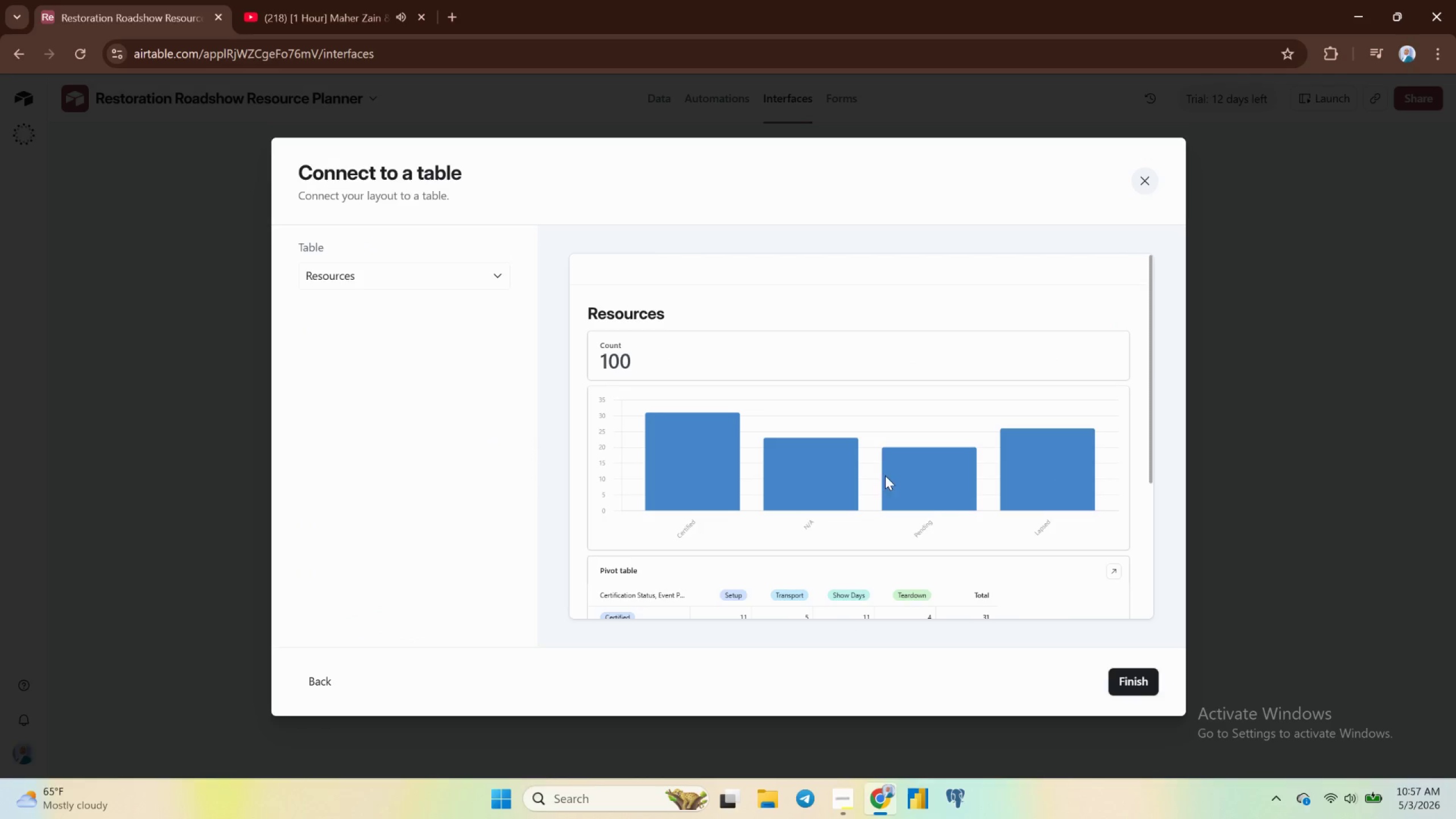 
left_click([1124, 677])
 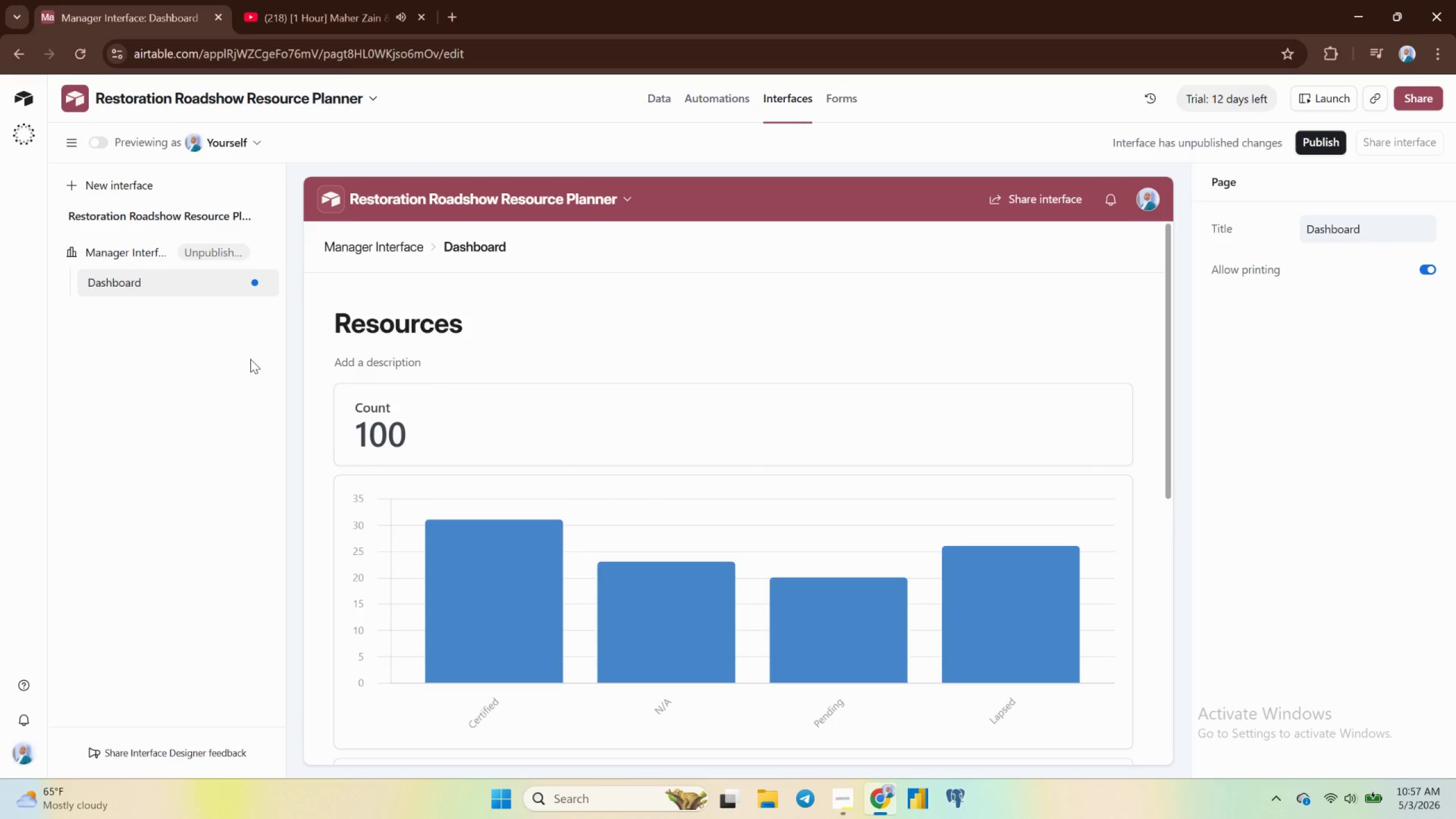 
wait(17.42)
 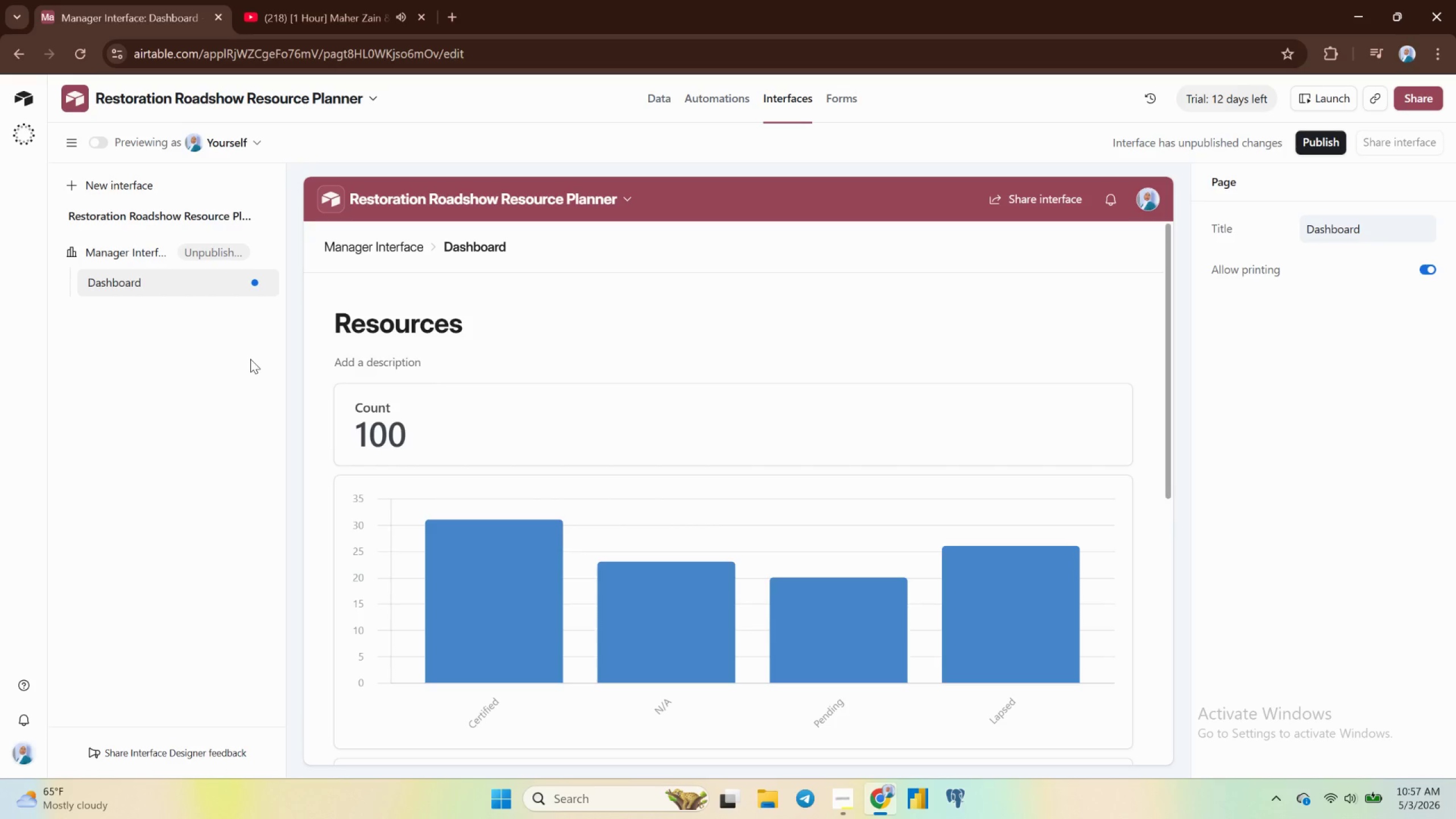 
left_click([405, 408])
 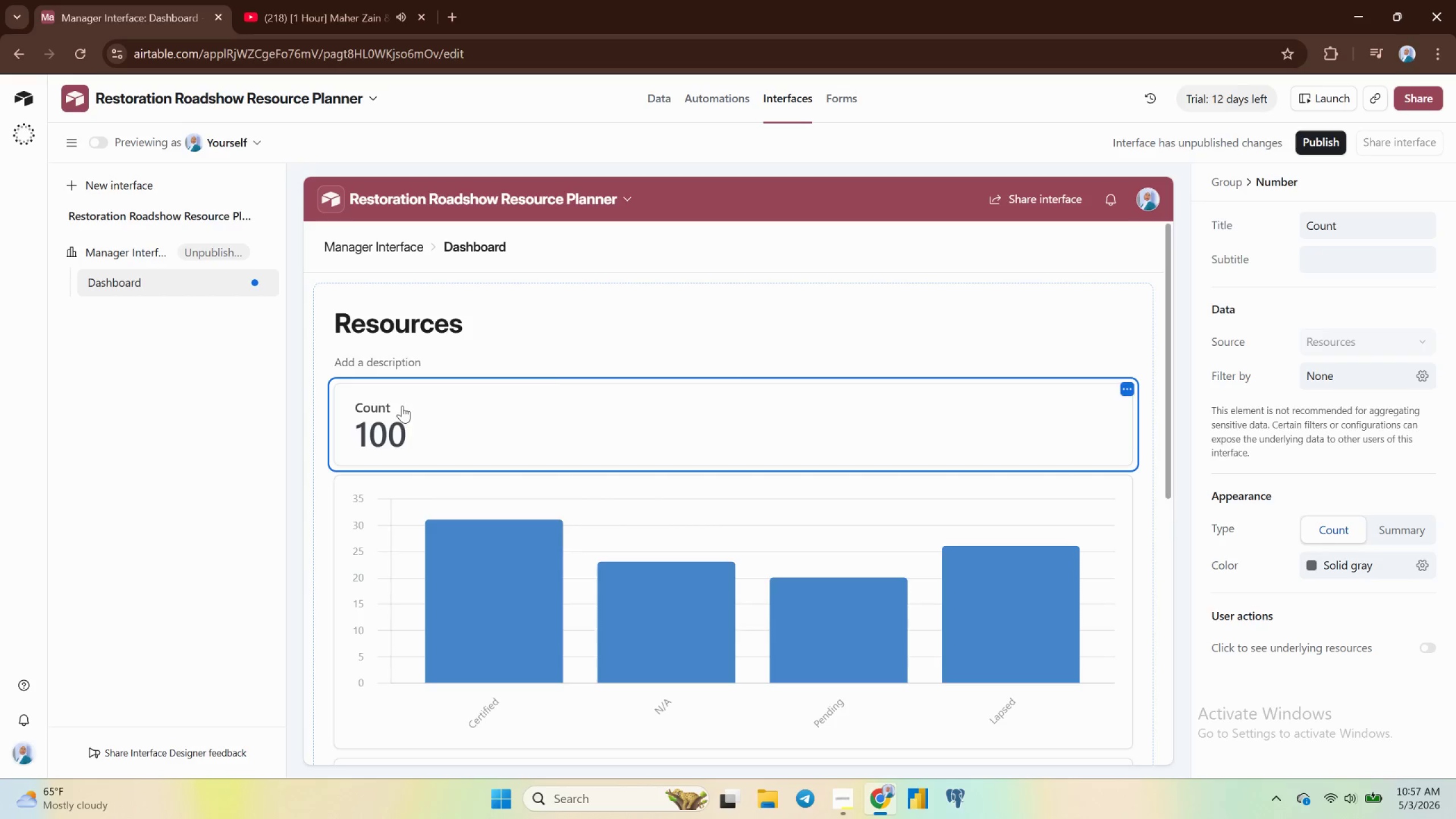 
wait(6.47)
 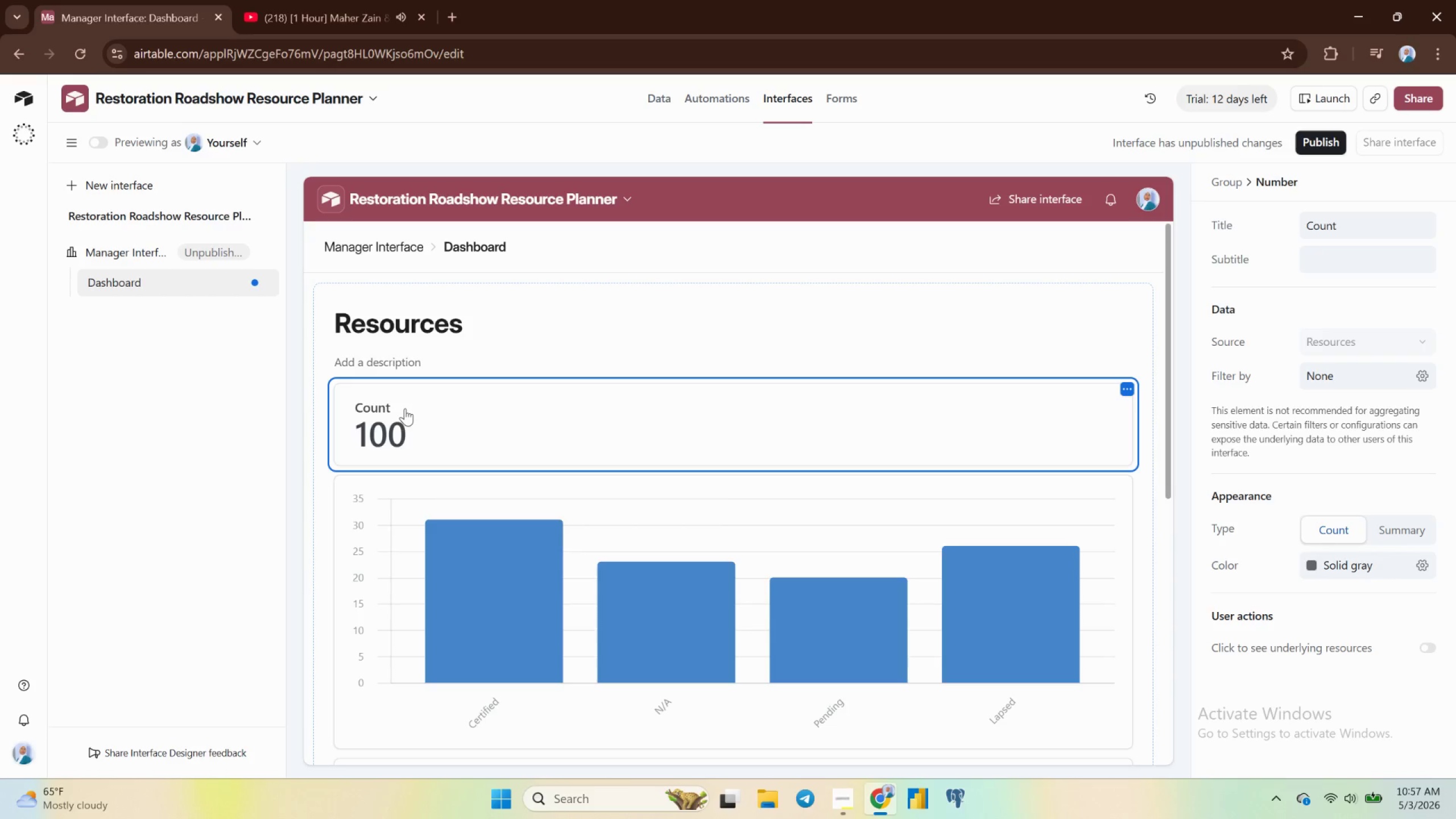 
double_click([1324, 226])
 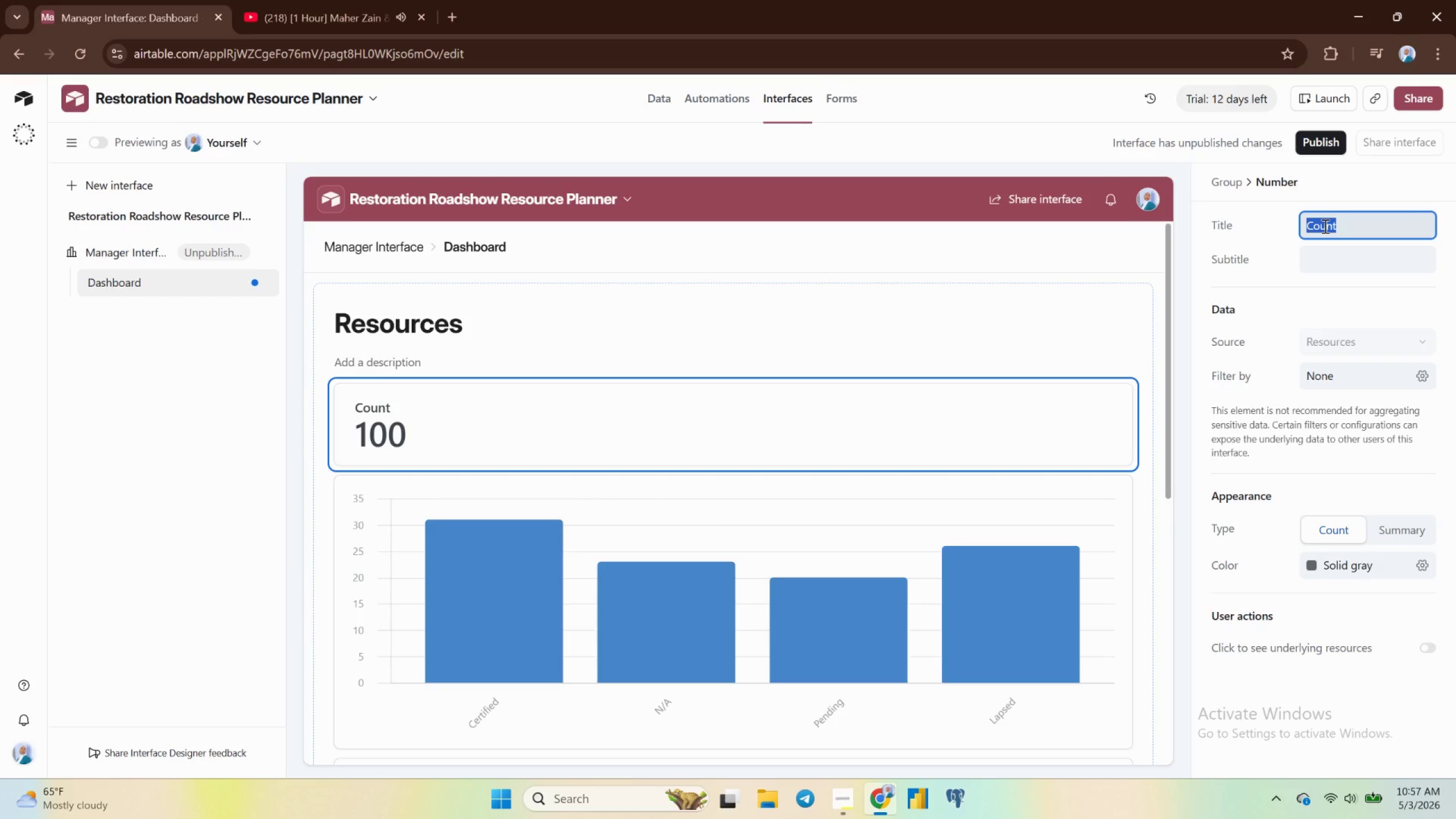 
type(Total Bud)
 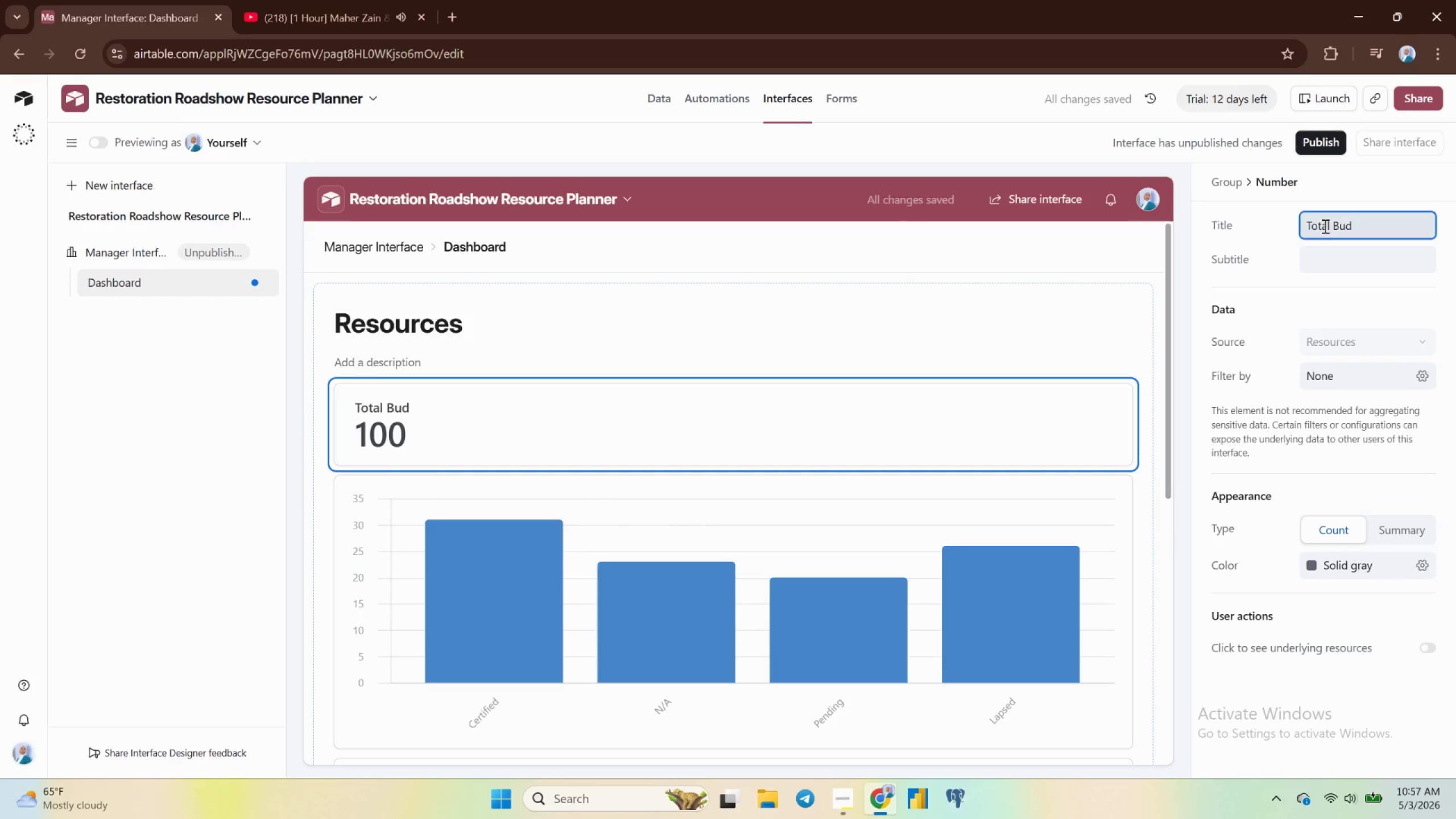 
type(get Used)
 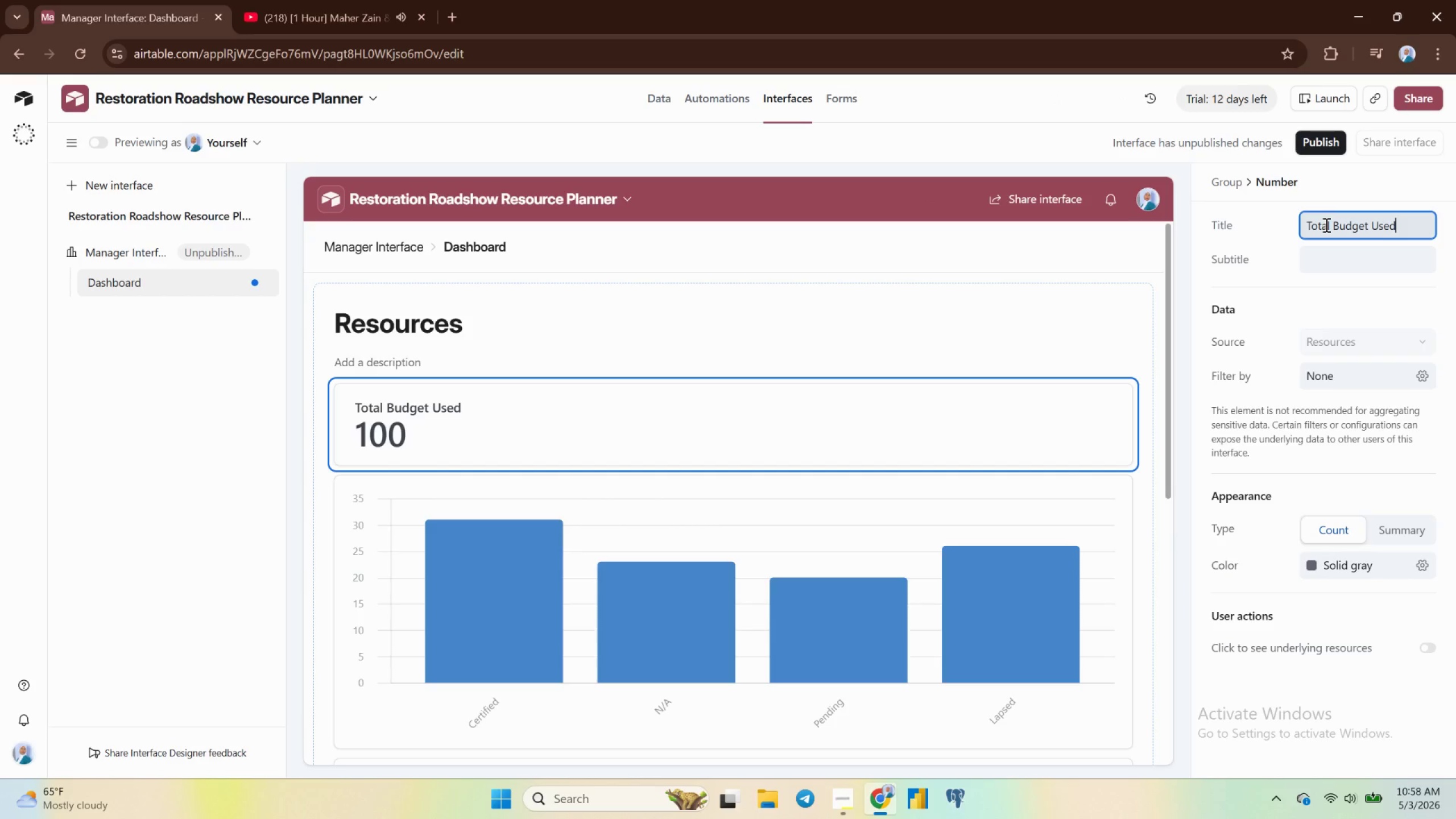 
wait(12.66)
 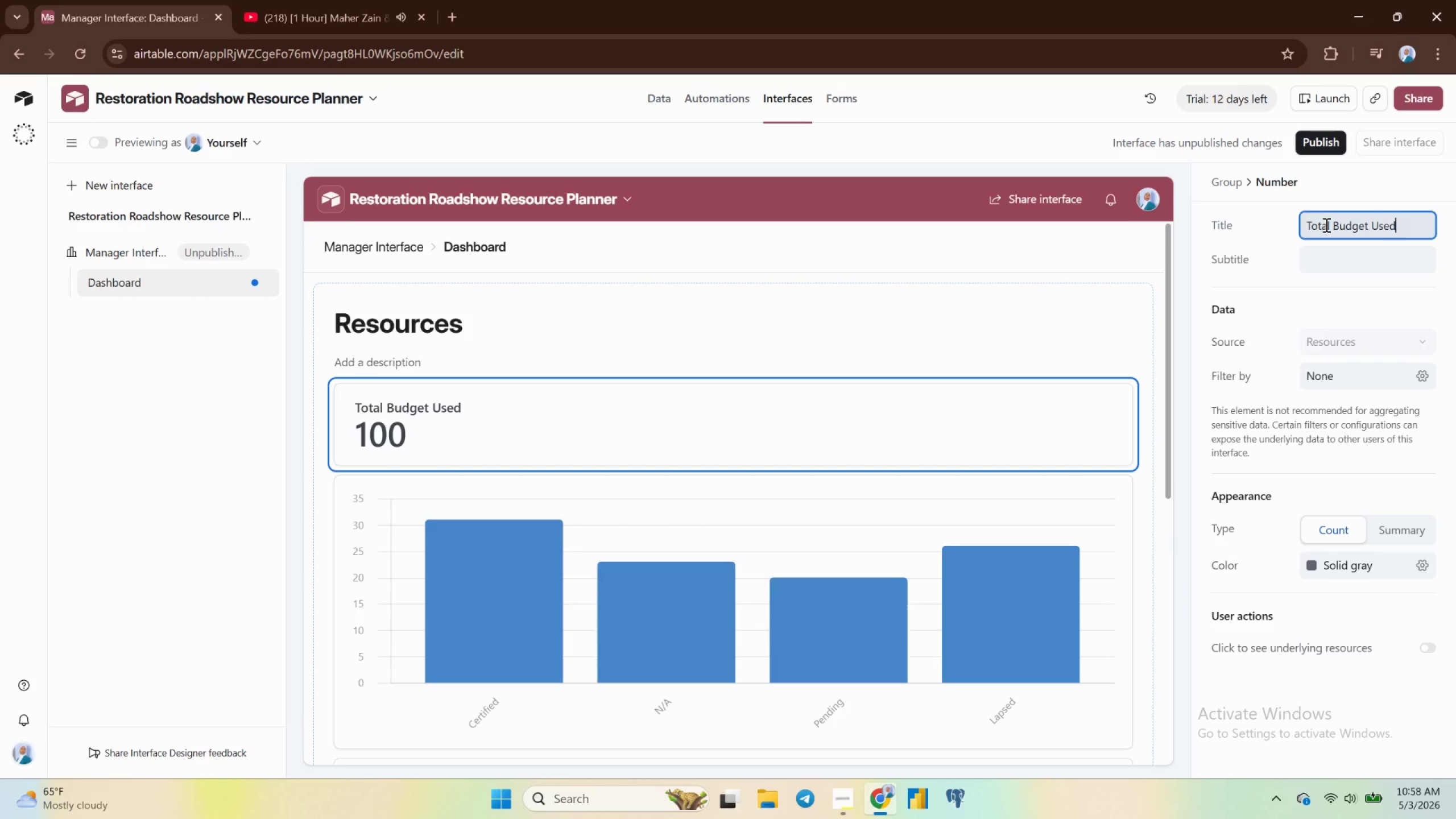 
left_click([1401, 532])
 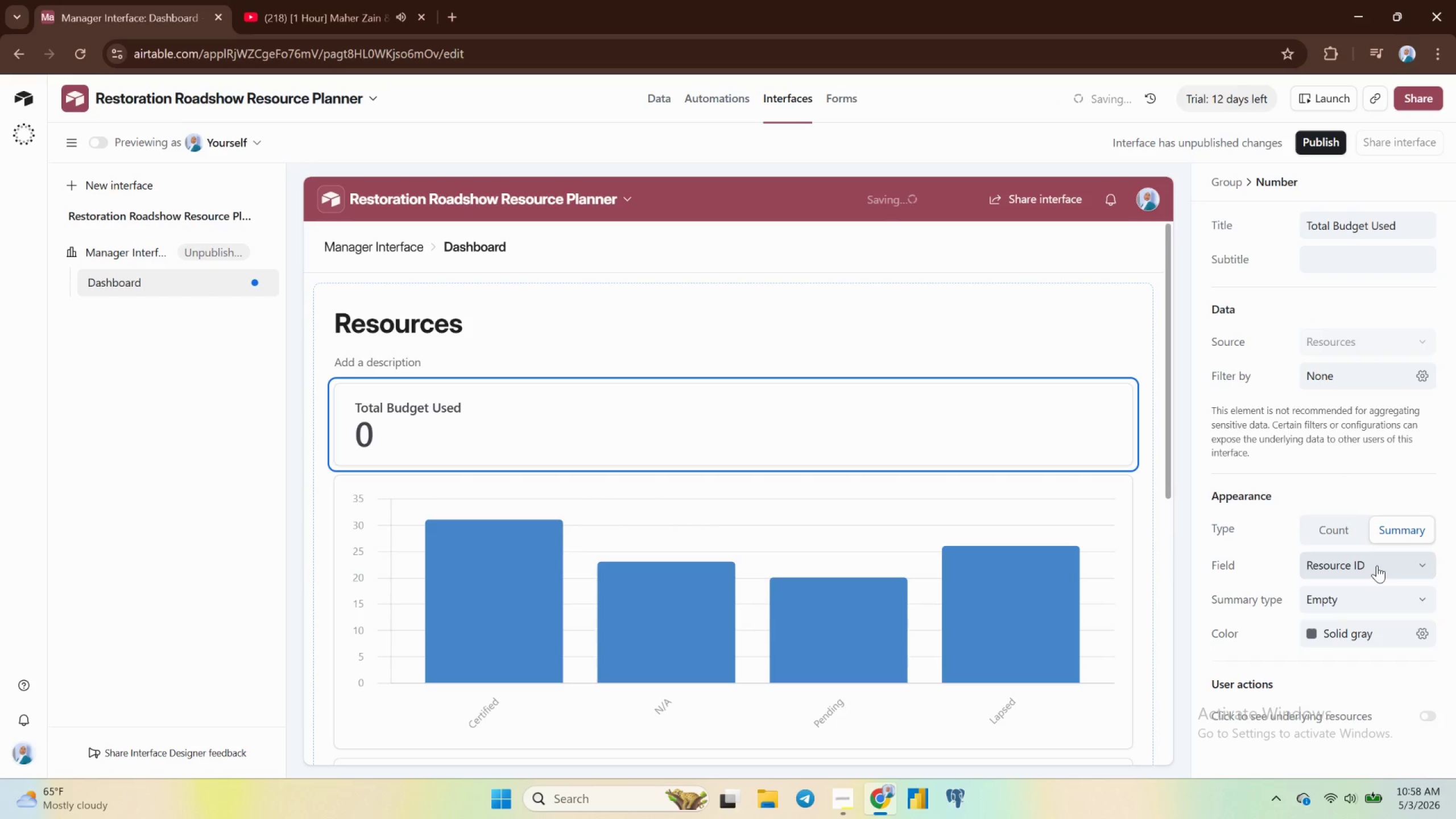 
left_click([1377, 565])
 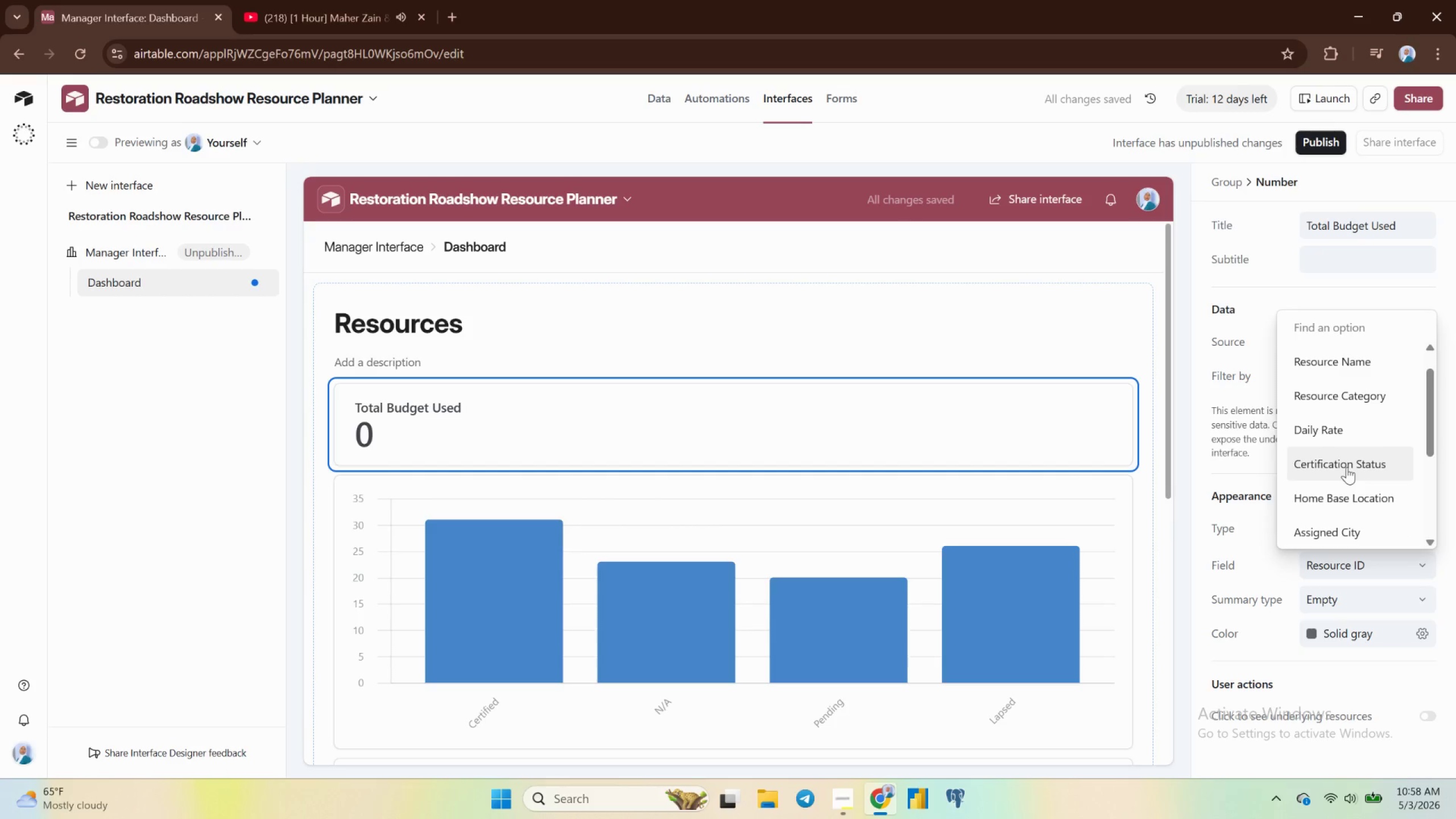 
scroll: coordinate [1347, 467], scroll_direction: down, amount: 5.0
 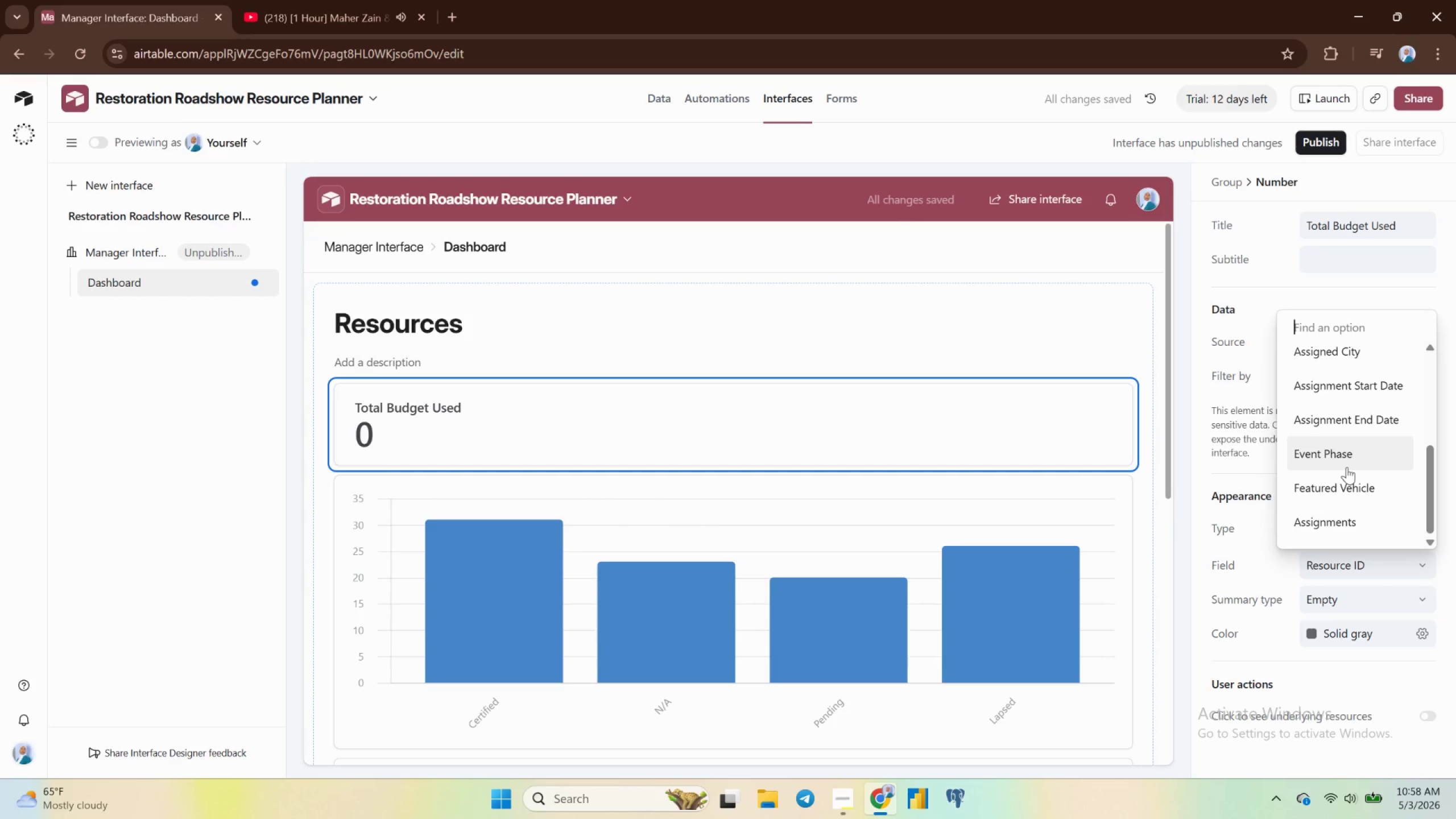 
scroll: coordinate [1347, 467], scroll_direction: up, amount: 1.0
 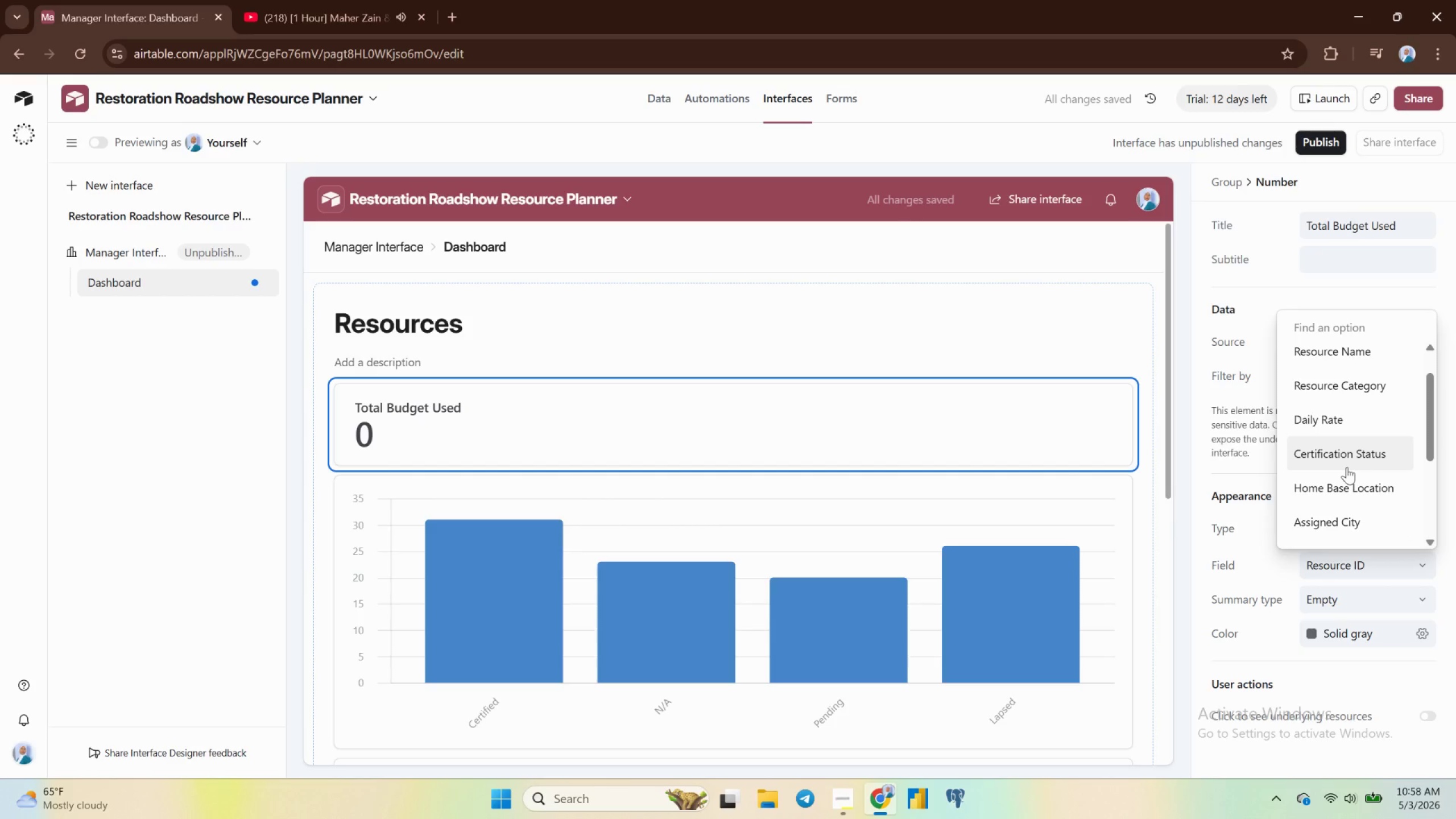 
scroll: coordinate [1347, 467], scroll_direction: down, amount: 2.0
 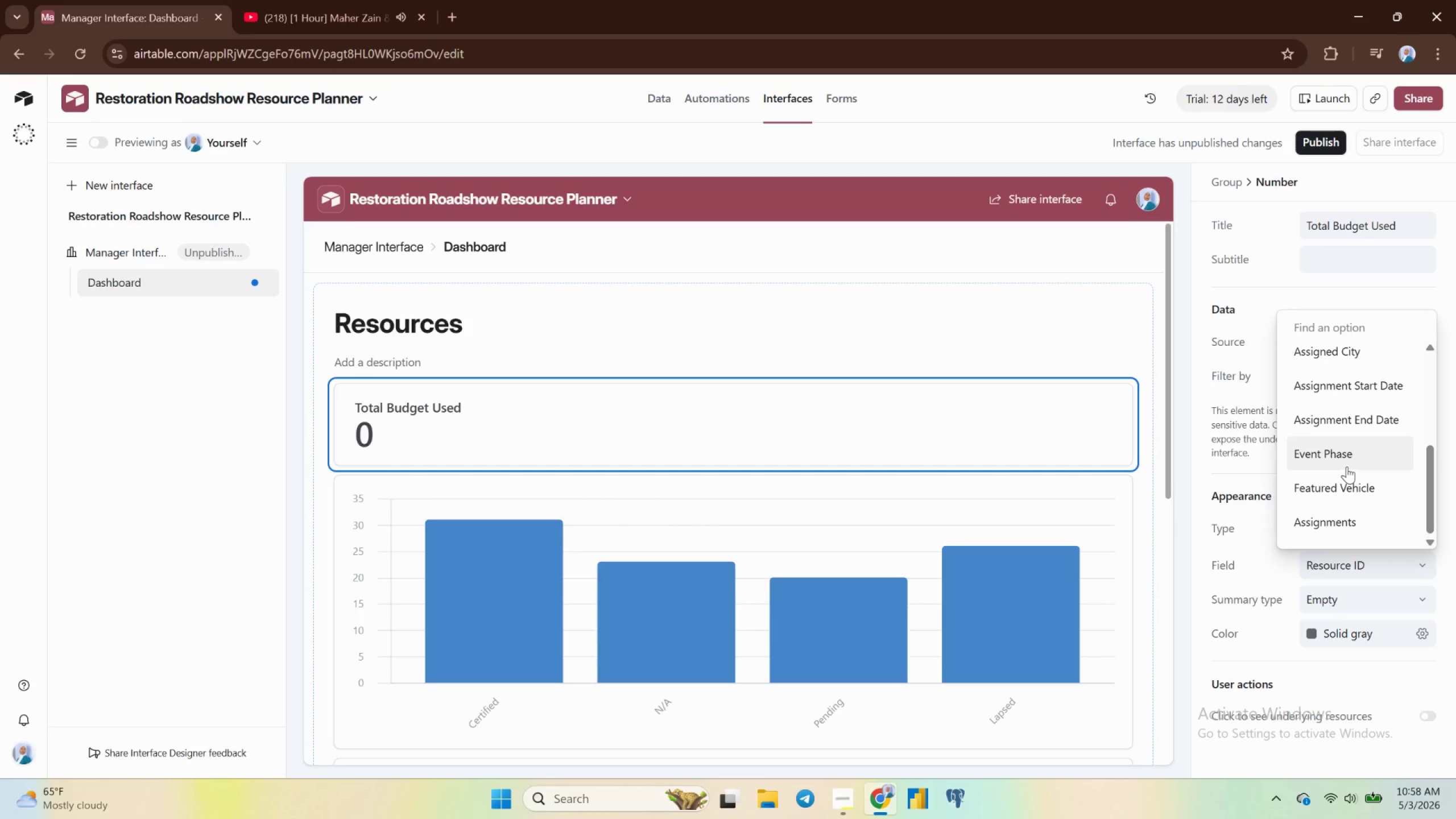 
scroll: coordinate [1347, 465], scroll_direction: up, amount: 2.0
 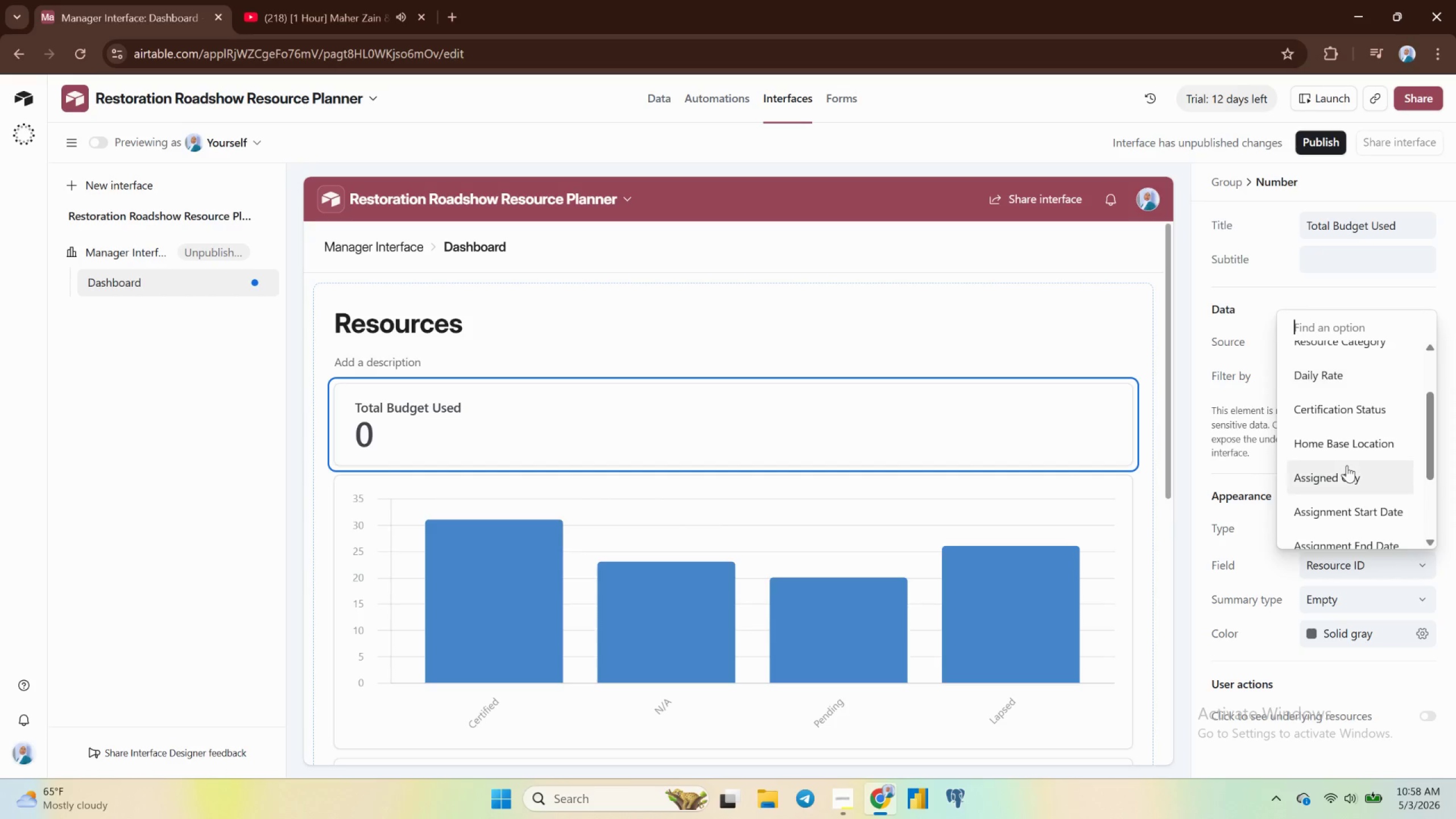 
scroll: coordinate [1347, 465], scroll_direction: down, amount: 1.0
 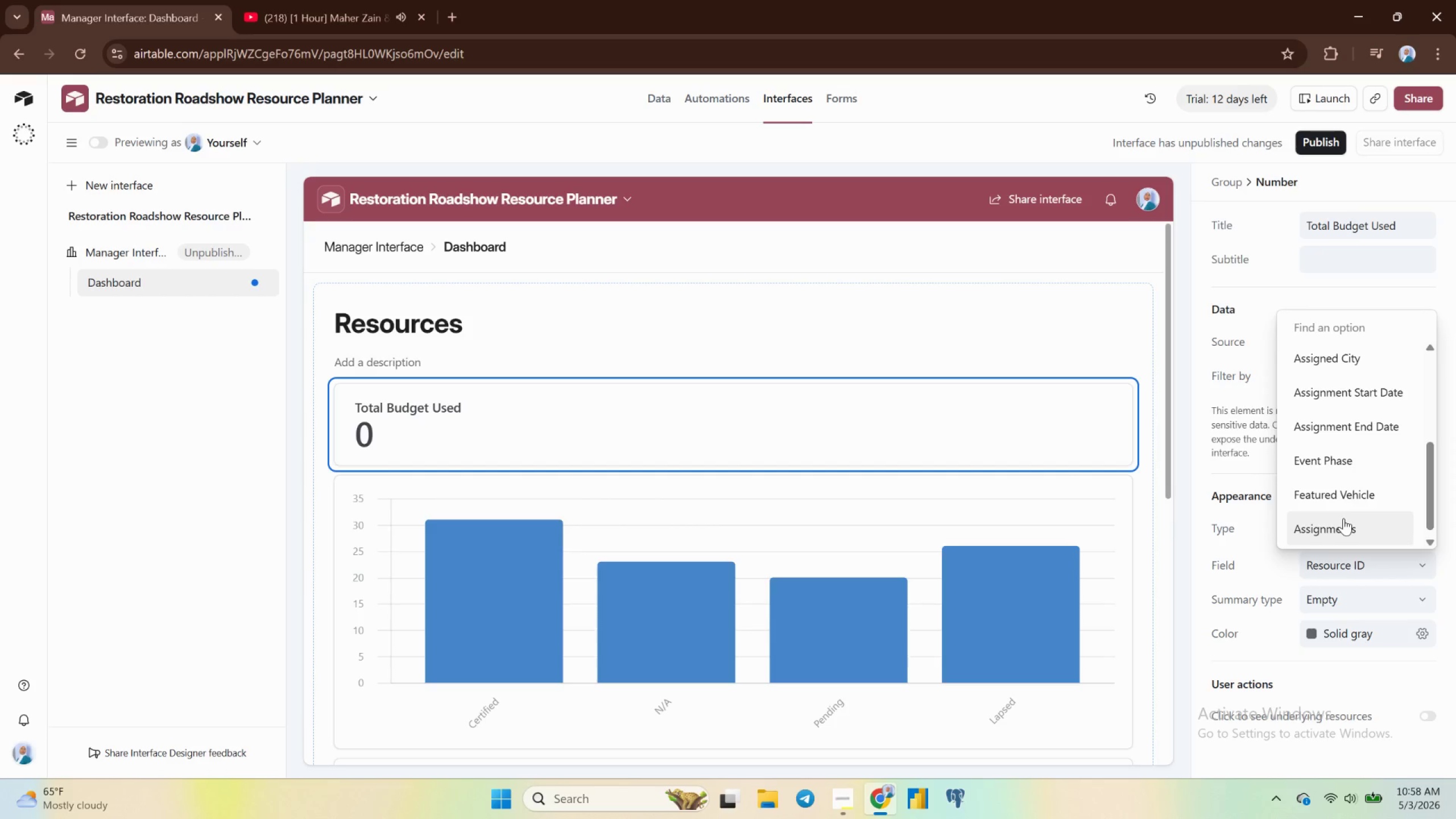 
wait(21.75)
 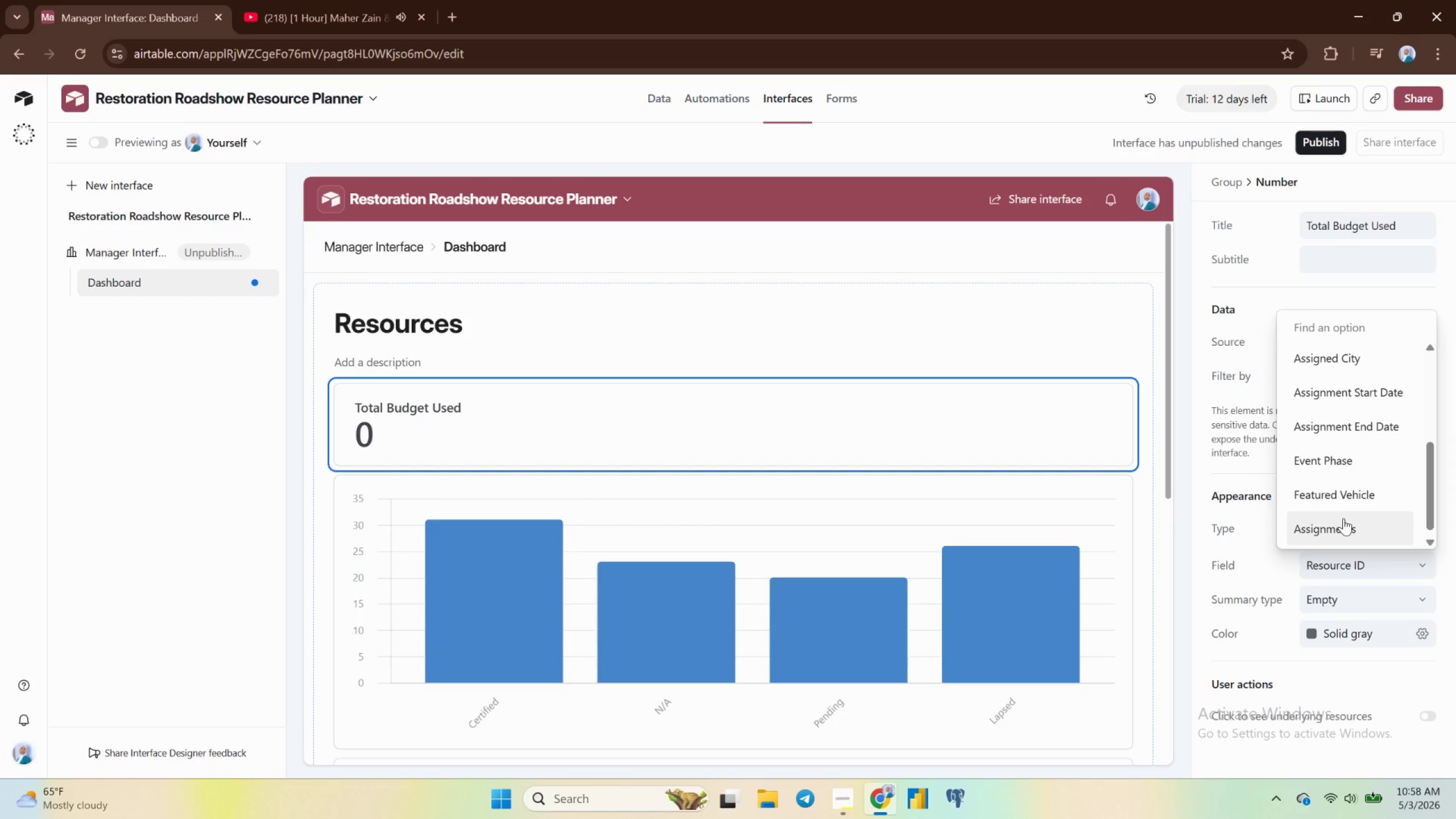 
scroll: coordinate [1351, 510], scroll_direction: down, amount: 5.0
 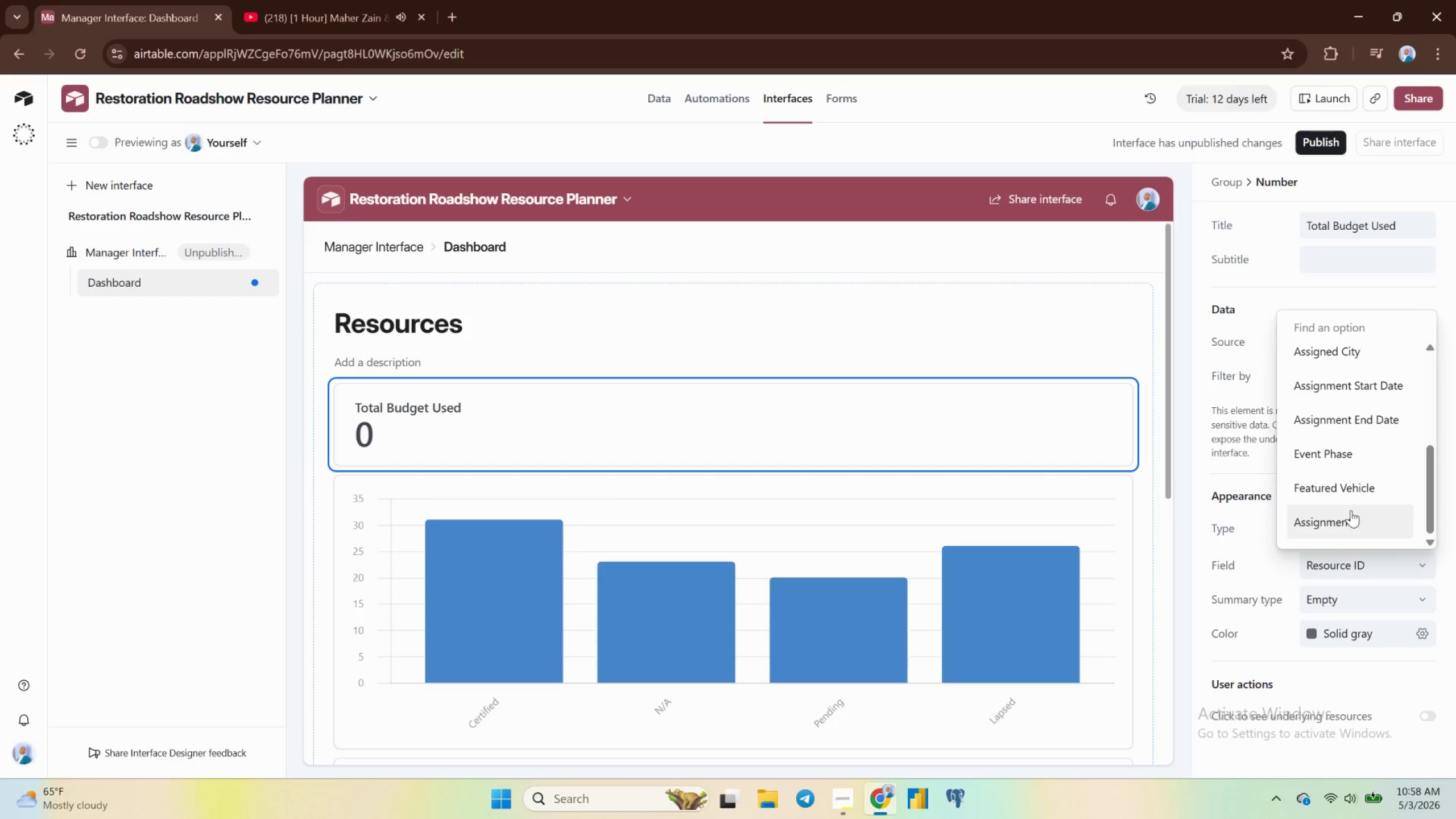 
scroll: coordinate [1351, 510], scroll_direction: up, amount: 5.0
 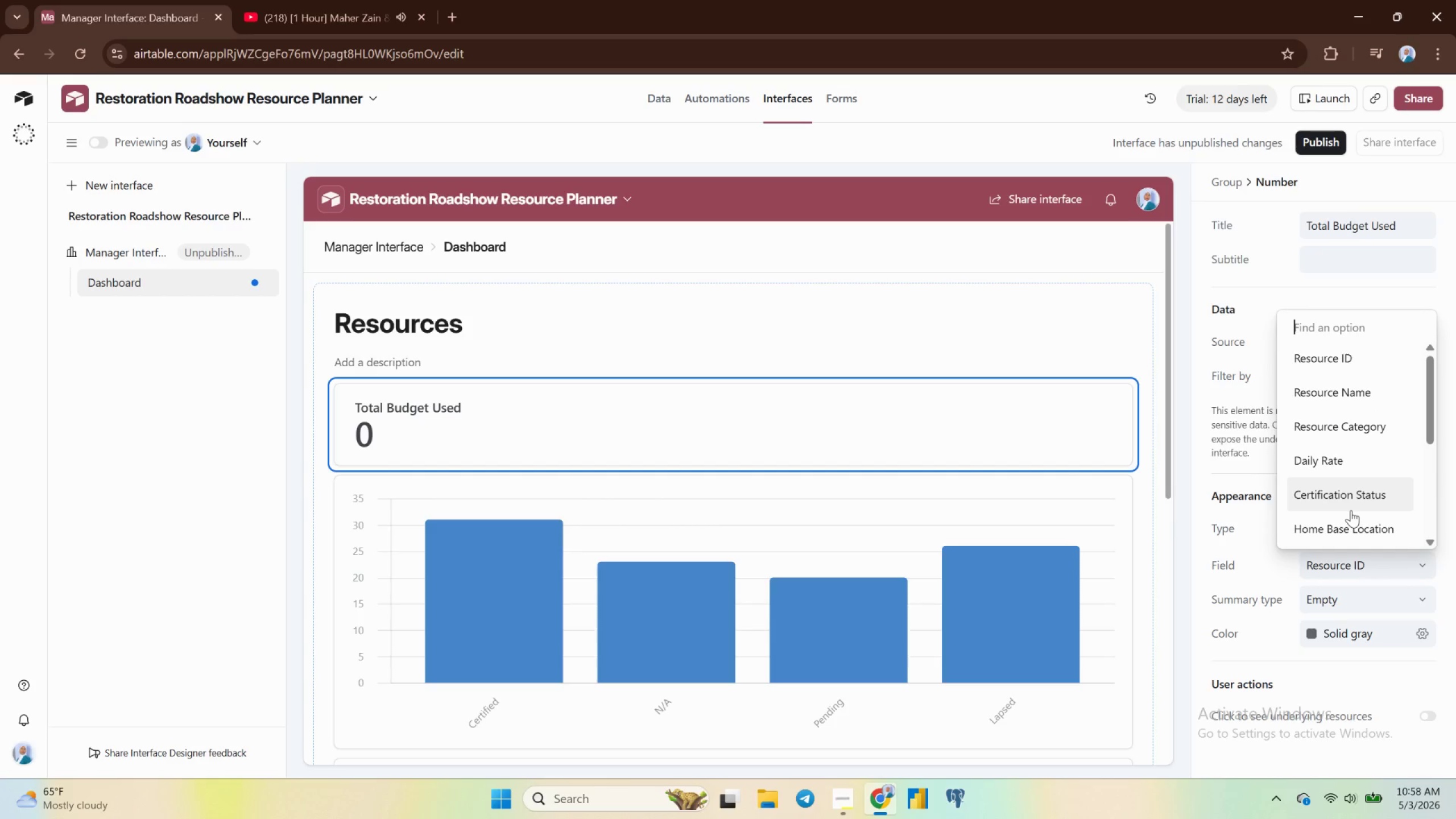 
scroll: coordinate [1351, 510], scroll_direction: down, amount: 4.0
 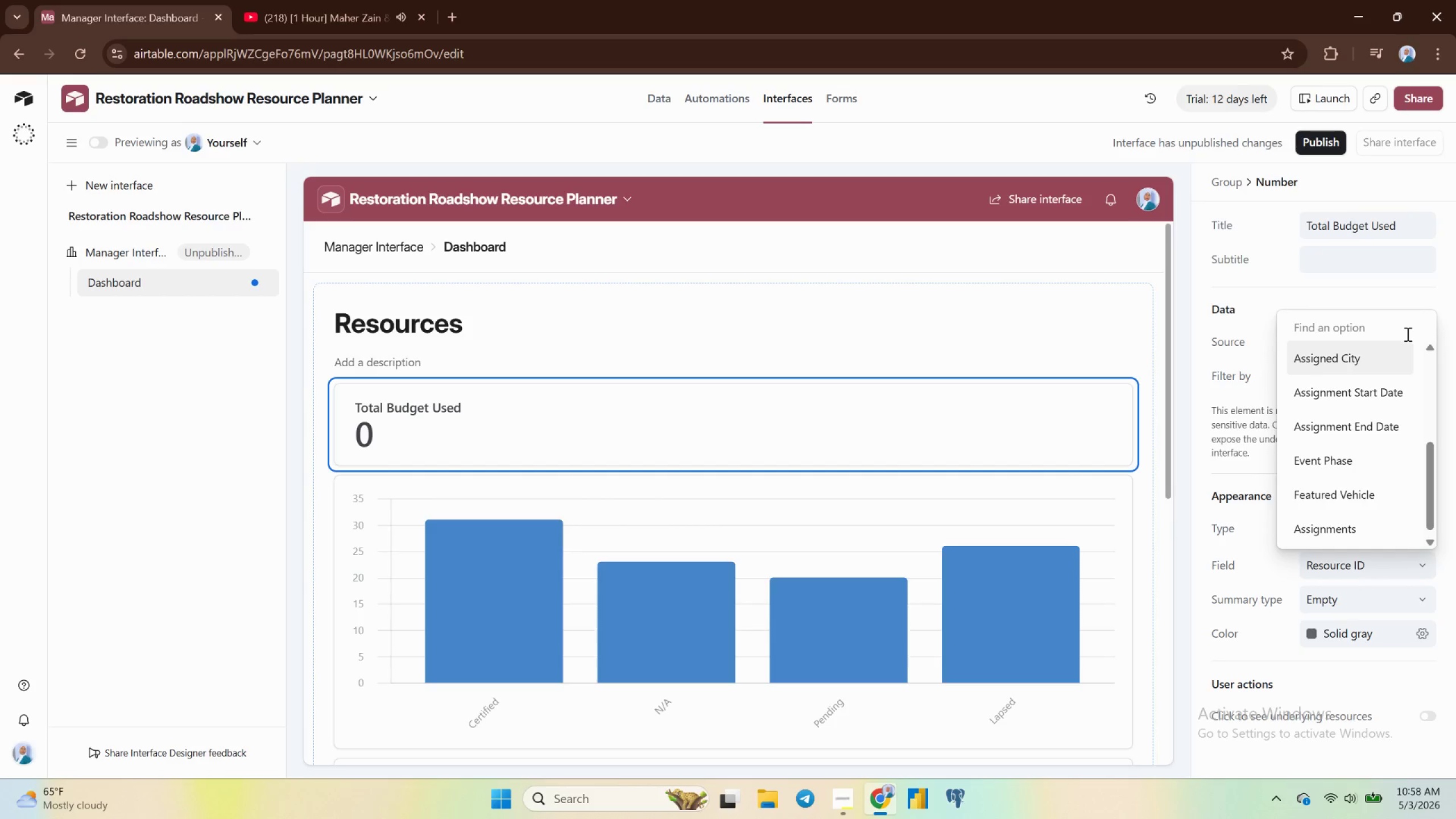 
left_click([1380, 303])
 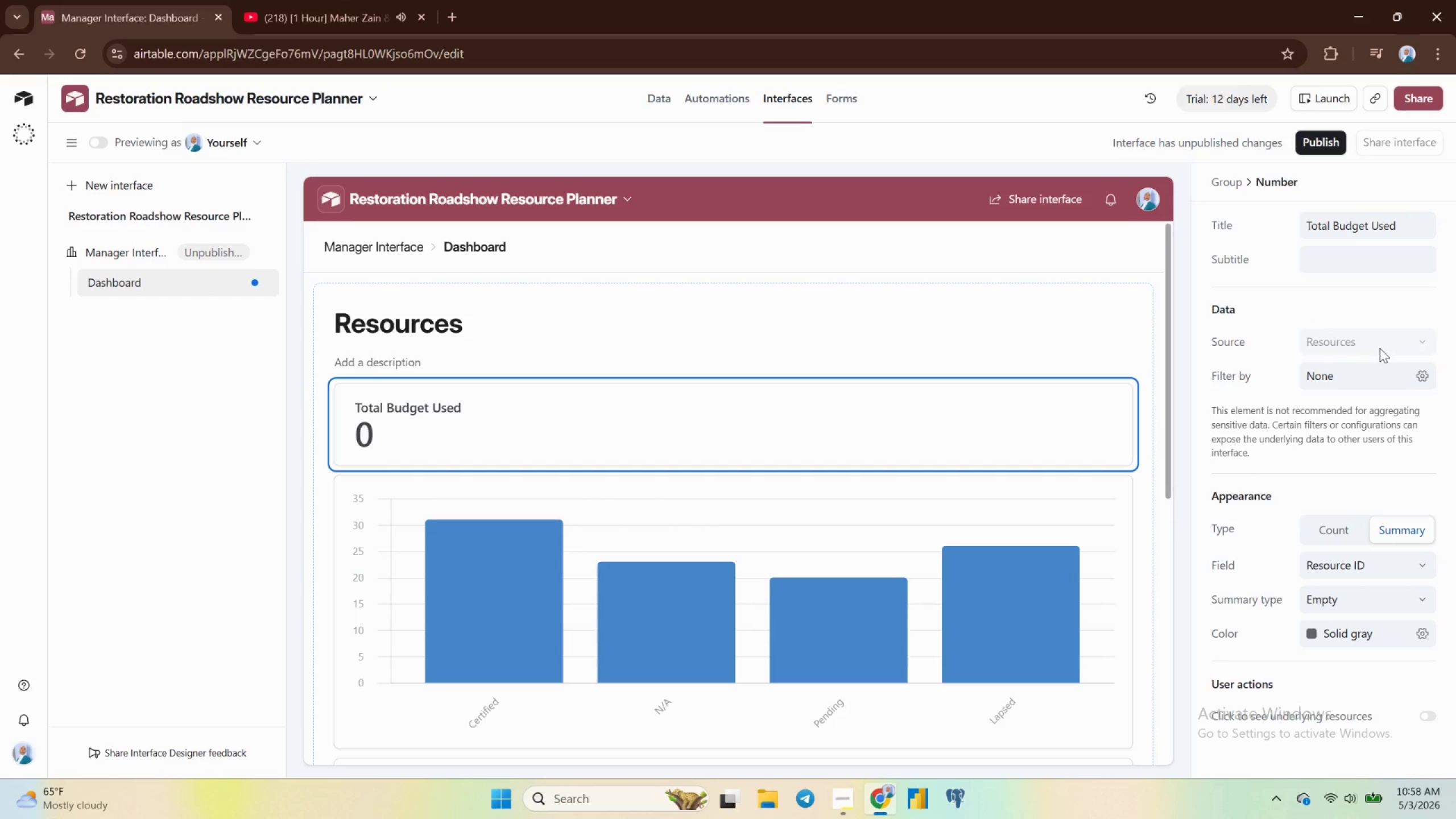 
left_click([1380, 348])
 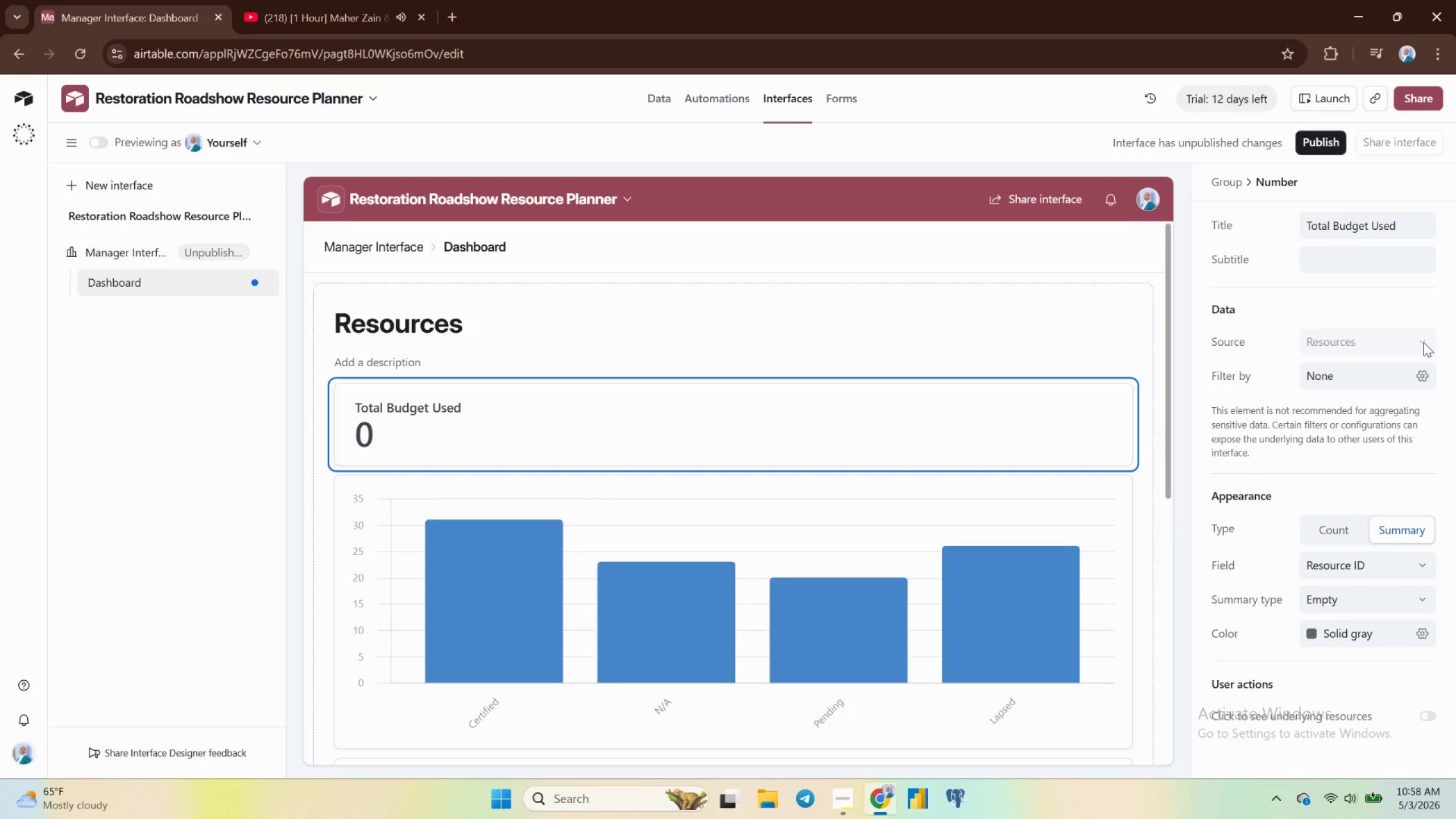 
double_click([1424, 342])
 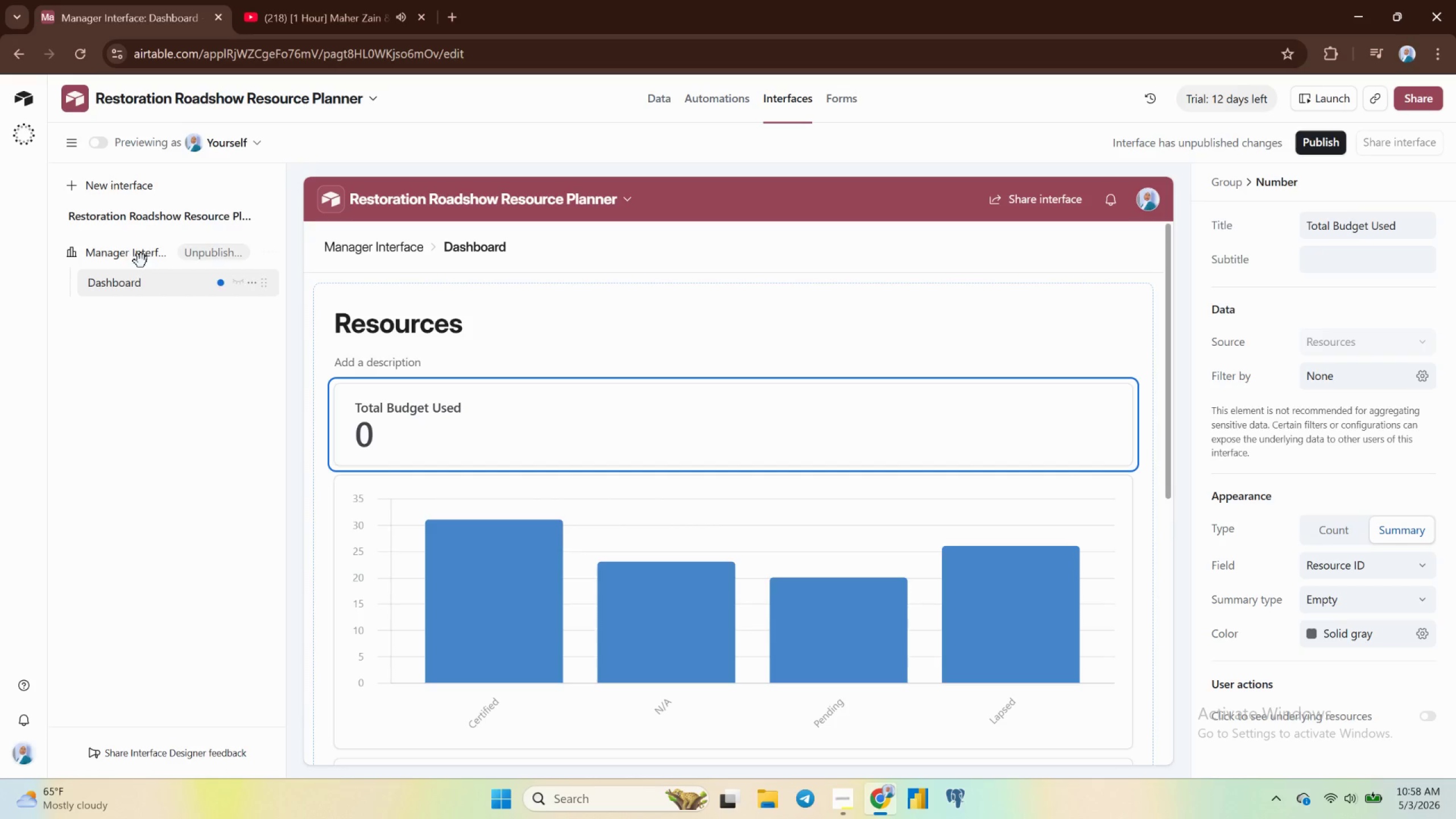 
mouse_move([275, 268])
 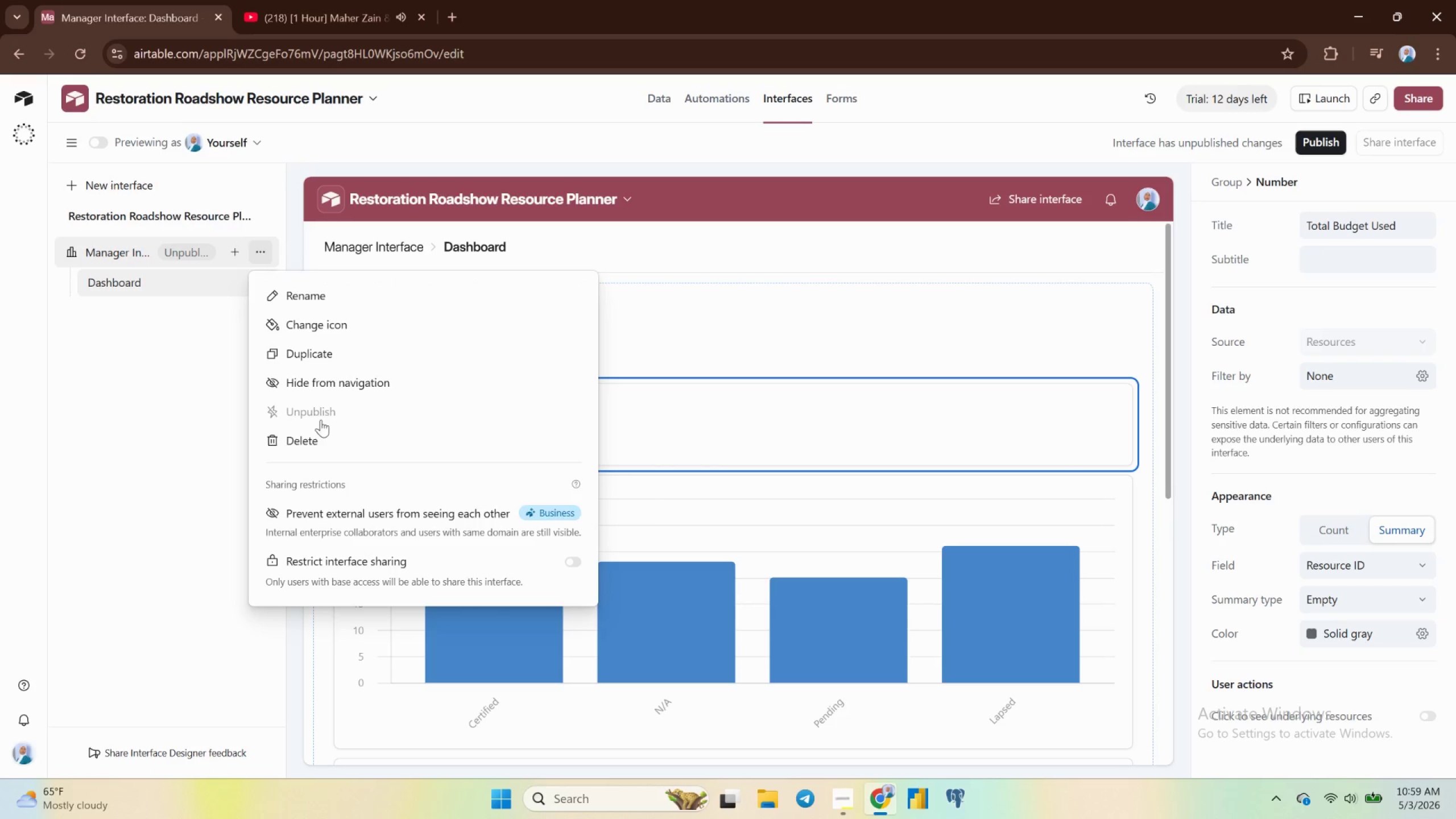 
left_click_drag(start_coordinate=[324, 472], to_coordinate=[321, 494])
 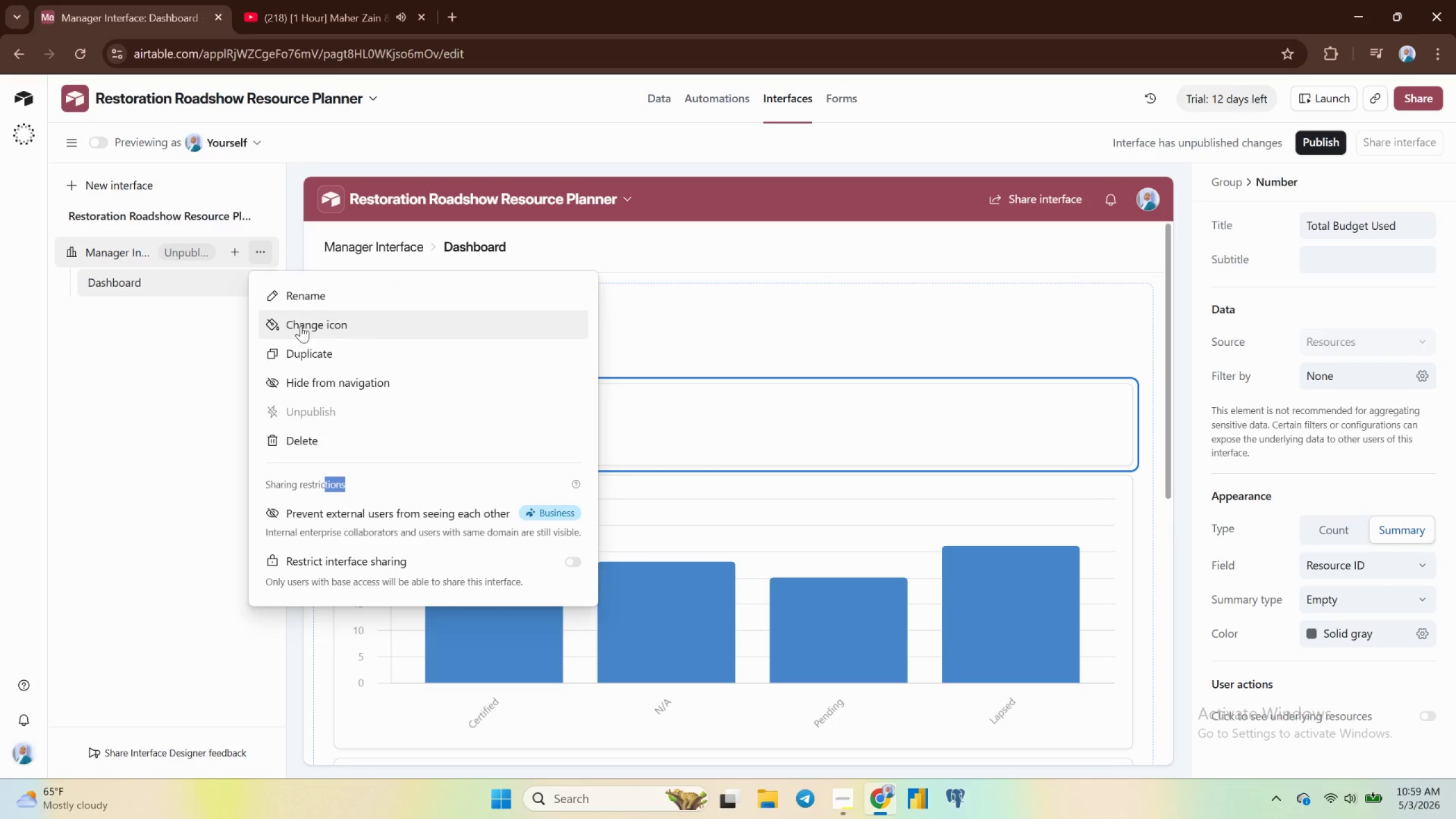 
left_click([306, 288])
 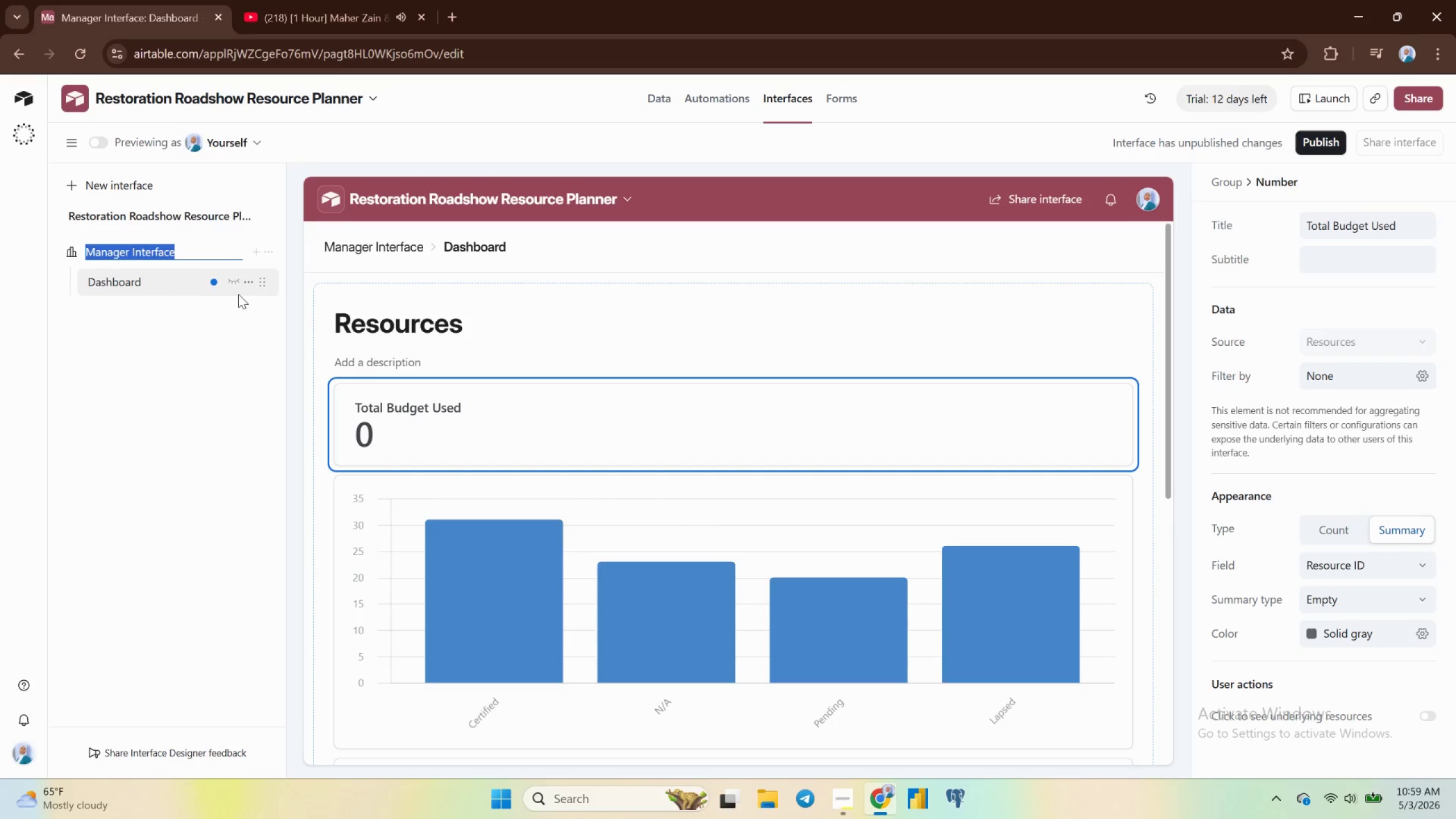 
left_click([235, 285])
 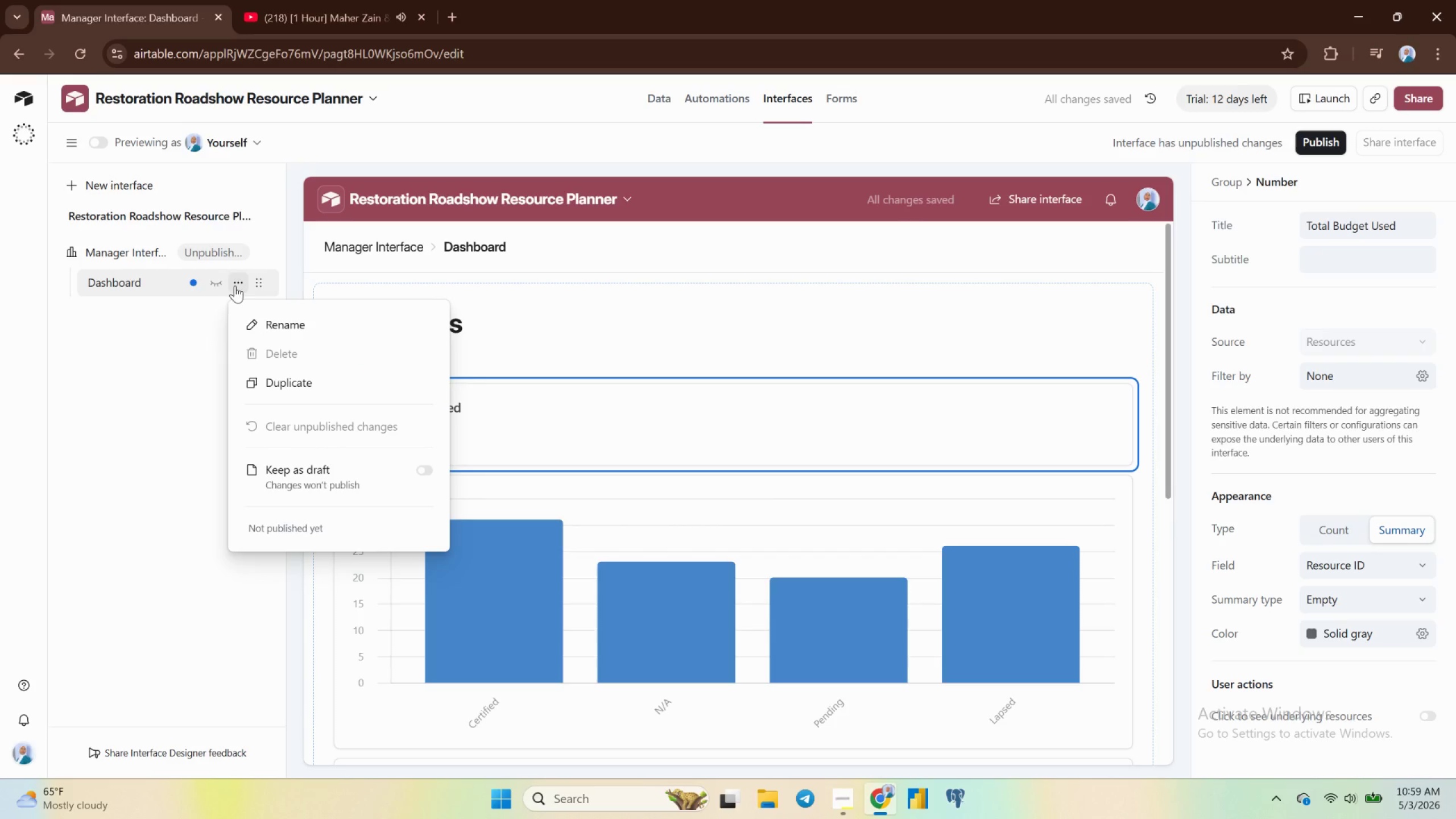 
left_click([189, 342])
 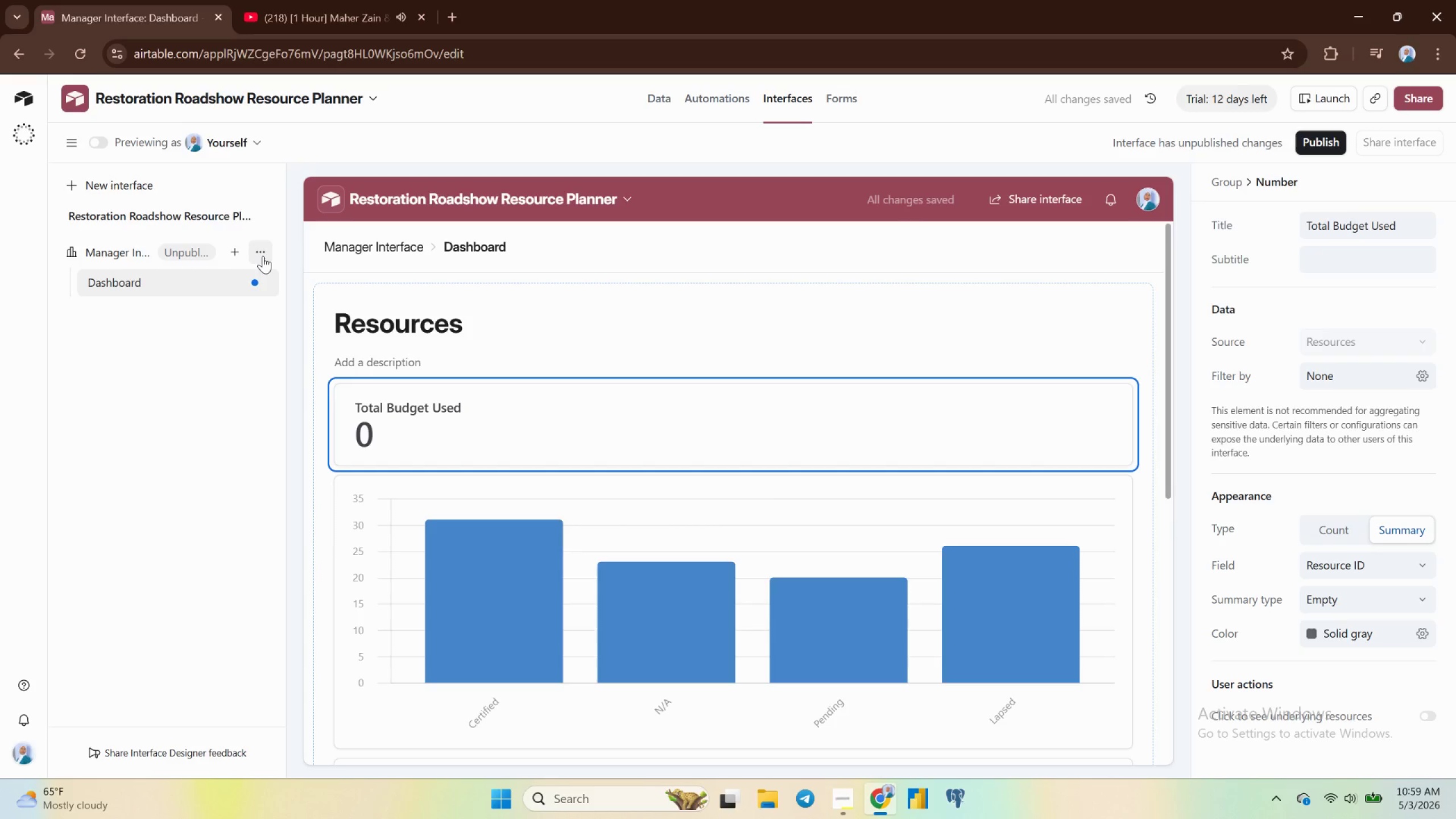 
left_click([263, 256])
 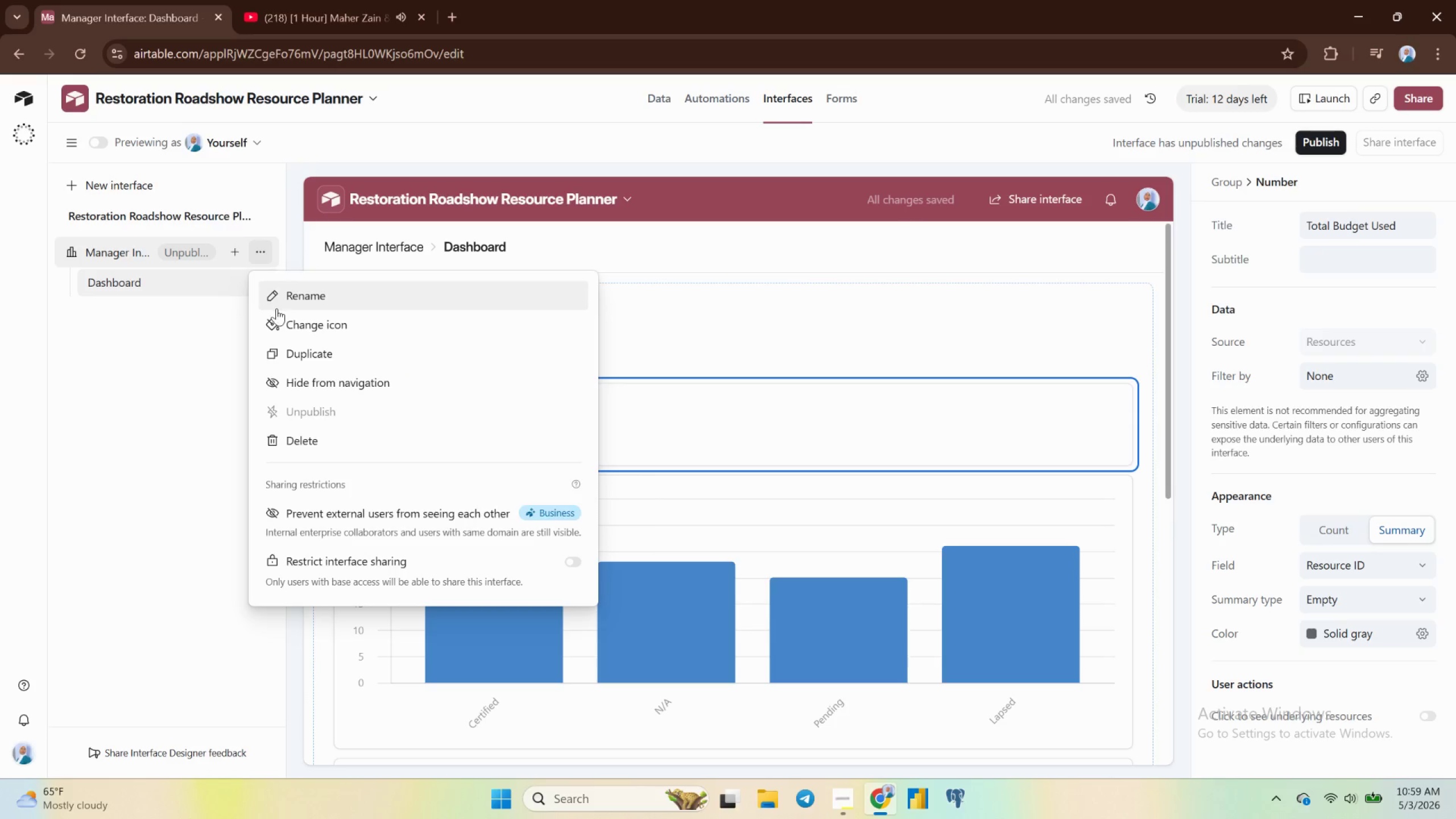 
left_click([283, 318])
 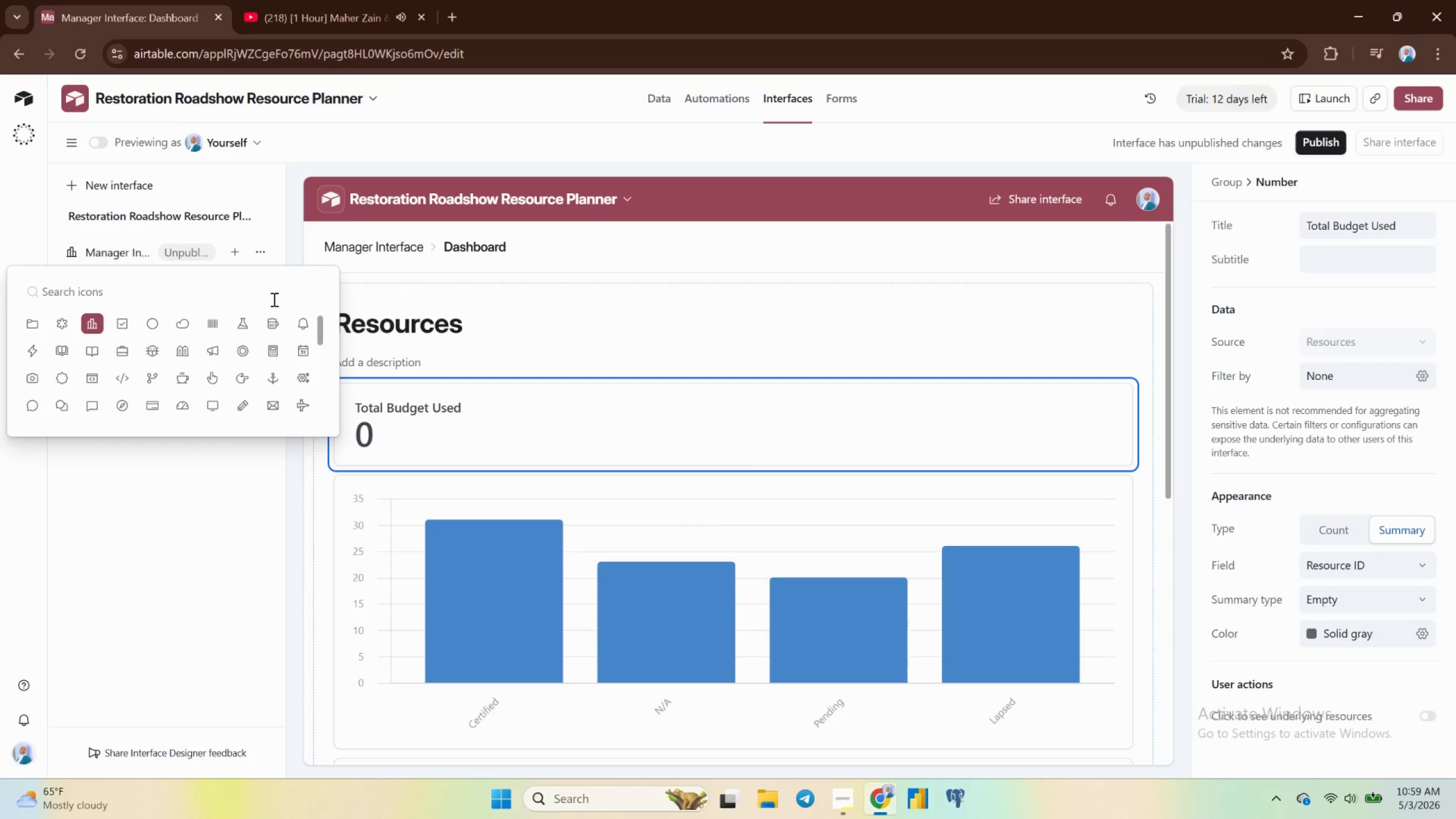 
mouse_move([251, 267])
 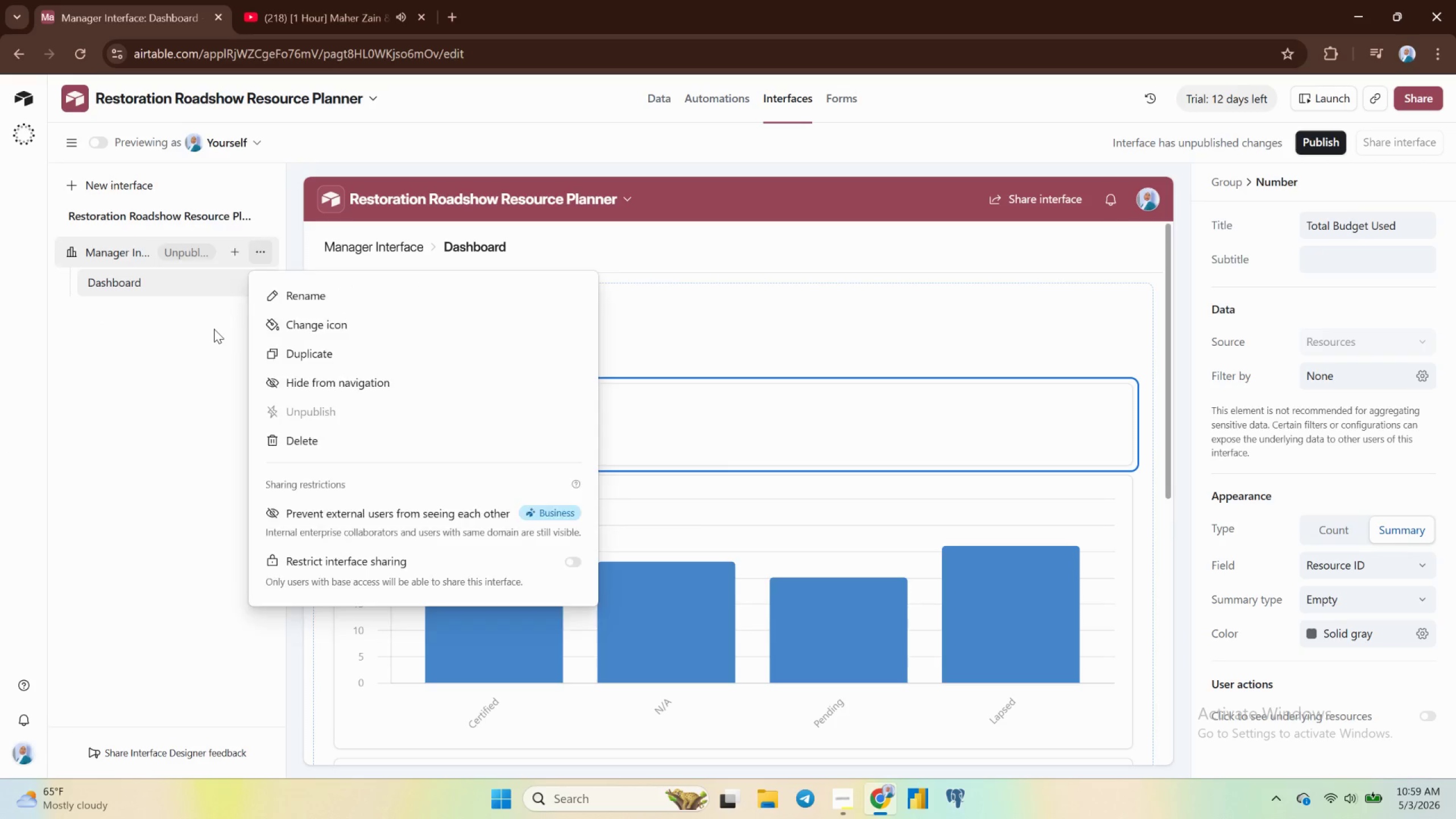 
left_click([214, 329])
 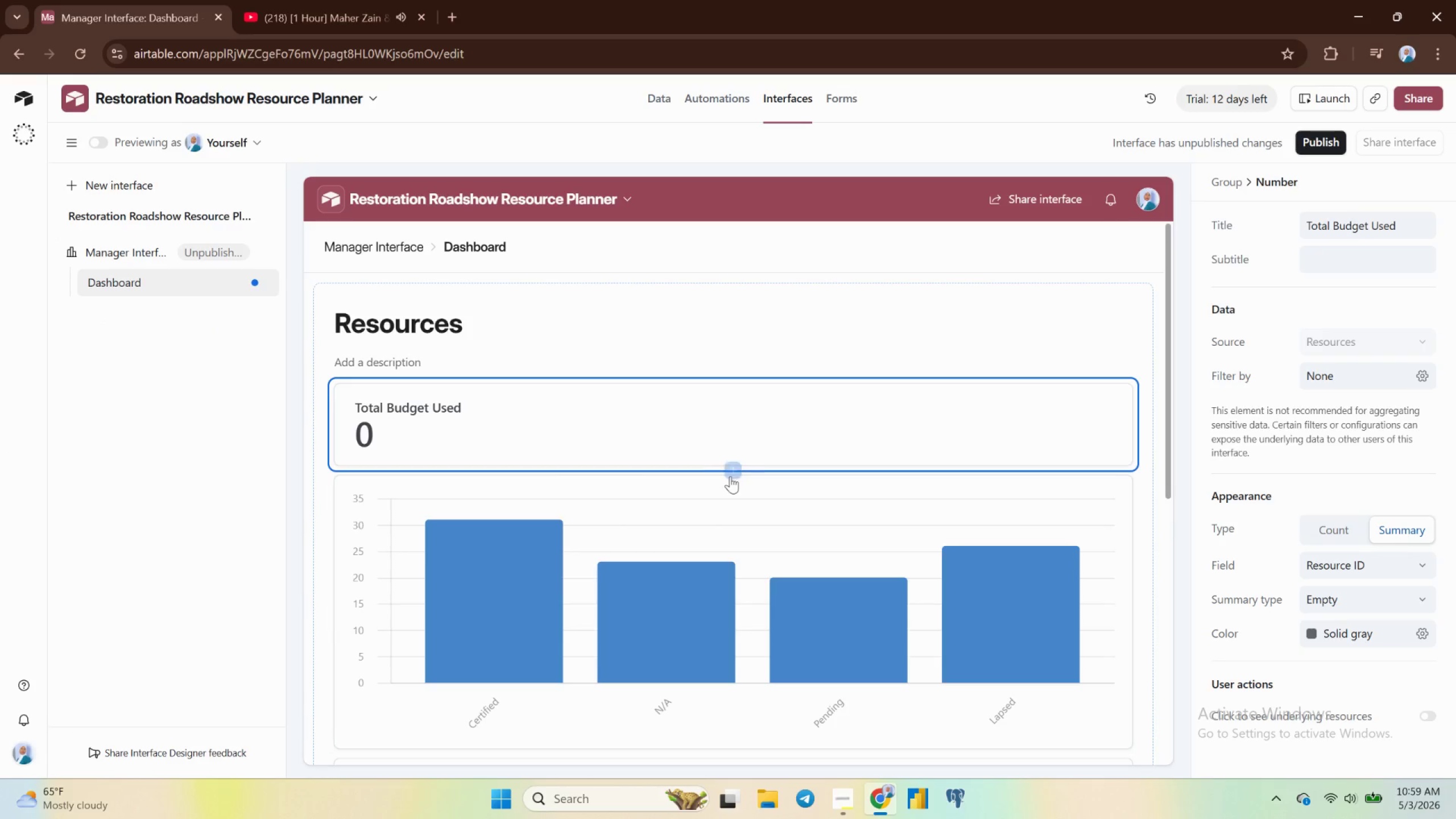 
scroll: coordinate [731, 477], scroll_direction: down, amount: 10.0
 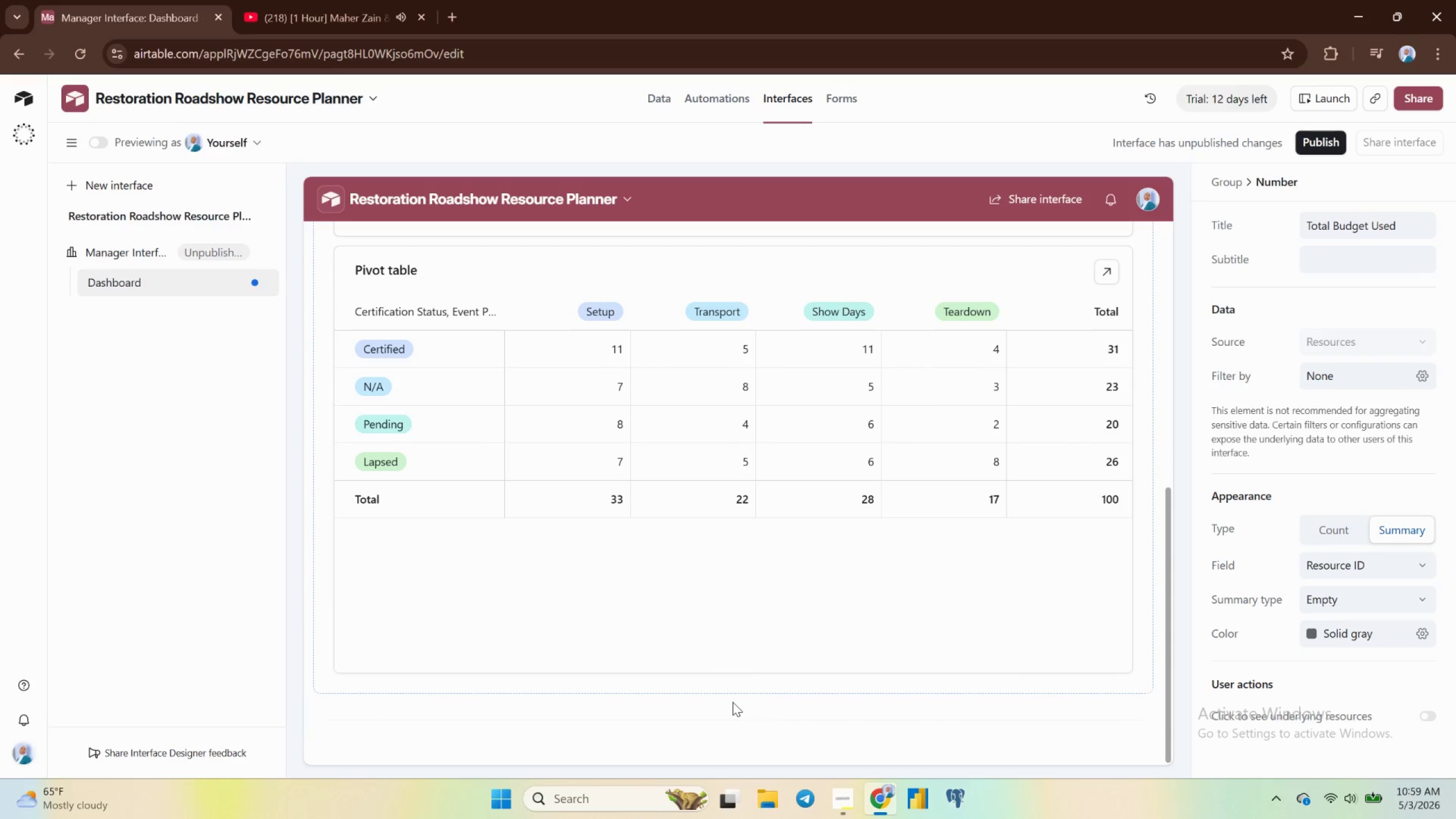 
left_click([734, 721])
 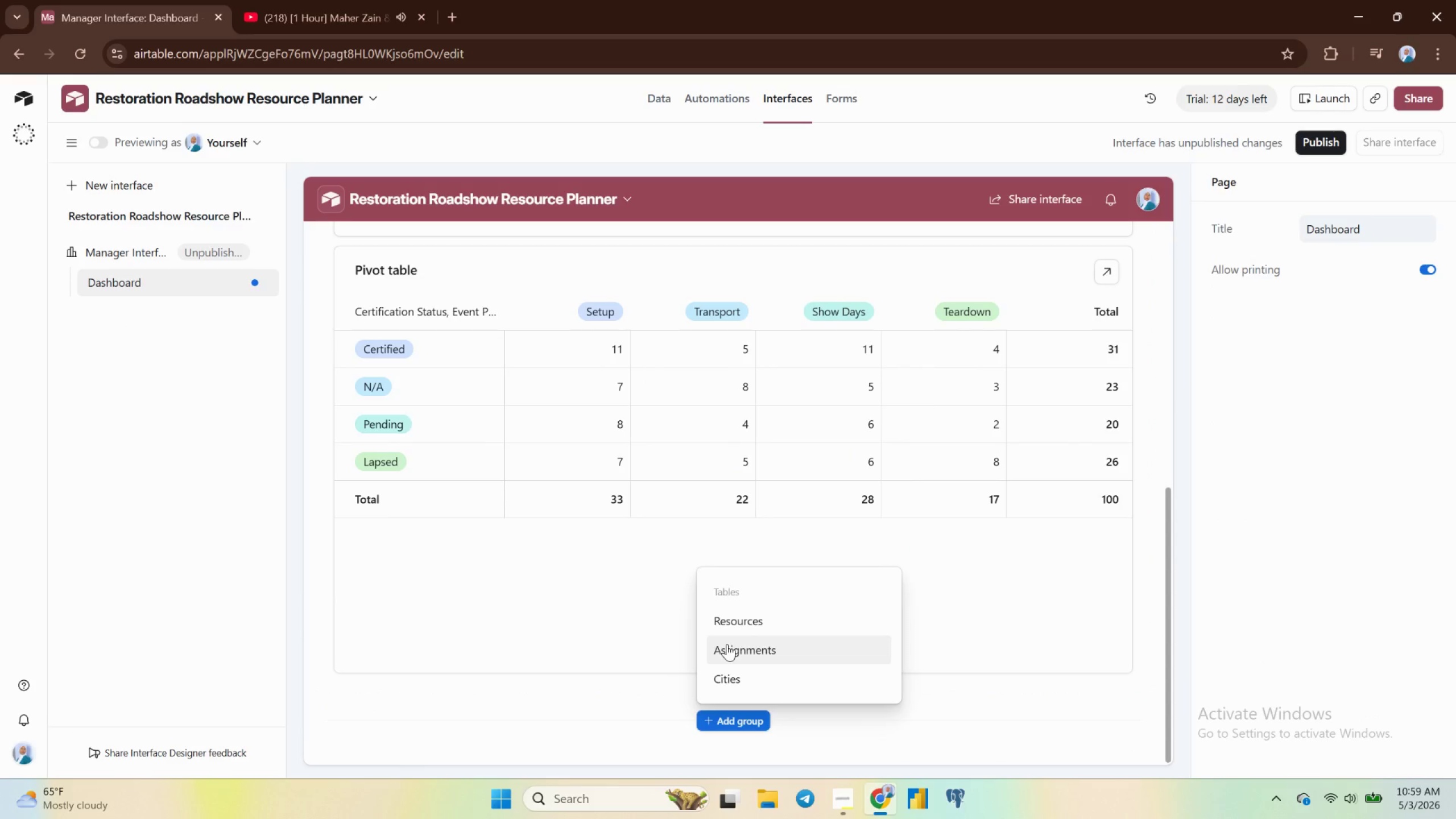 
scroll: coordinate [729, 682], scroll_direction: down, amount: 2.0
 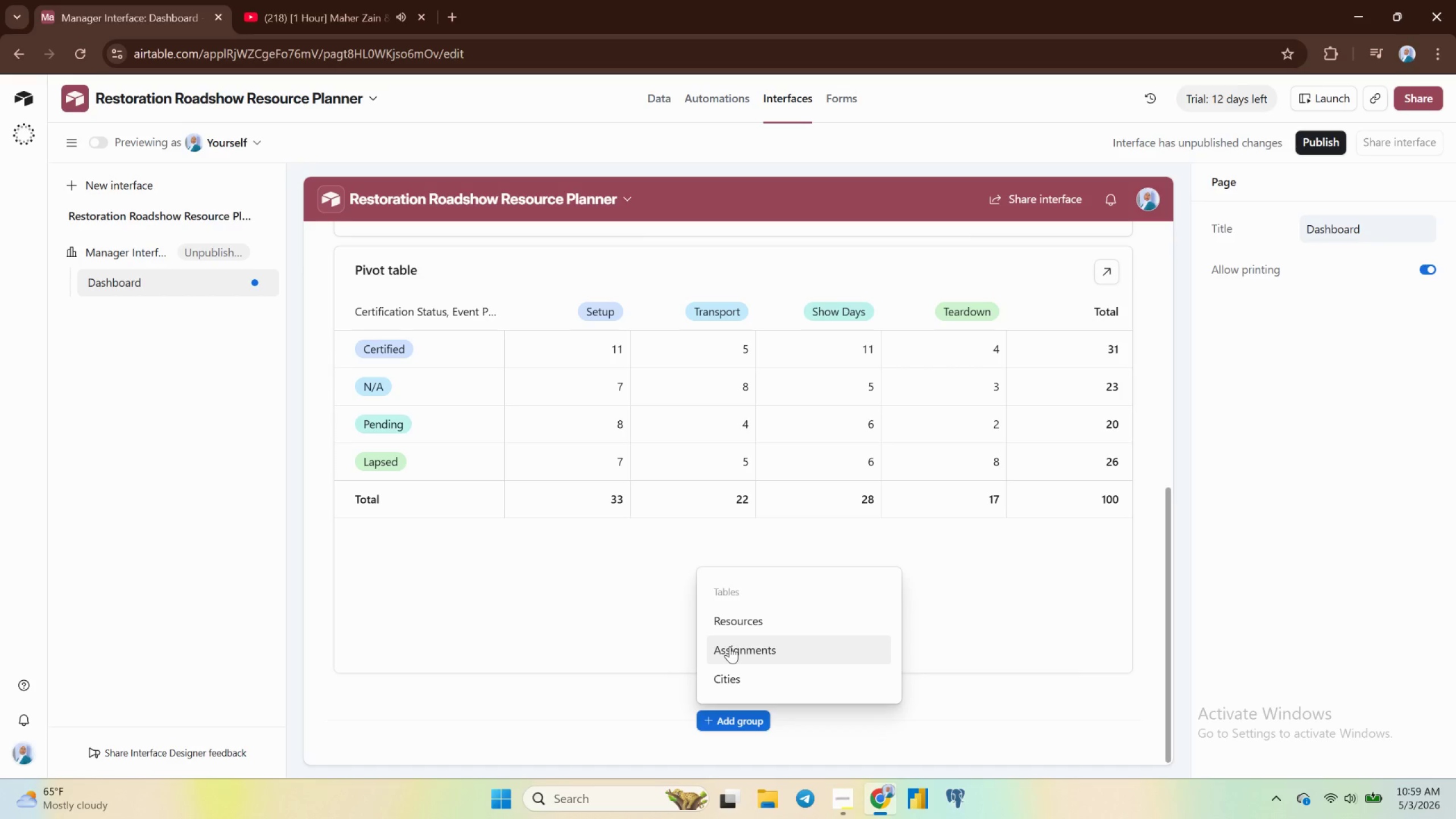 
left_click([731, 646])
 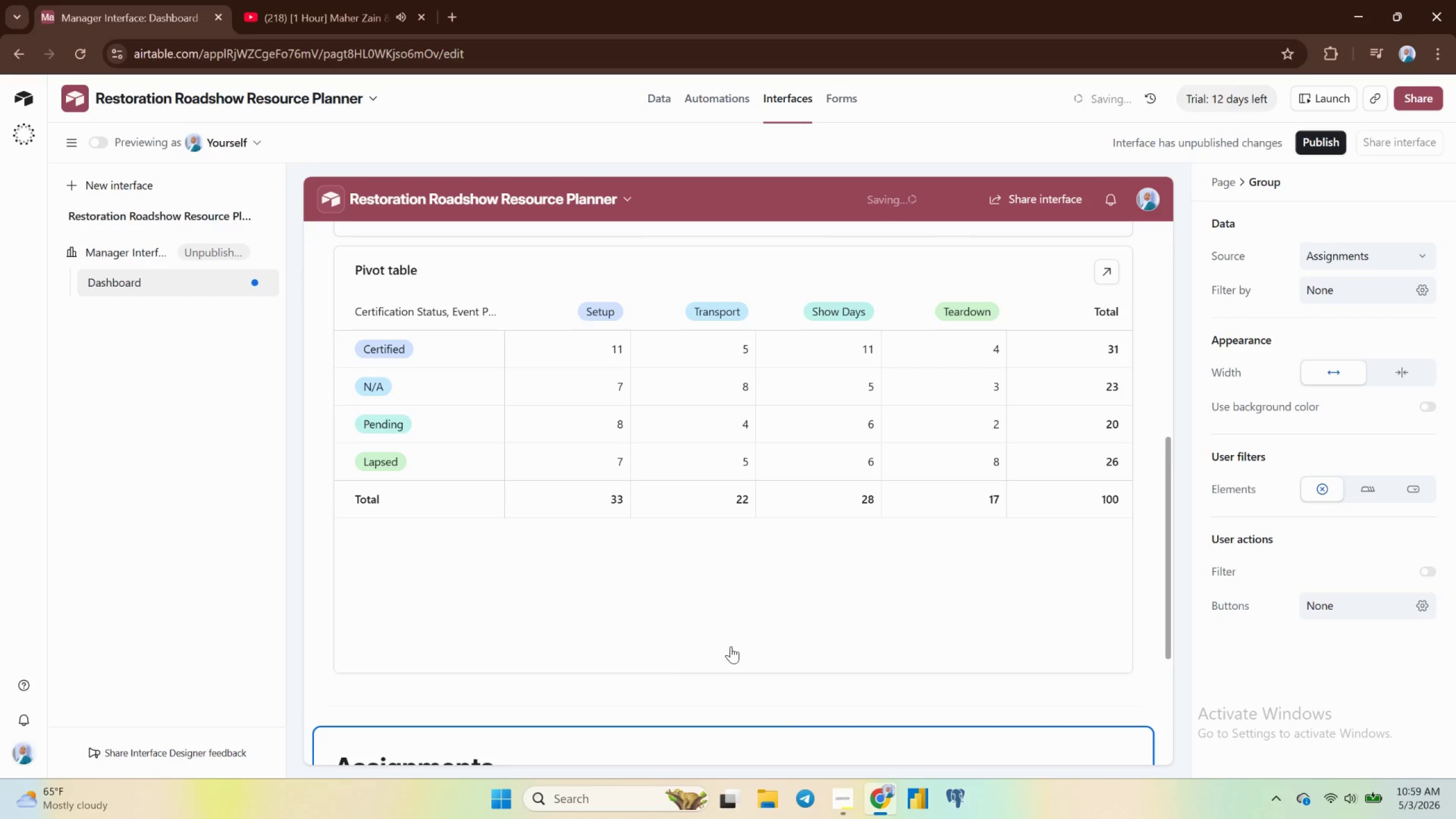 
scroll: coordinate [731, 646], scroll_direction: down, amount: 3.0
 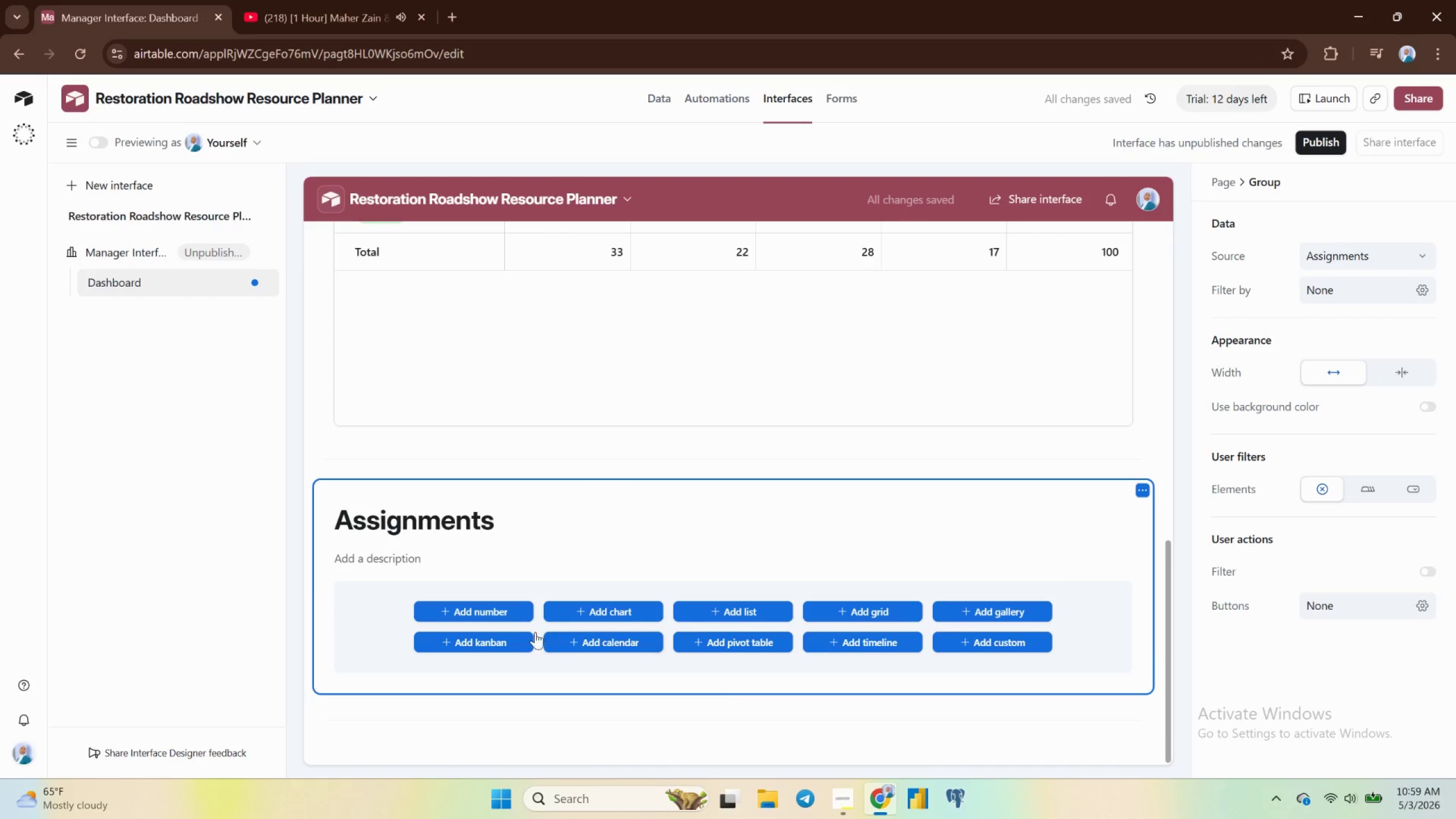 
left_click([487, 614])
 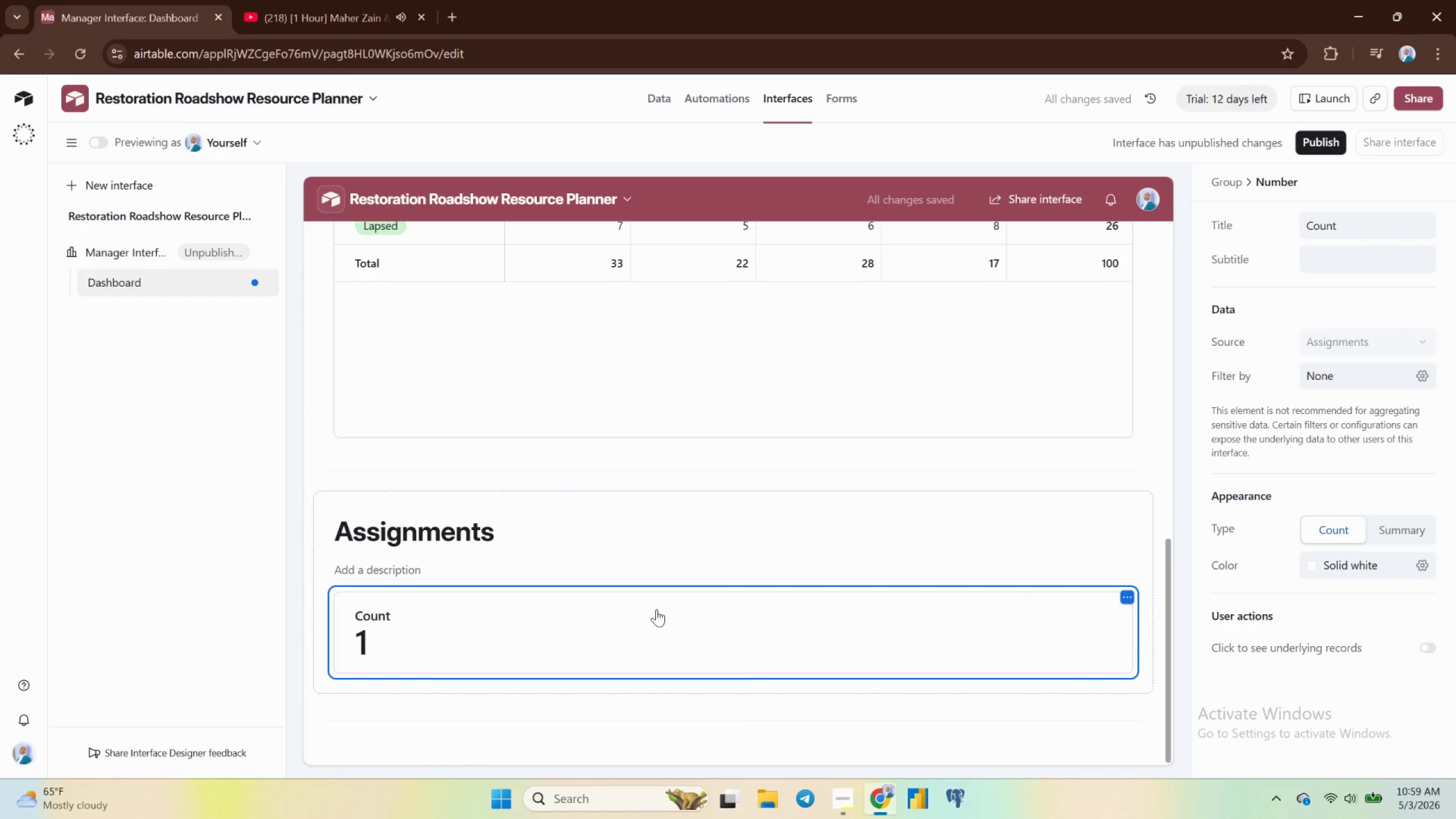 
left_click([657, 608])
 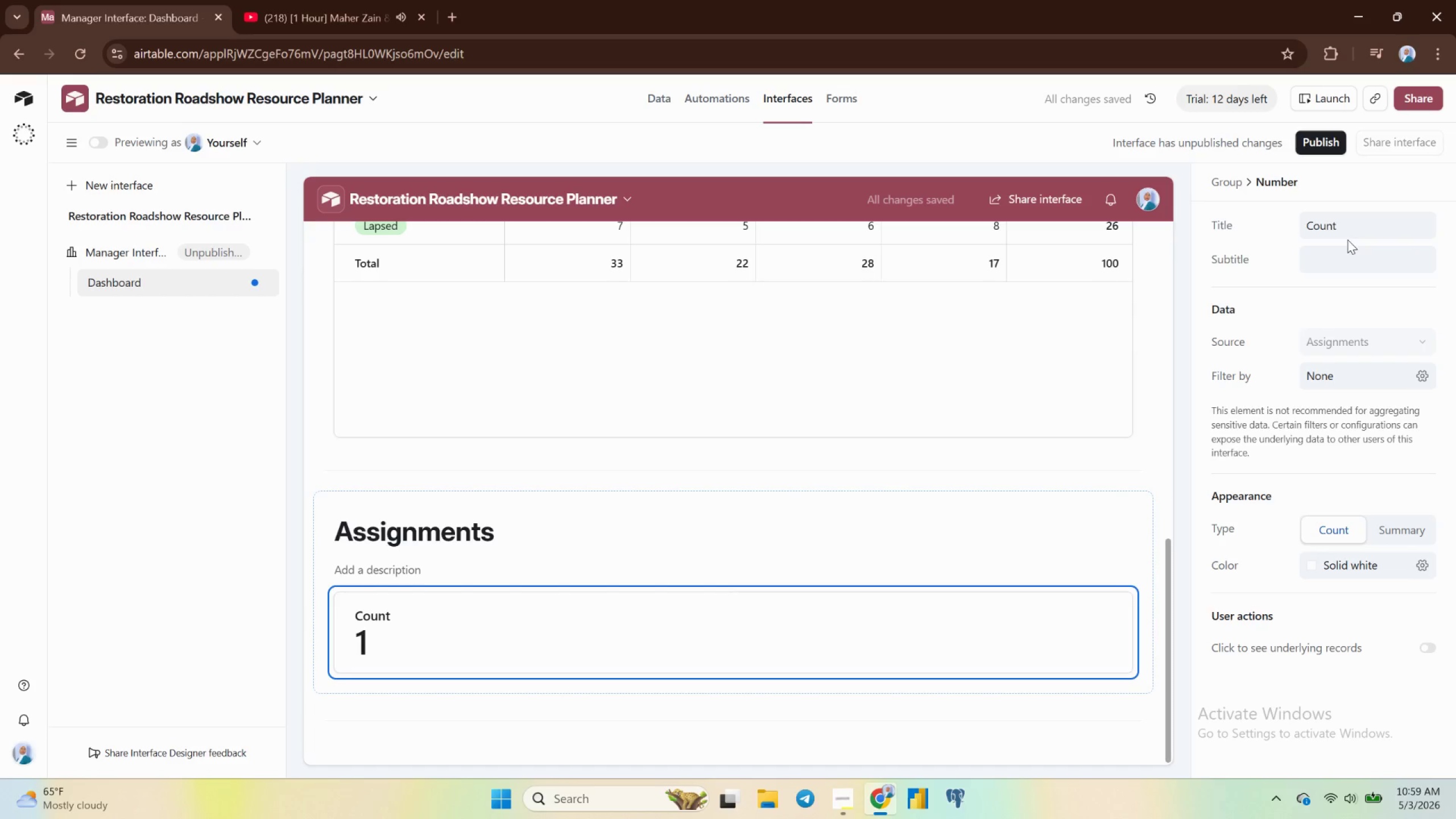 
double_click([1321, 225])
 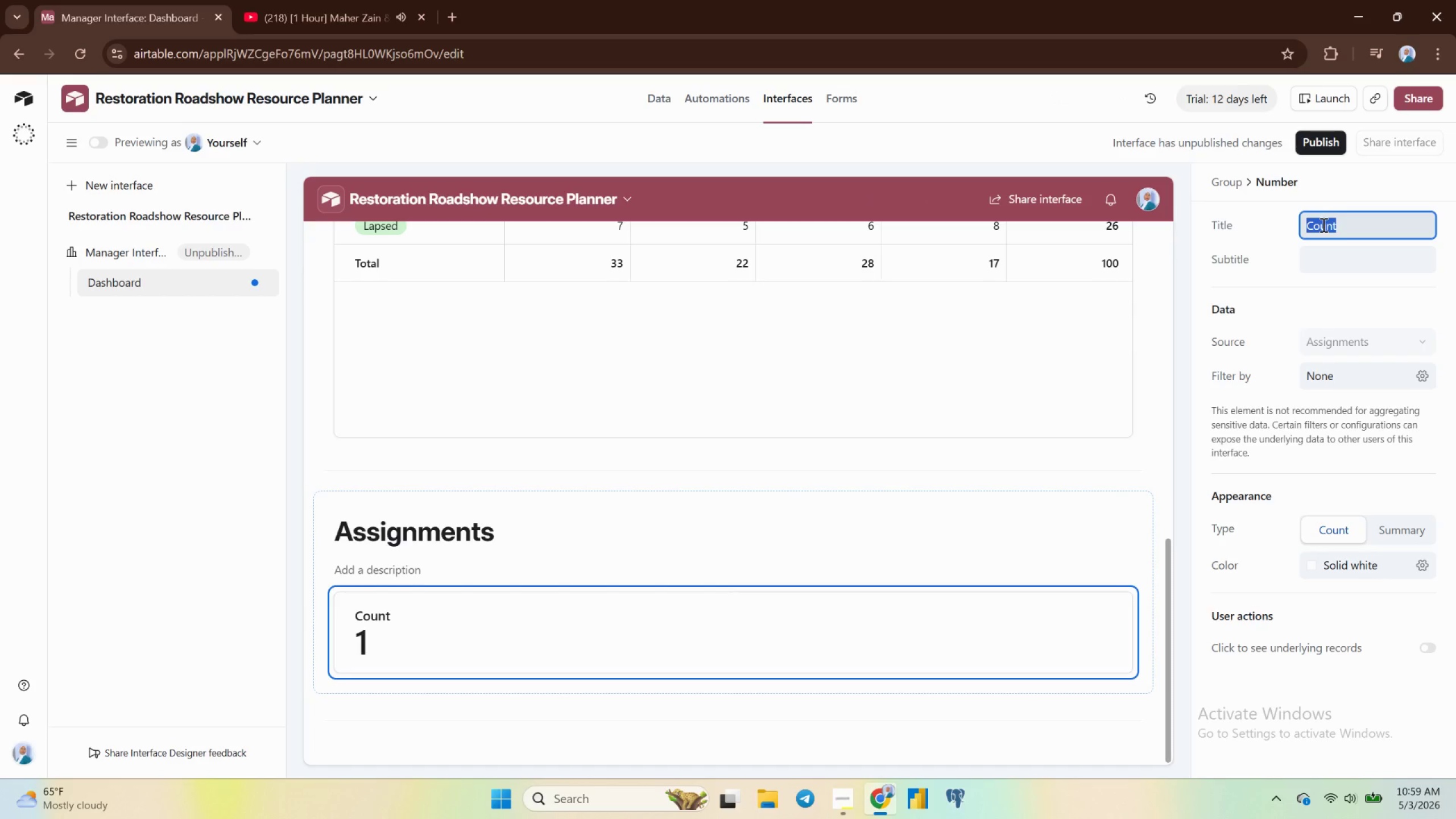 
type(Total Budget Used)
 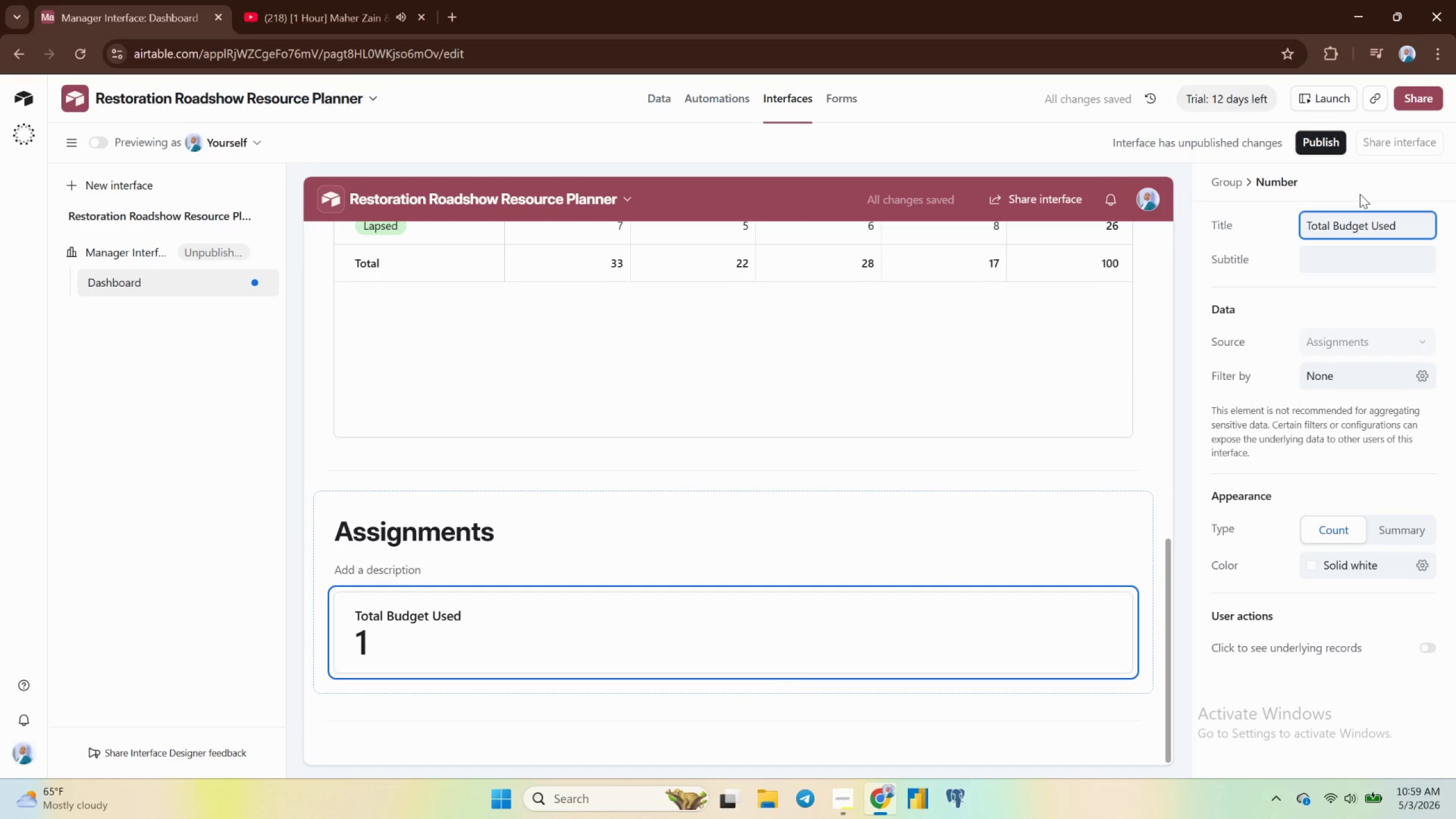 
wait(5.45)
 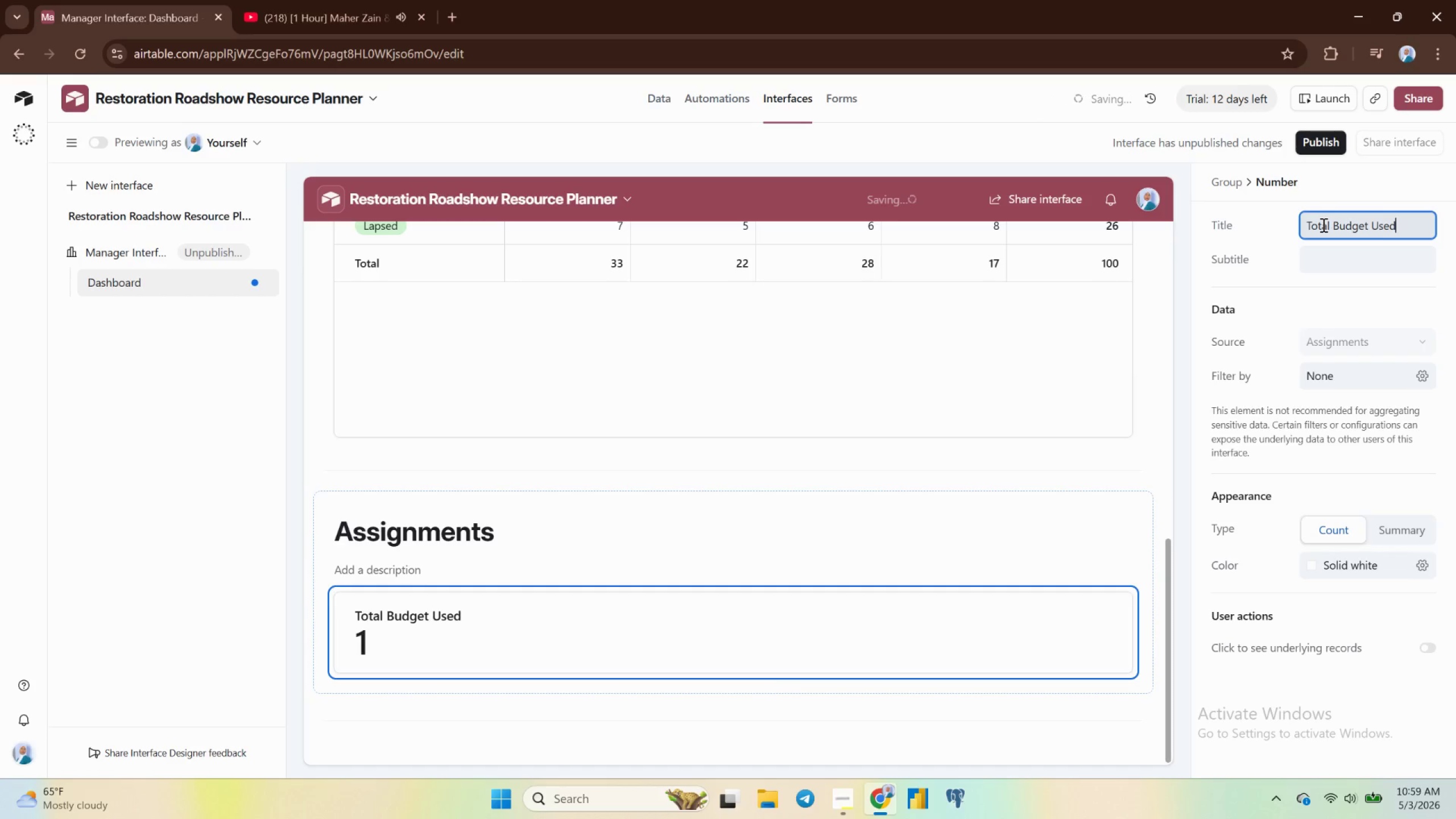 
left_click([1405, 525])
 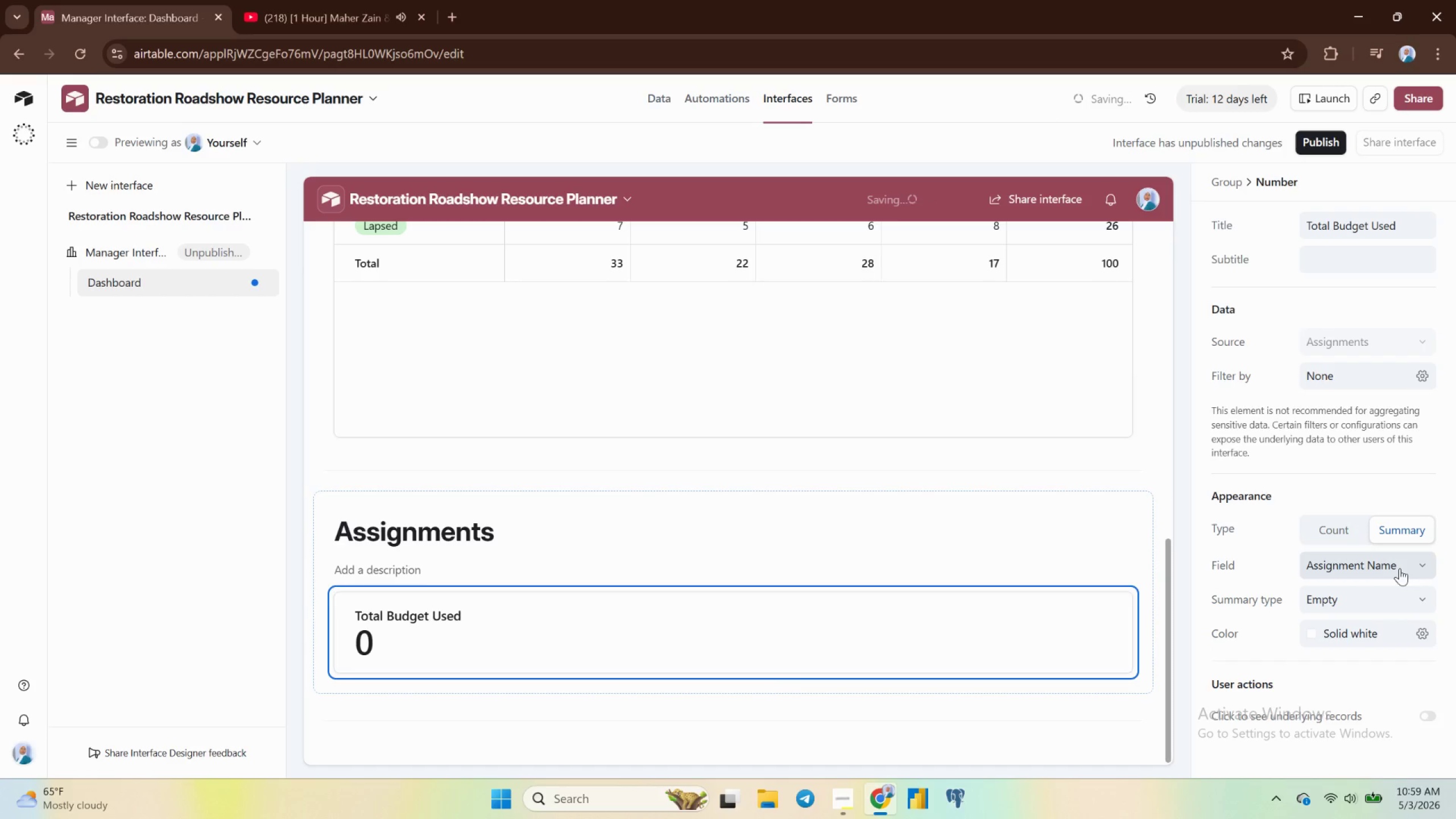 
left_click([1399, 565])
 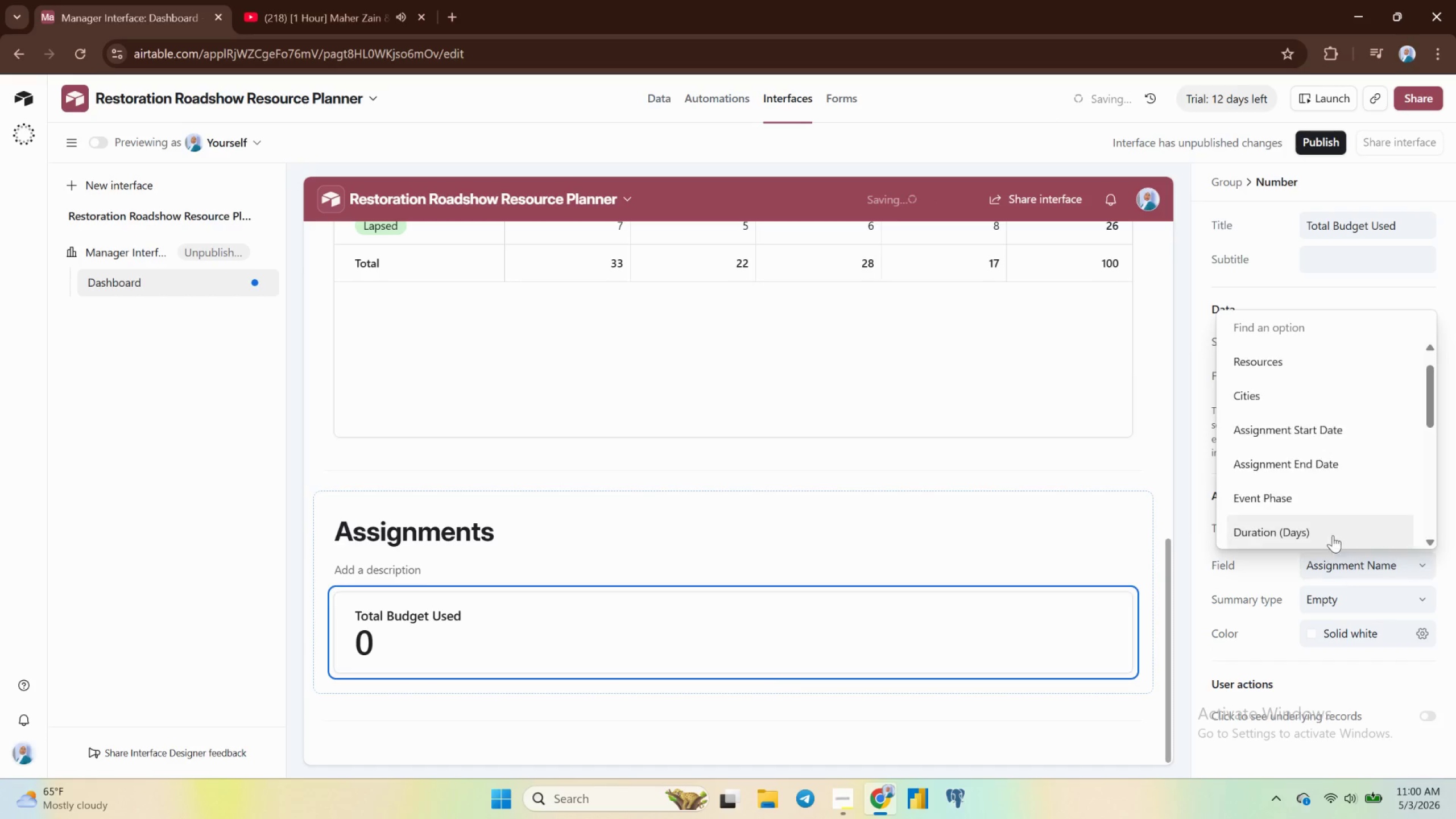 
scroll: coordinate [1325, 517], scroll_direction: down, amount: 6.0
 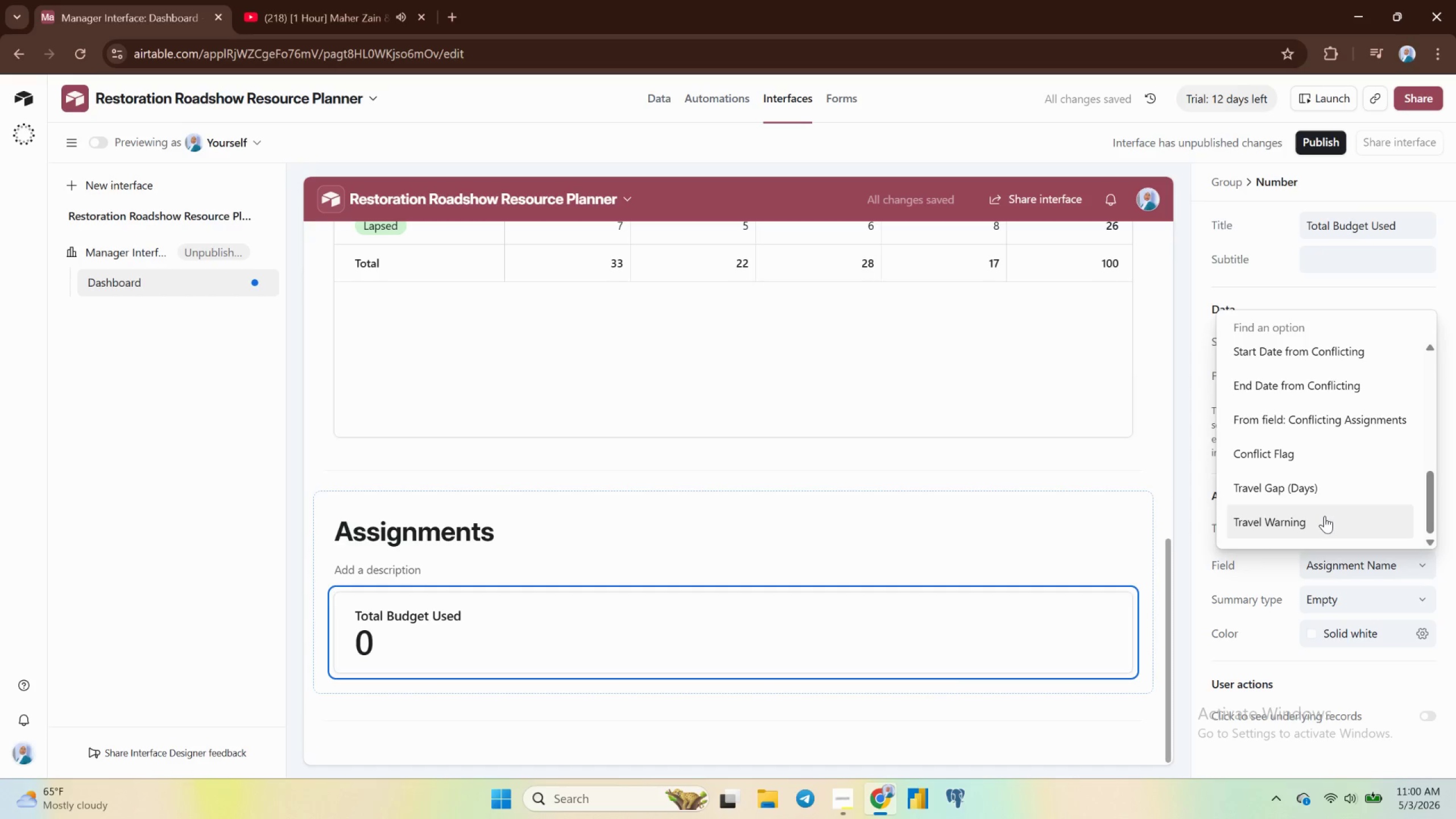 
scroll: coordinate [1325, 515], scroll_direction: up, amount: 1.0
 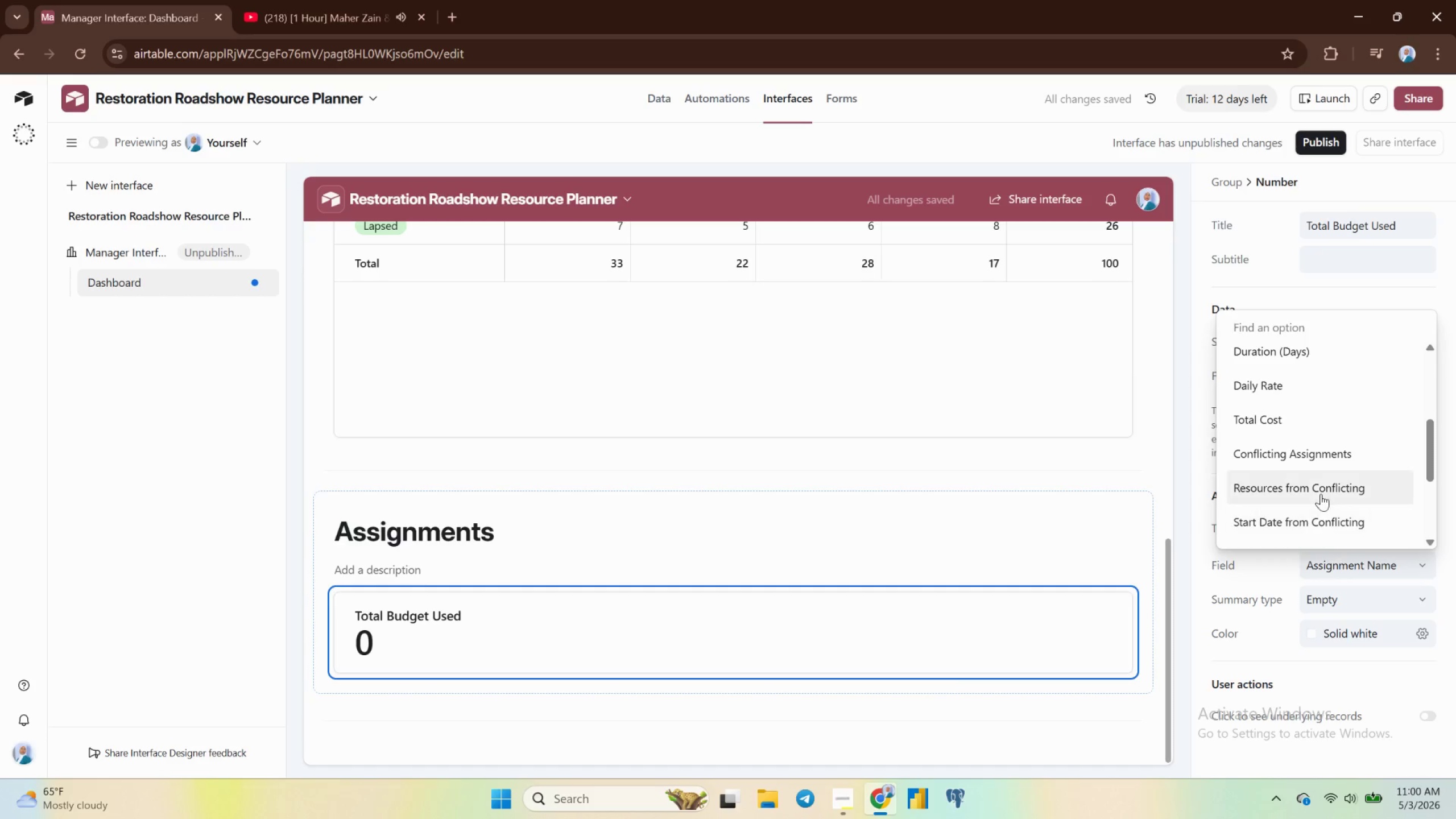 
left_click([1310, 421])
 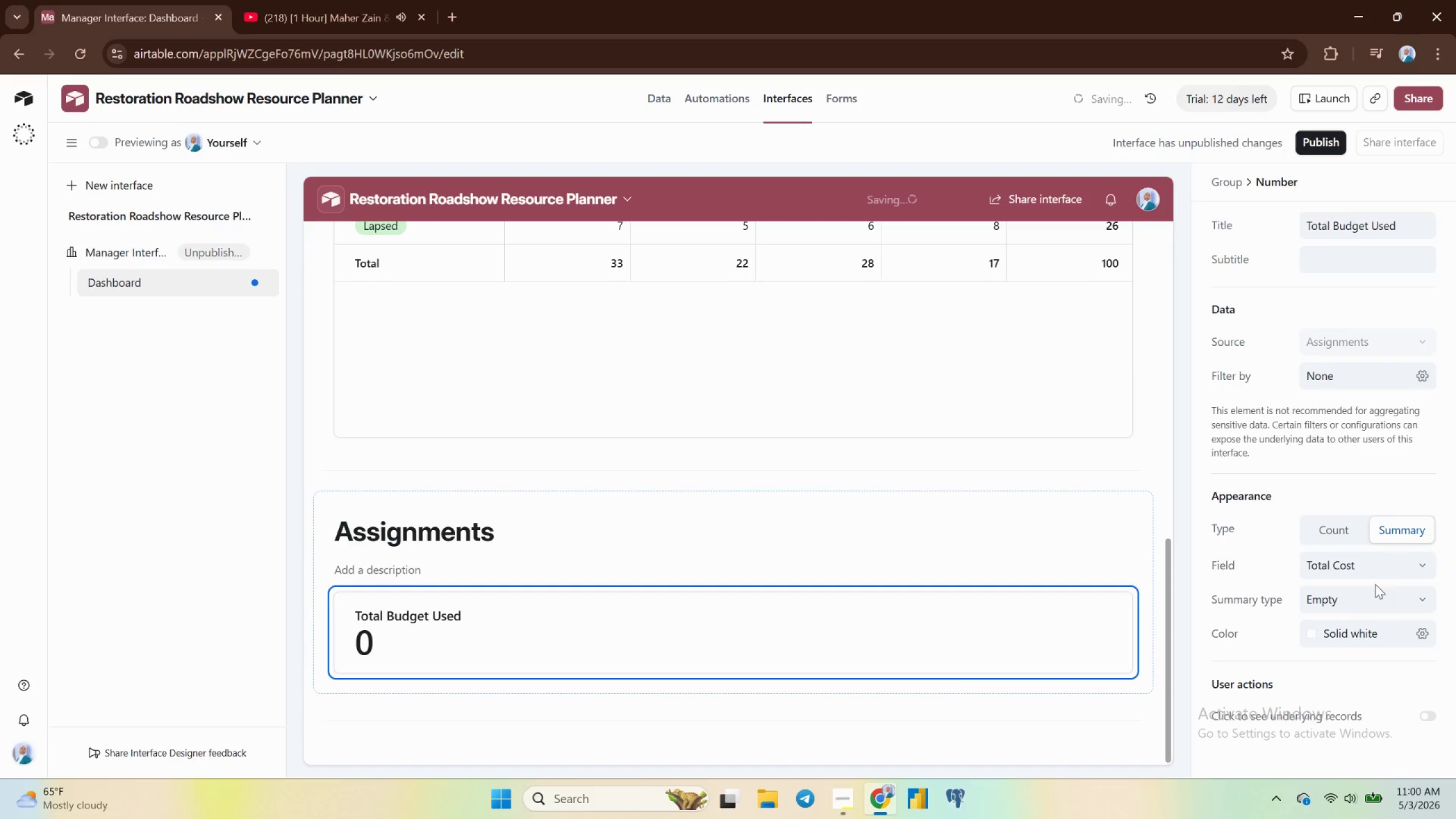 
left_click([1373, 598])
 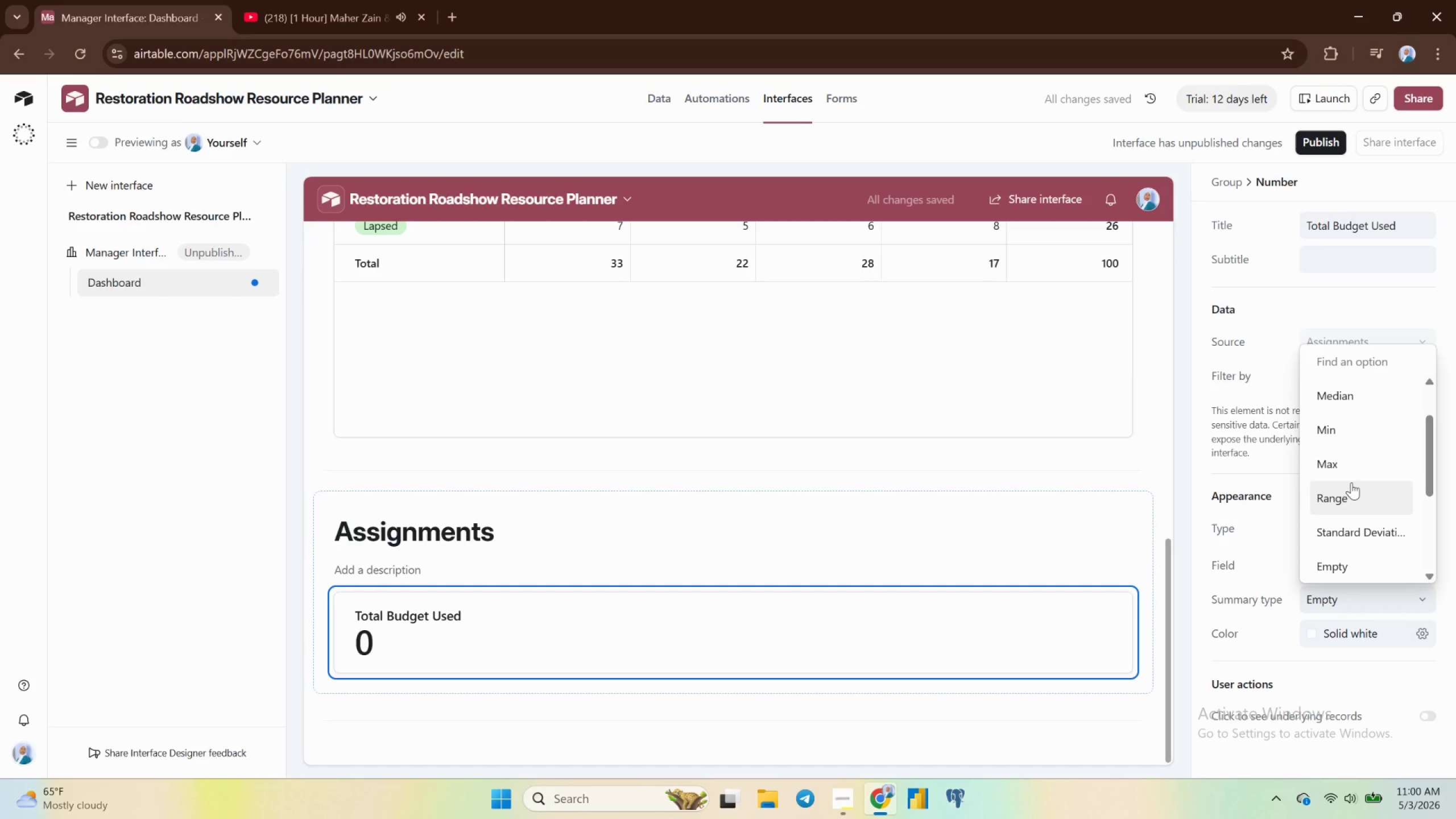 
scroll: coordinate [1351, 482], scroll_direction: up, amount: 4.0
 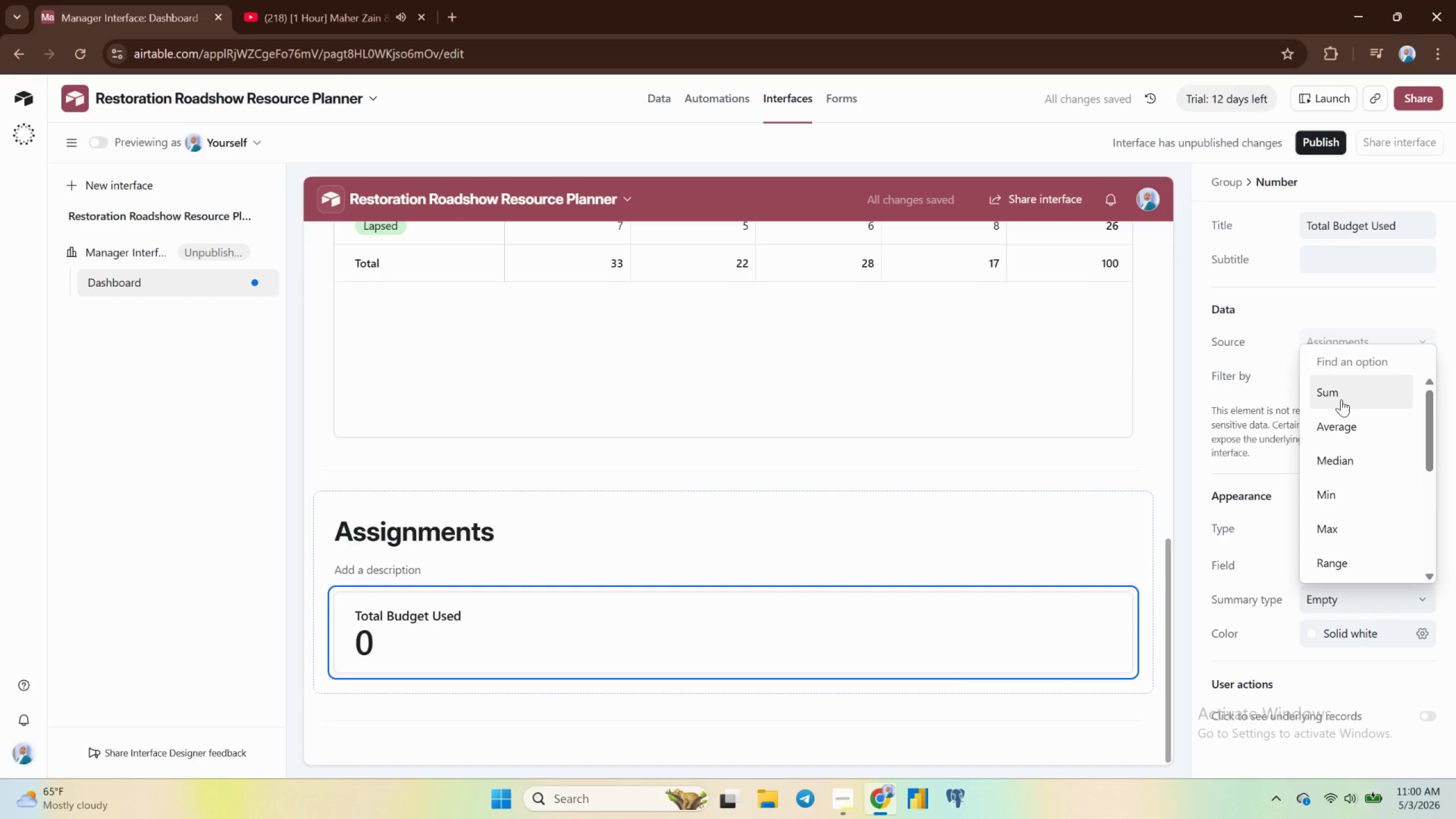 
left_click([1341, 398])
 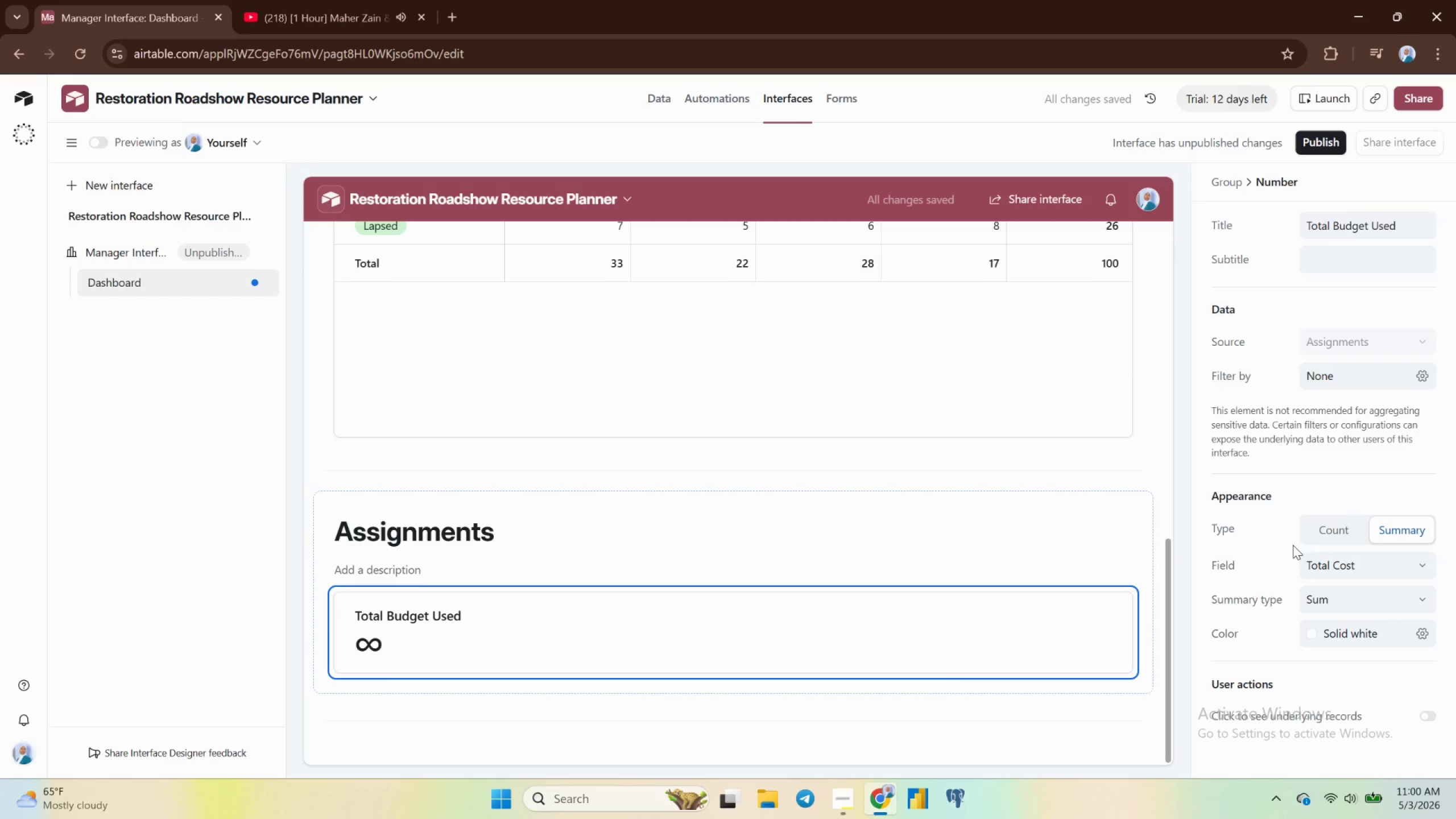 
wait(9.17)
 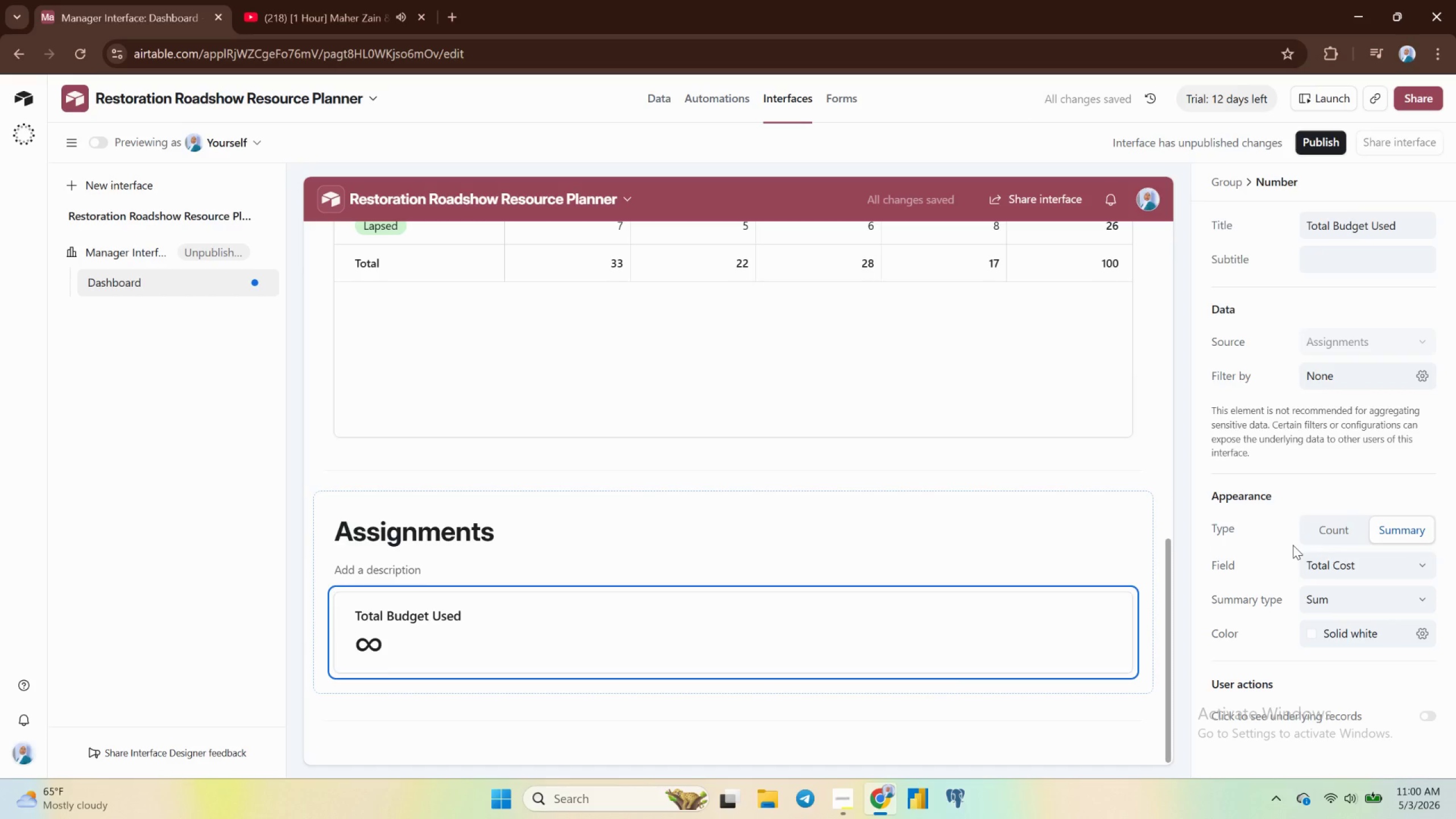 
left_click([735, 581])
 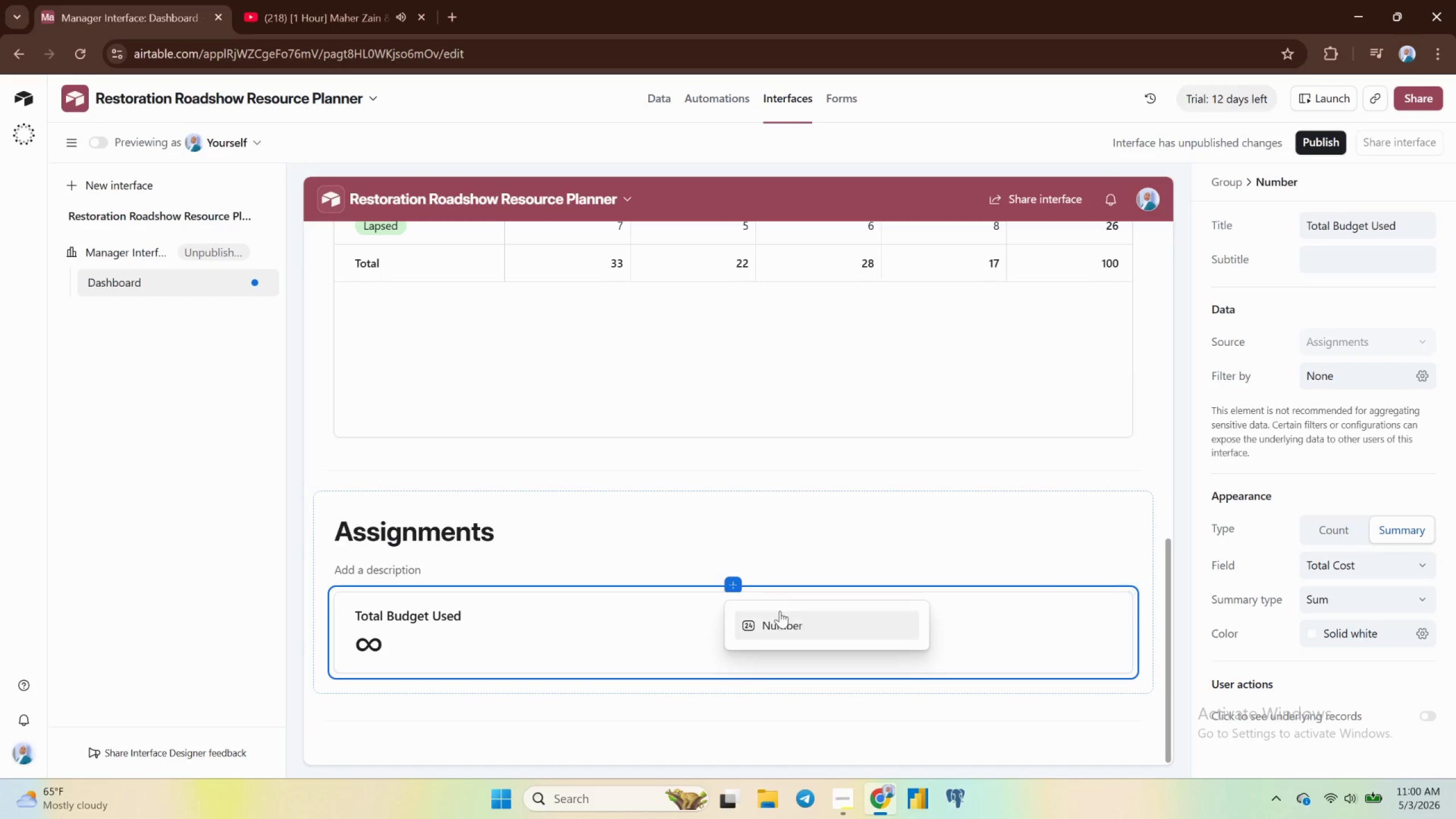 
left_click([780, 612])
 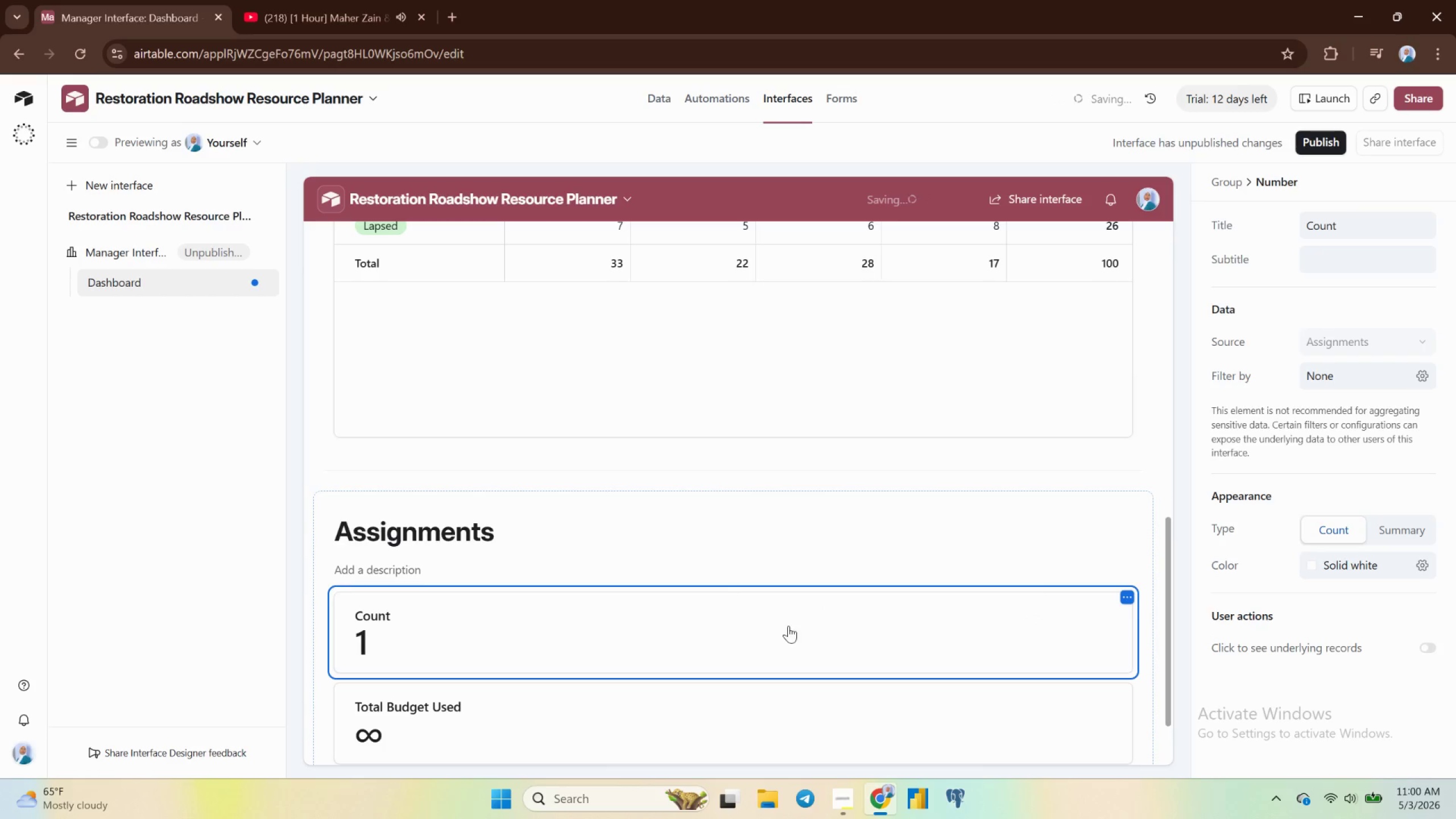 
scroll: coordinate [785, 627], scroll_direction: down, amount: 2.0
 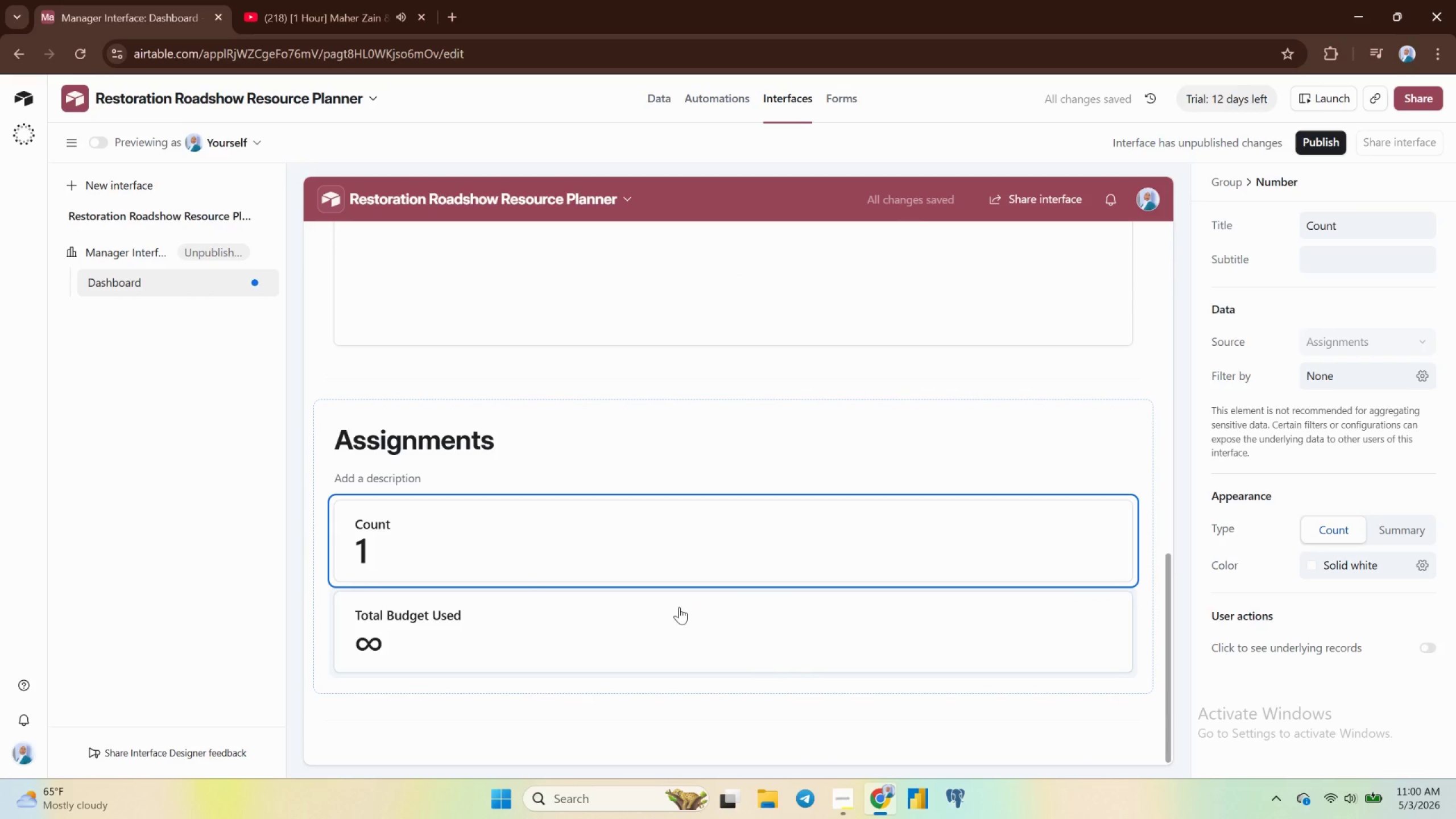 
left_click([678, 616])
 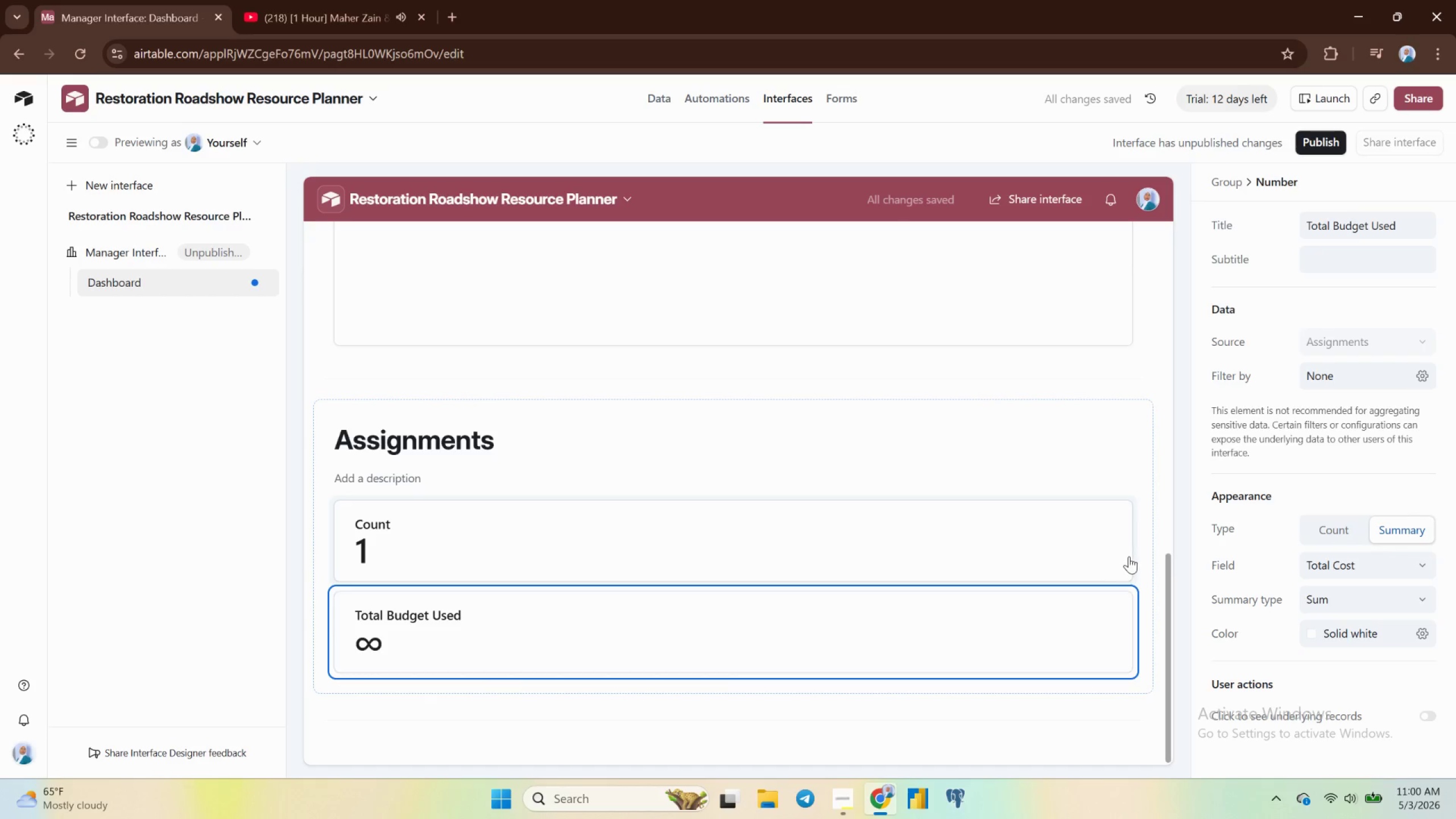 
left_click([1141, 535])
 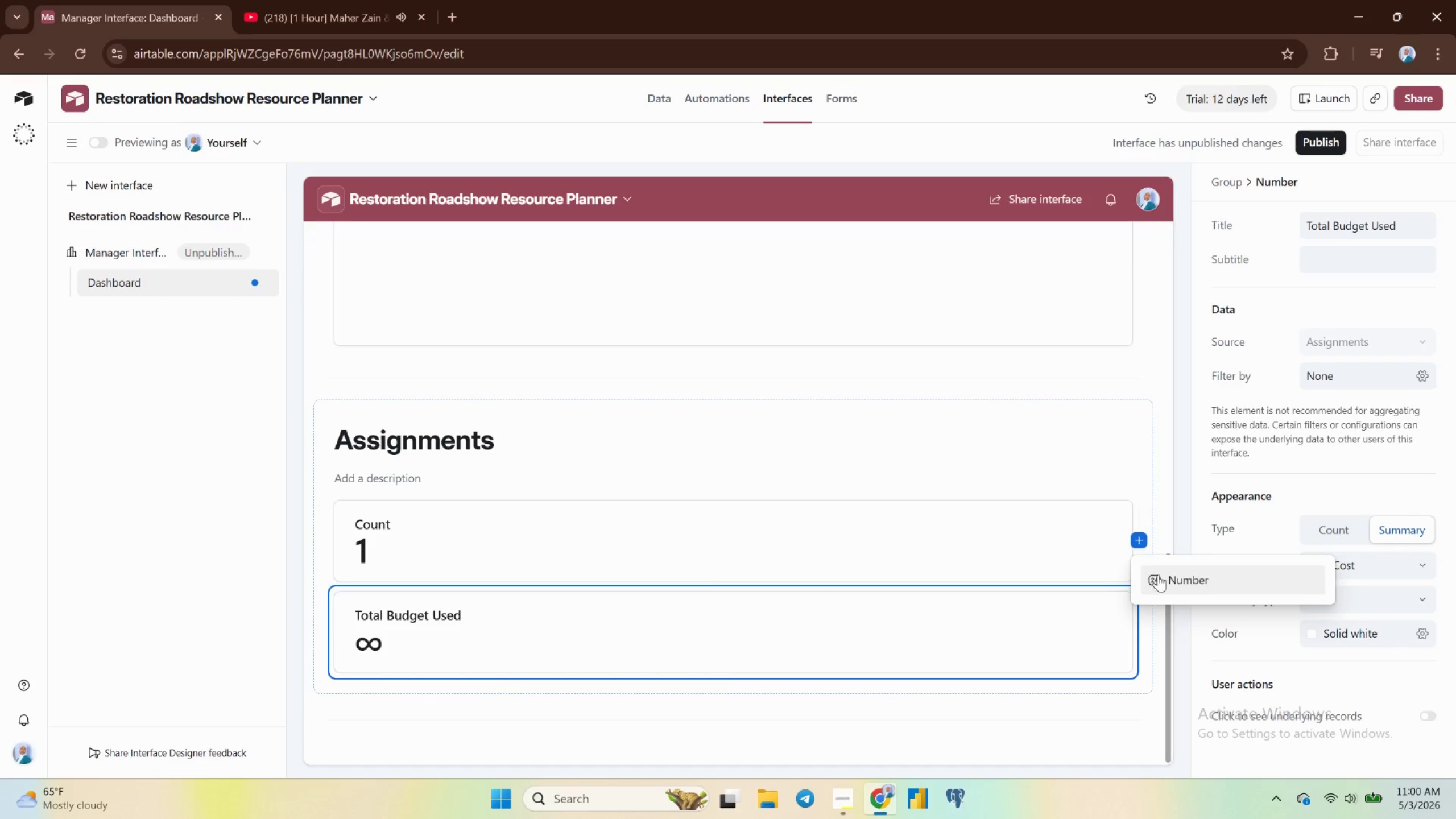 
left_click([1167, 586])
 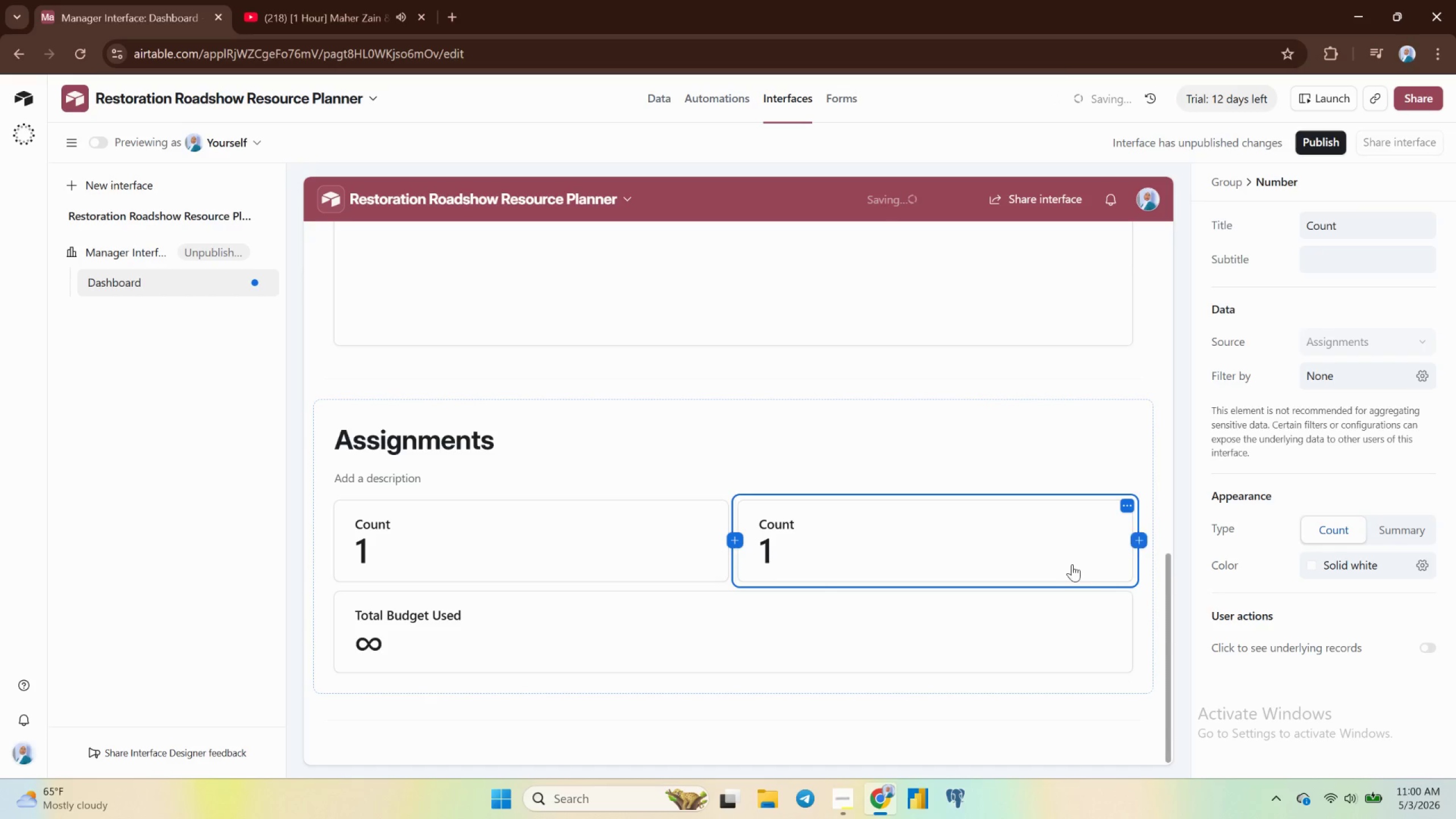 
mouse_move([801, 543])
 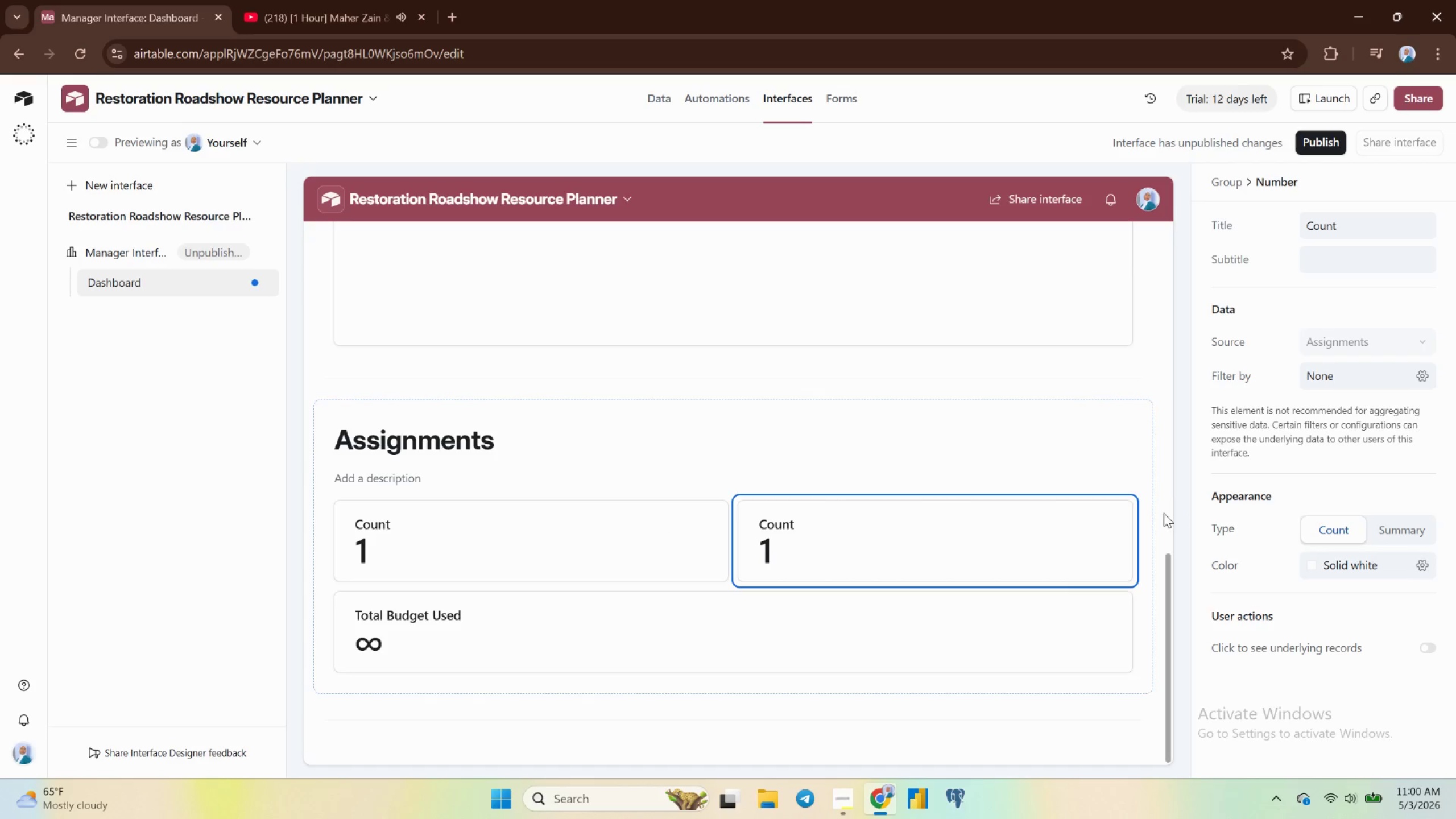 
left_click([1128, 503])
 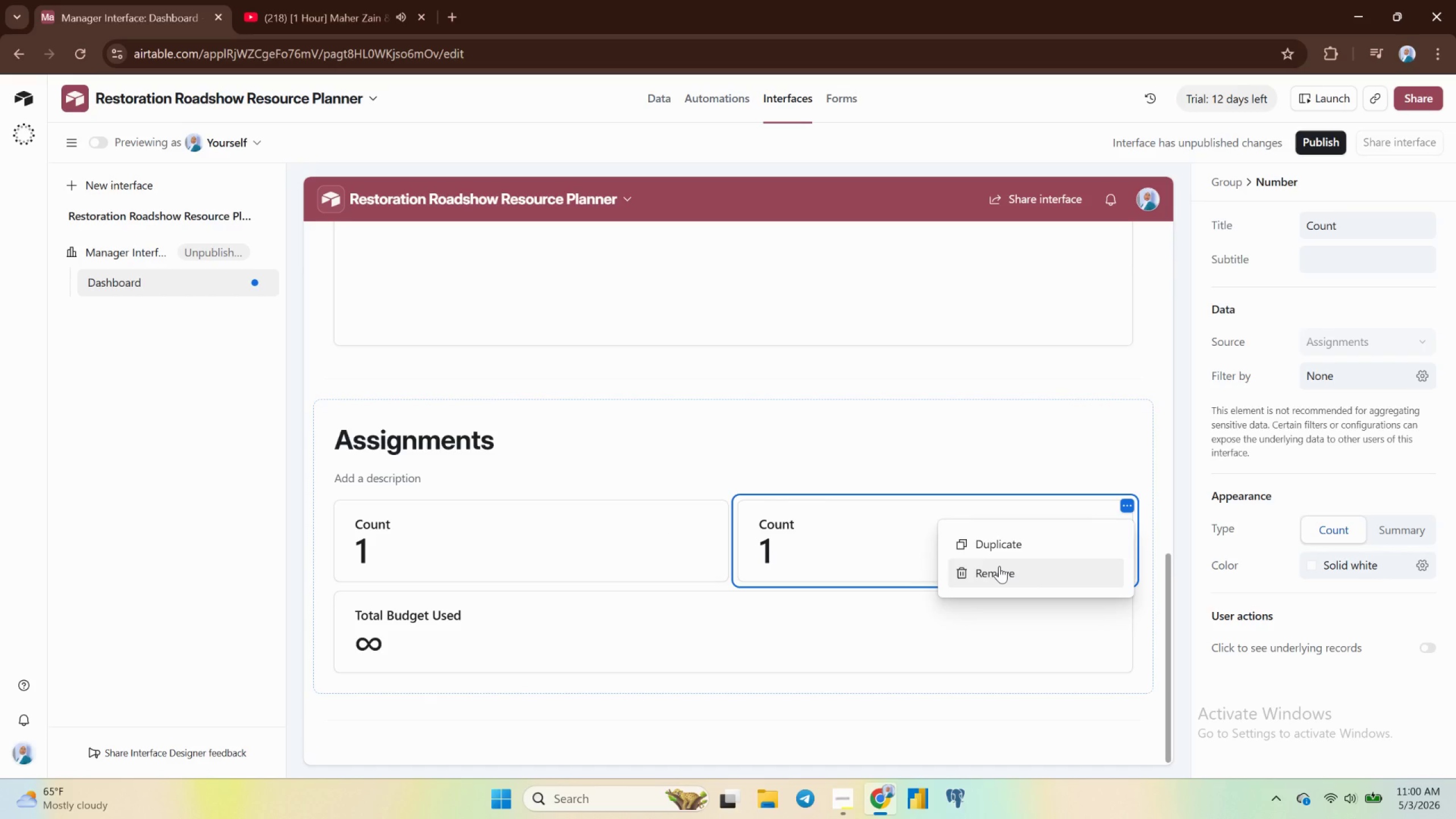 
left_click([999, 566])
 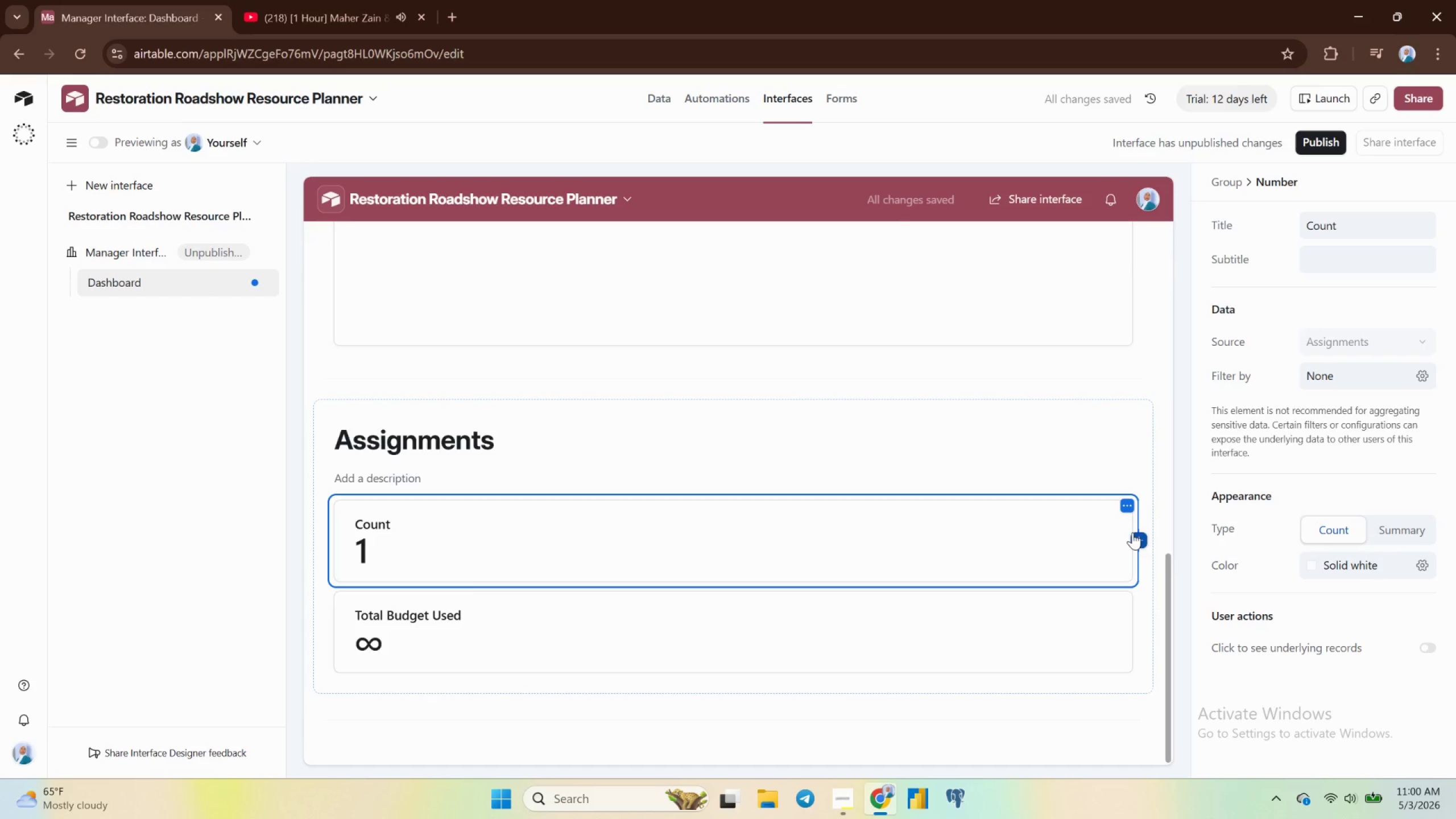 
wait(7.53)
 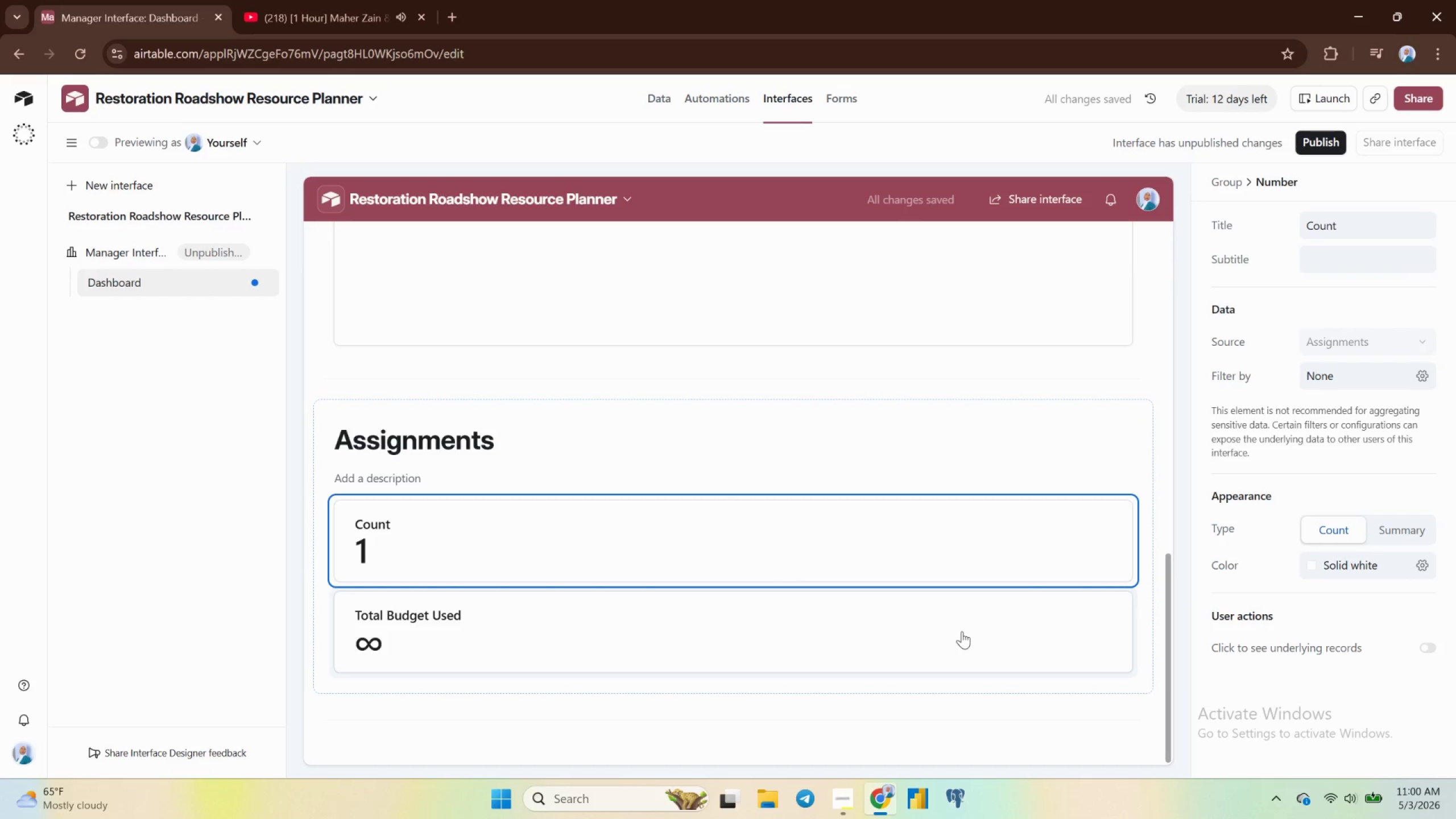 
left_click([1139, 537])
 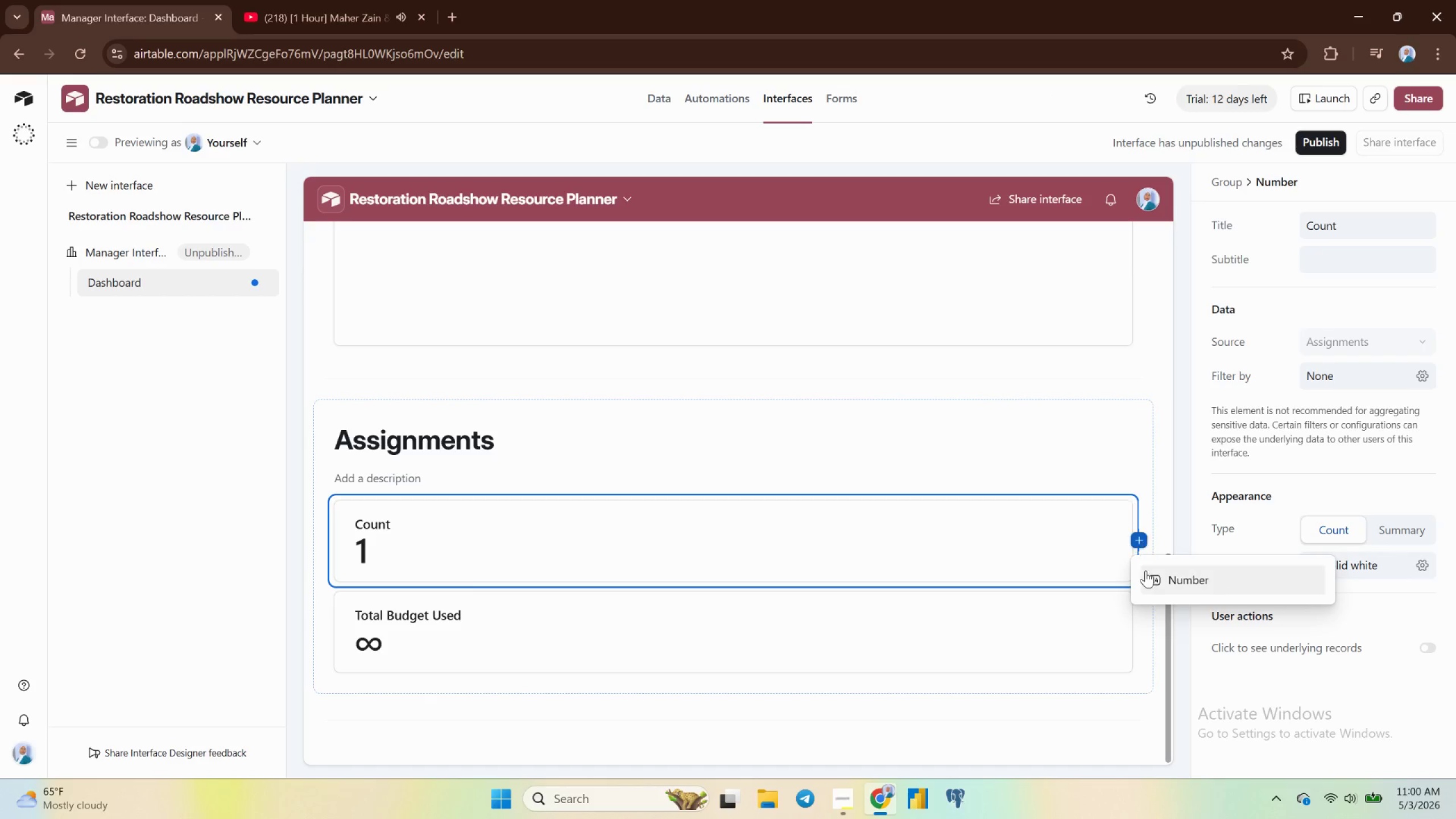 
left_click([1148, 575])
 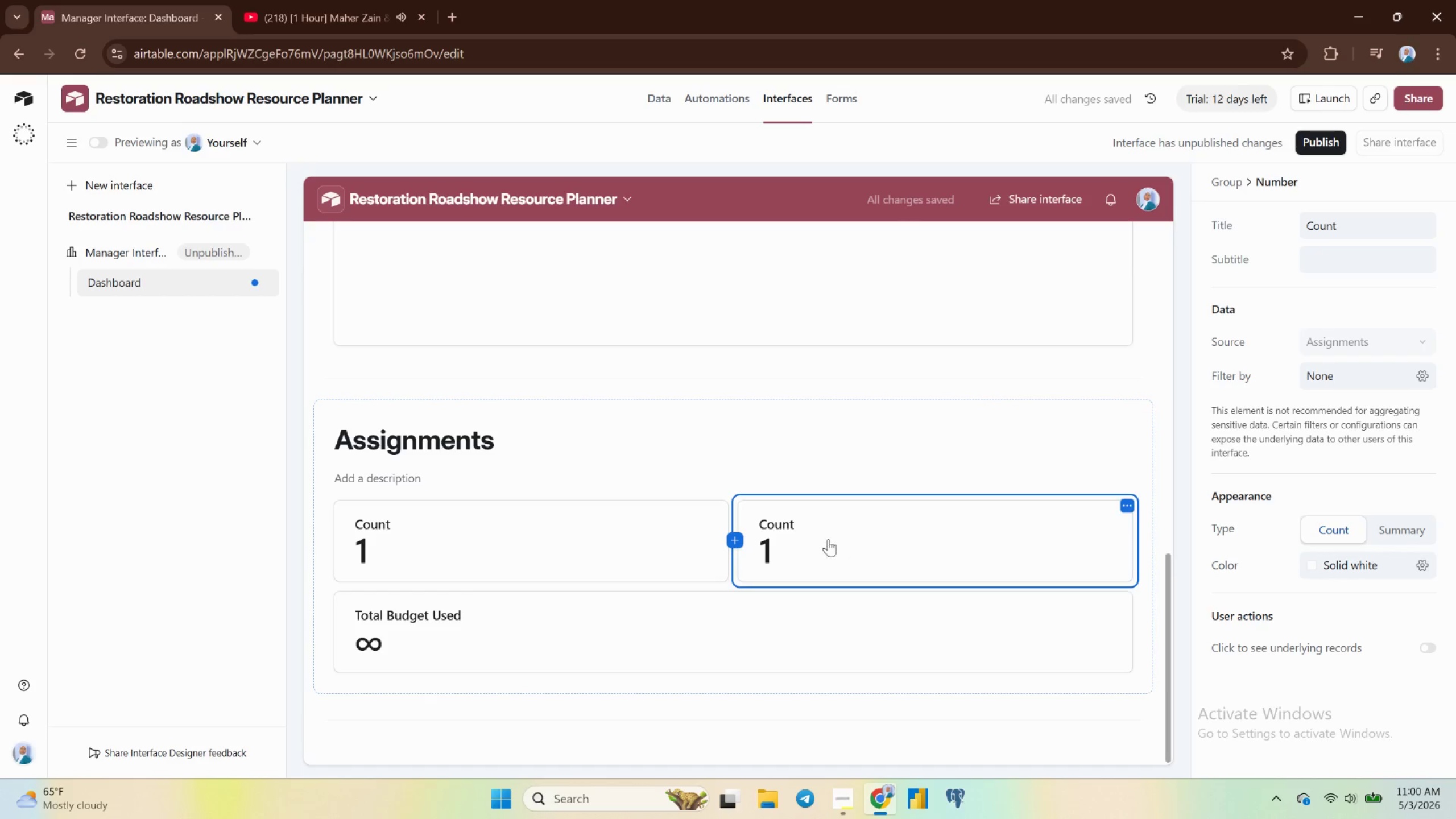 
left_click([716, 626])
 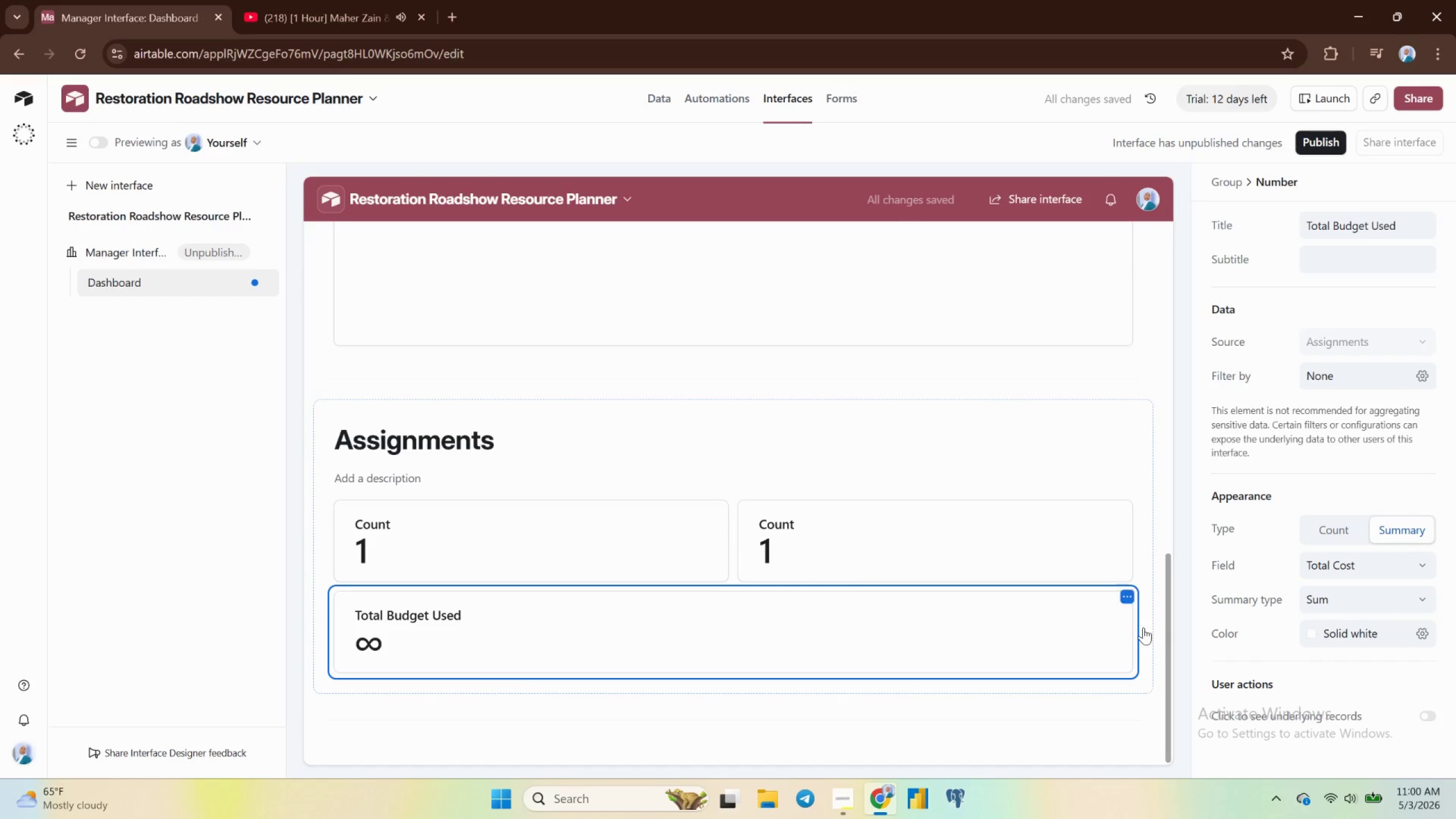 
left_click([1140, 625])
 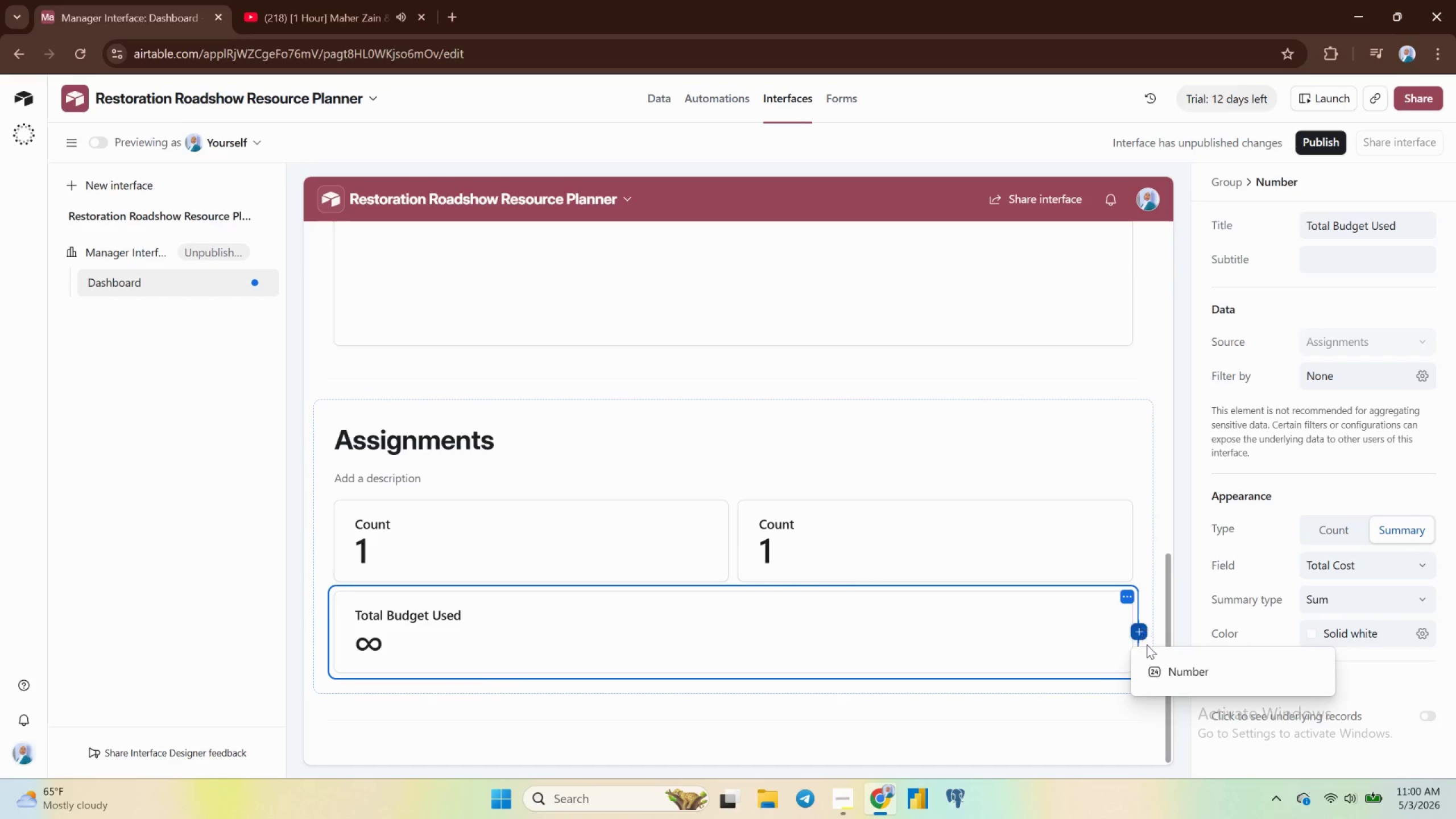 
left_click([1158, 669])
 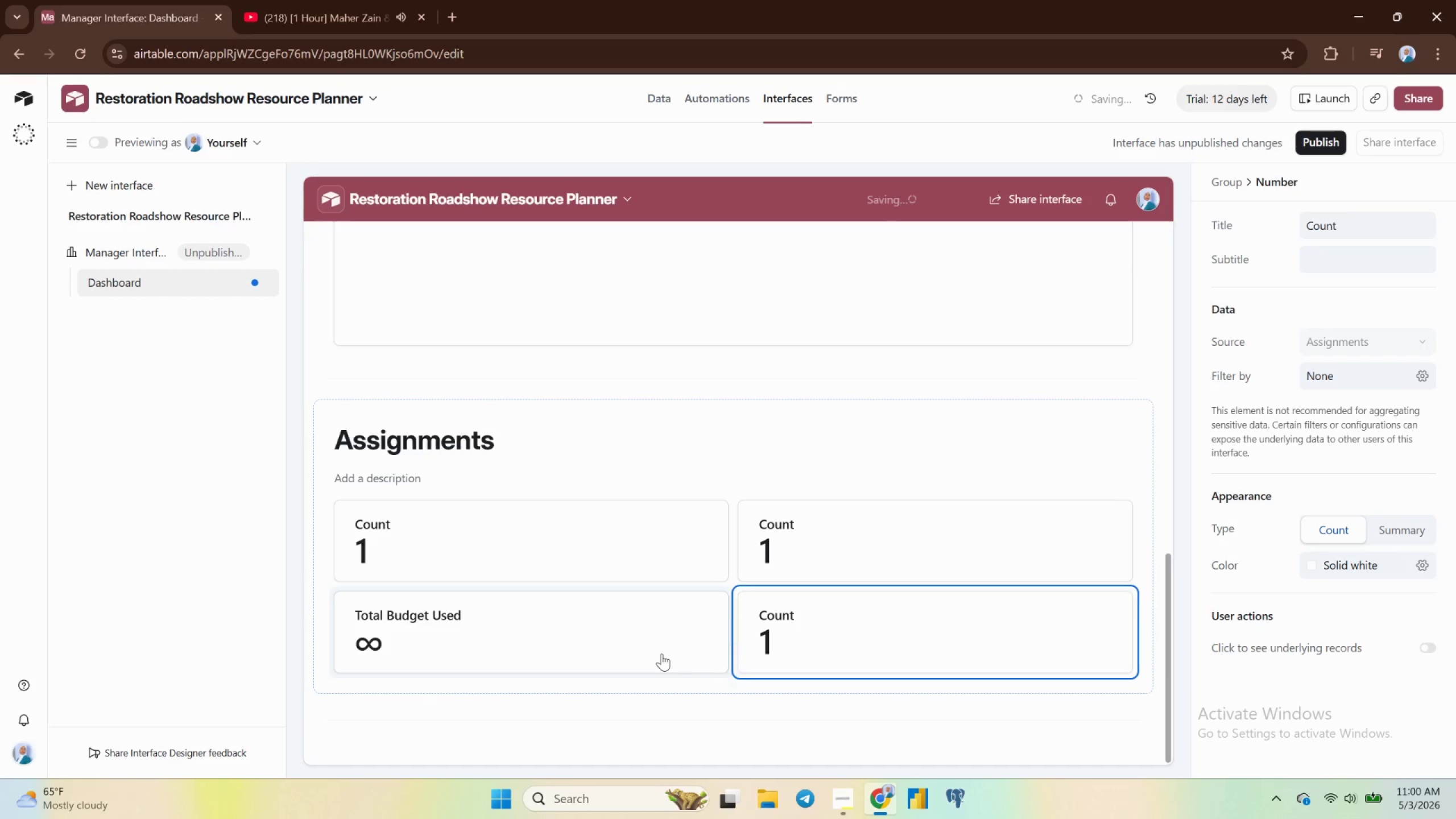 
left_click([800, 627])
 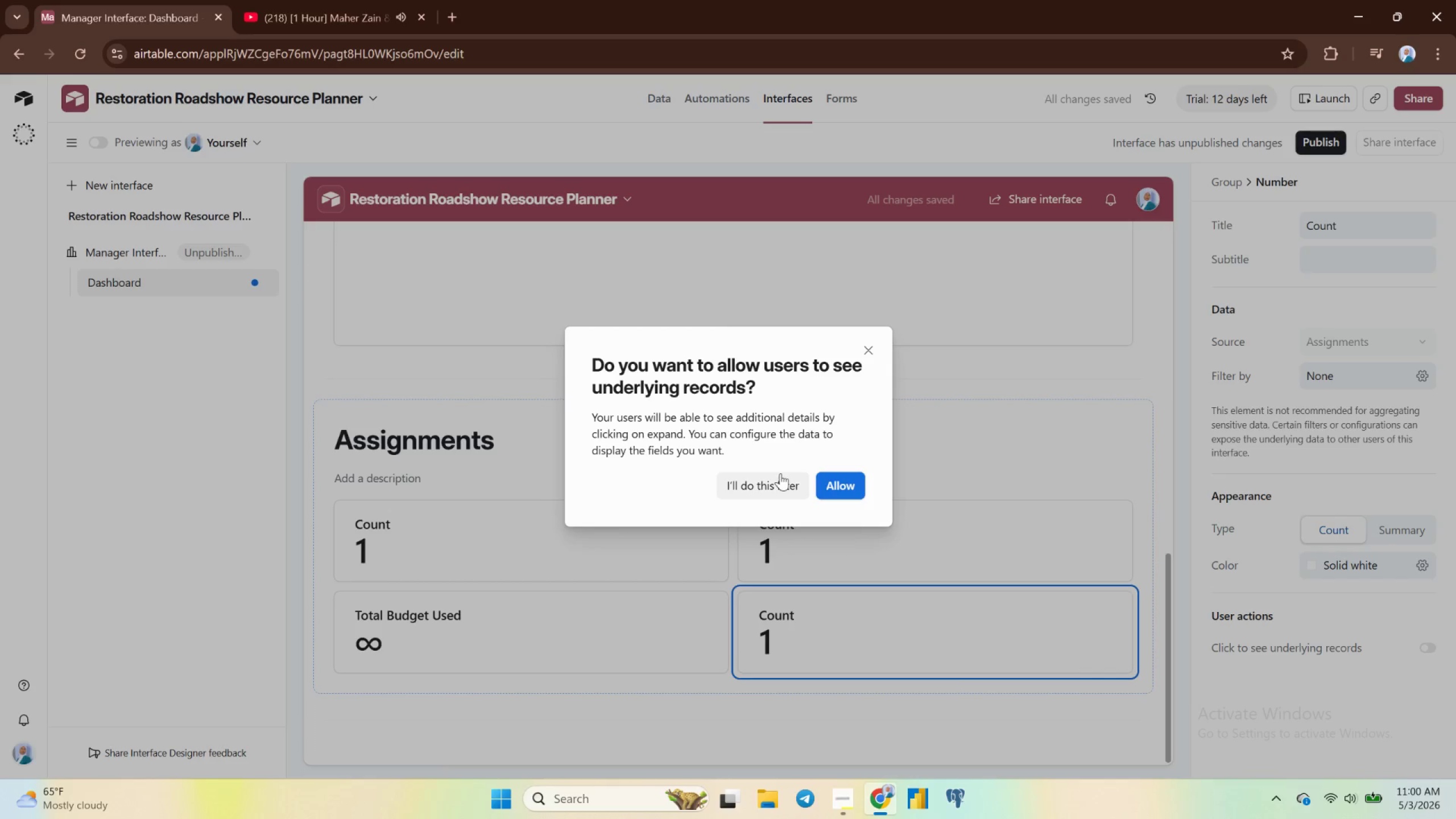 
left_click([777, 488])
 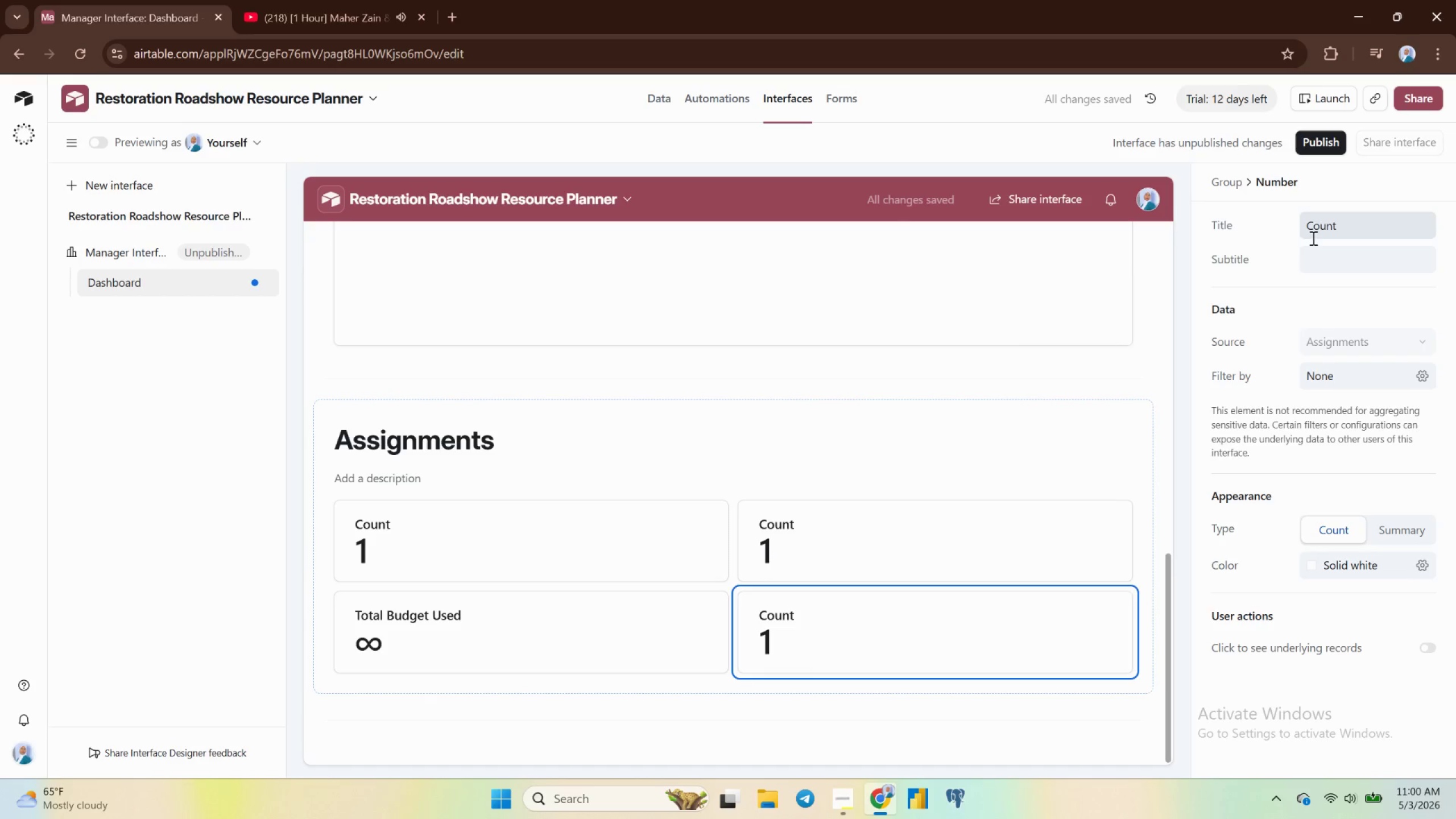 
double_click([1316, 227])
 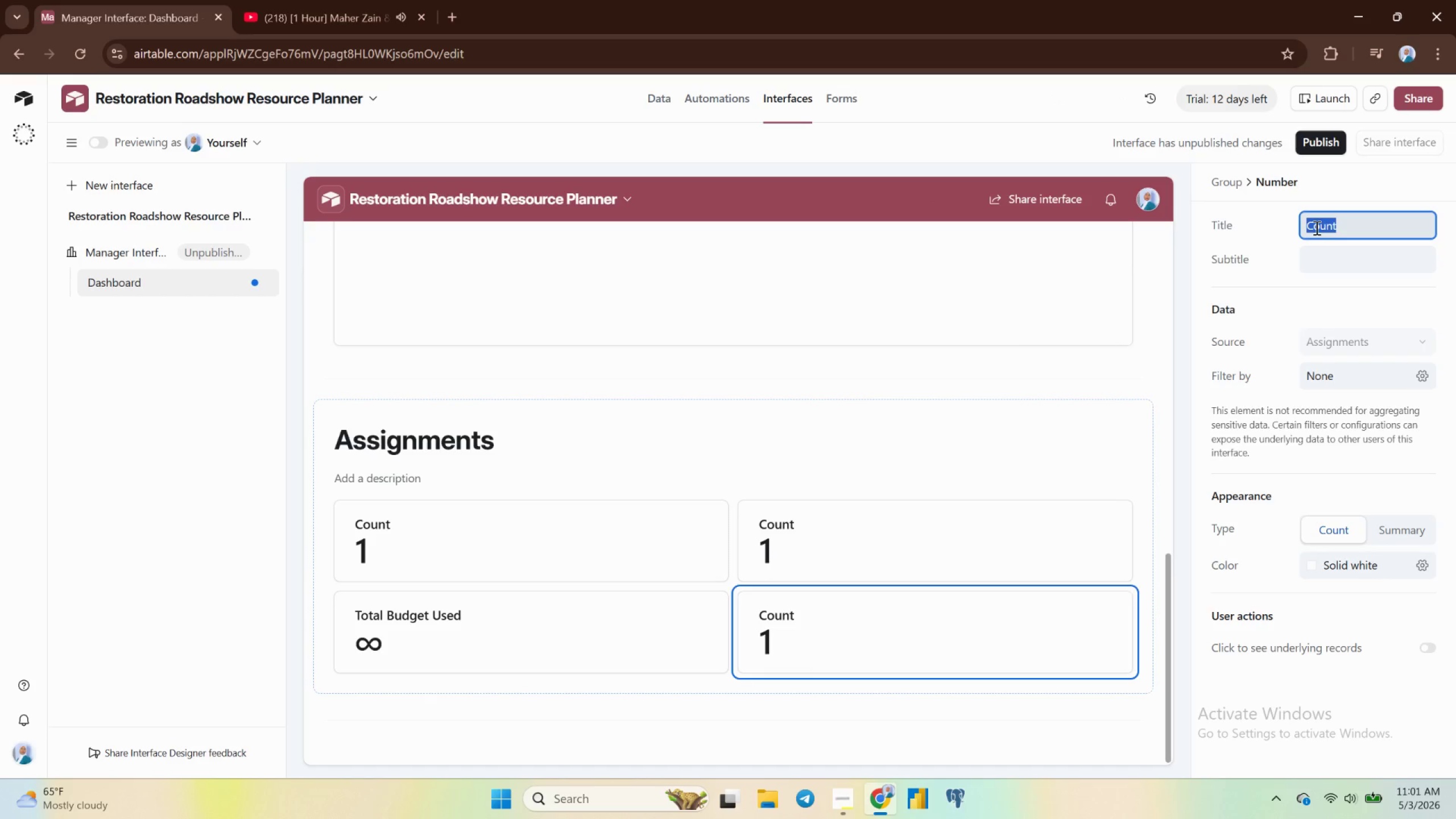 
type(Remain)
key(Backspace)
 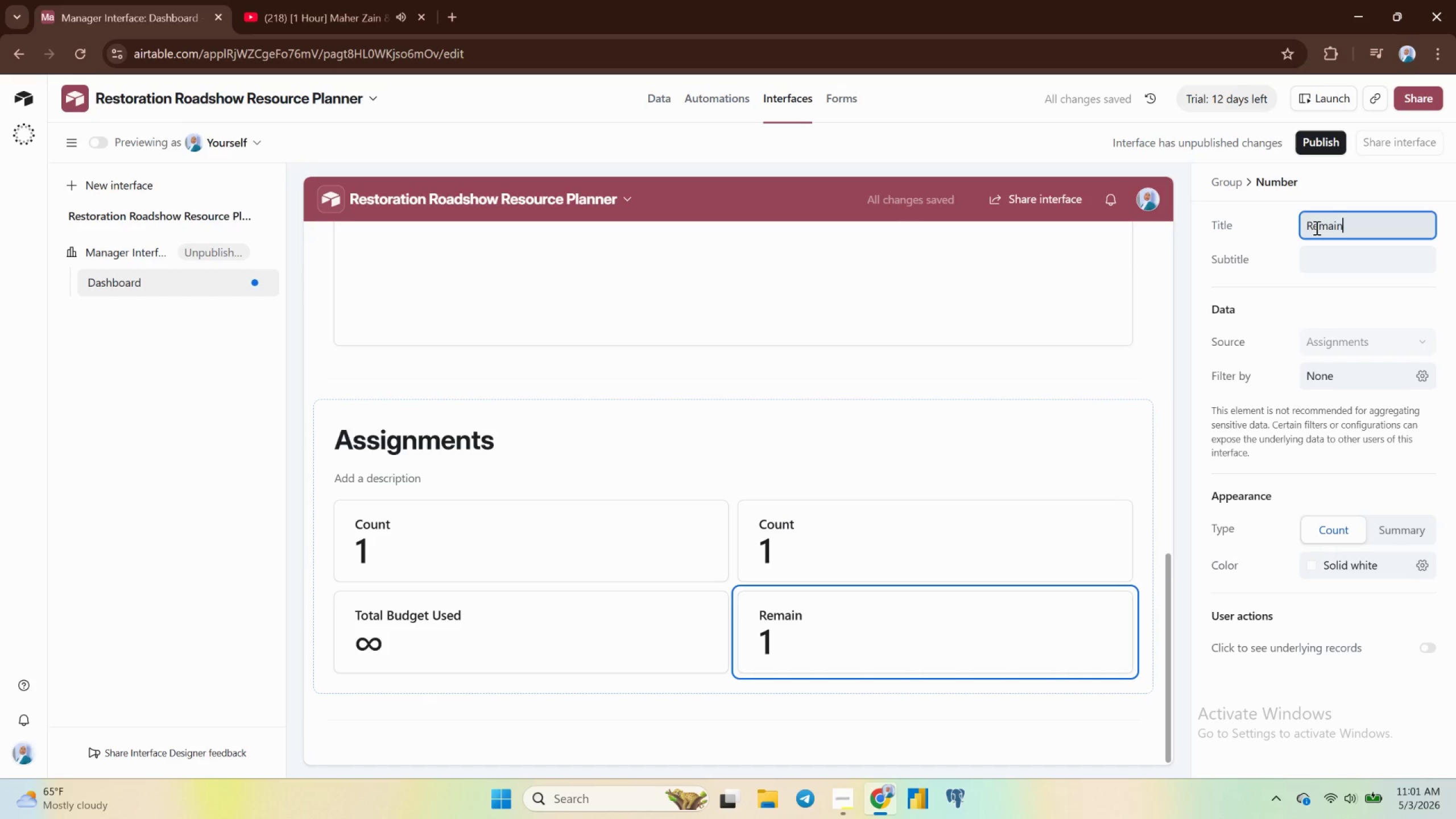 
wait(6.59)
 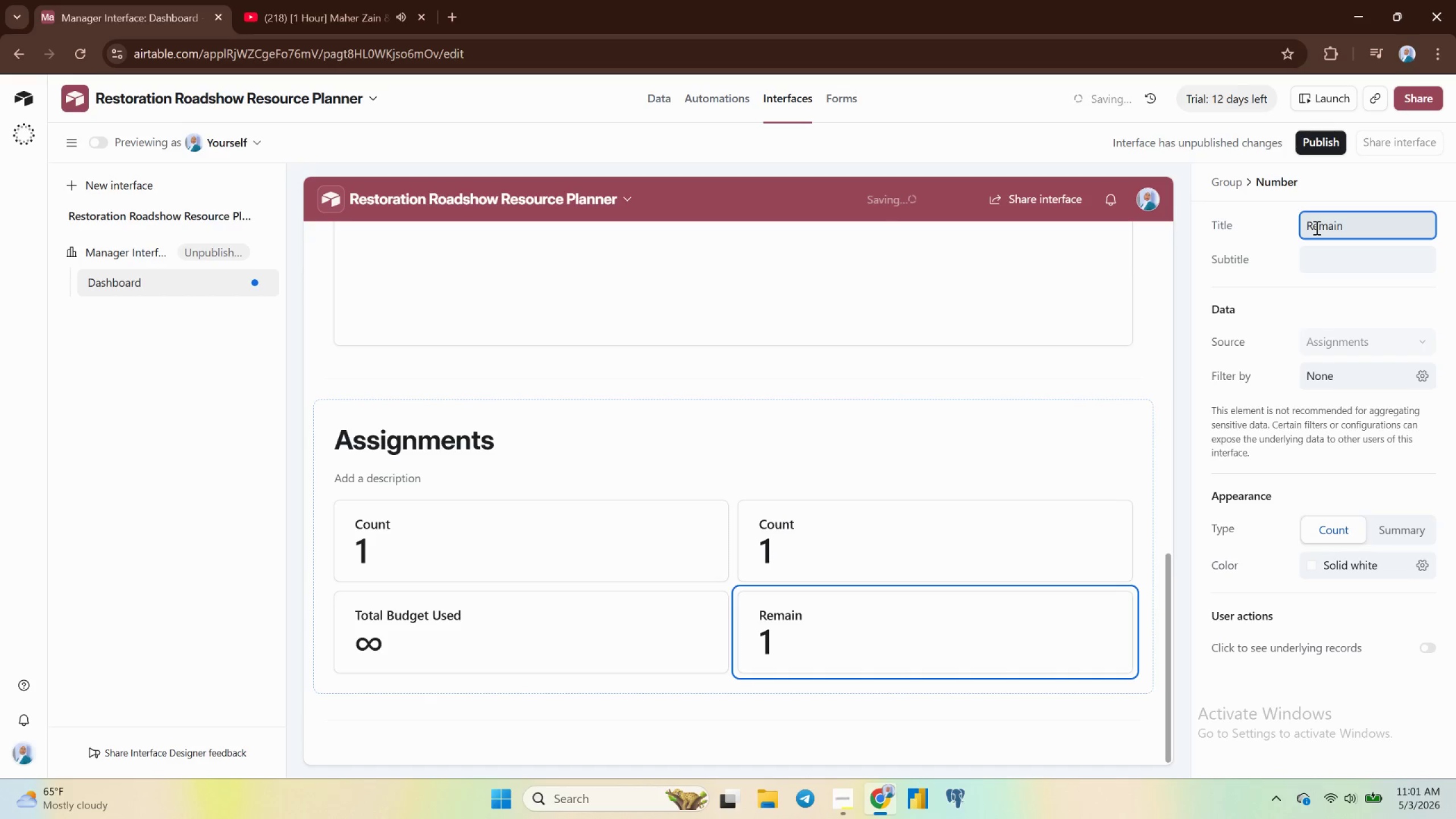 
key(Backspace)
 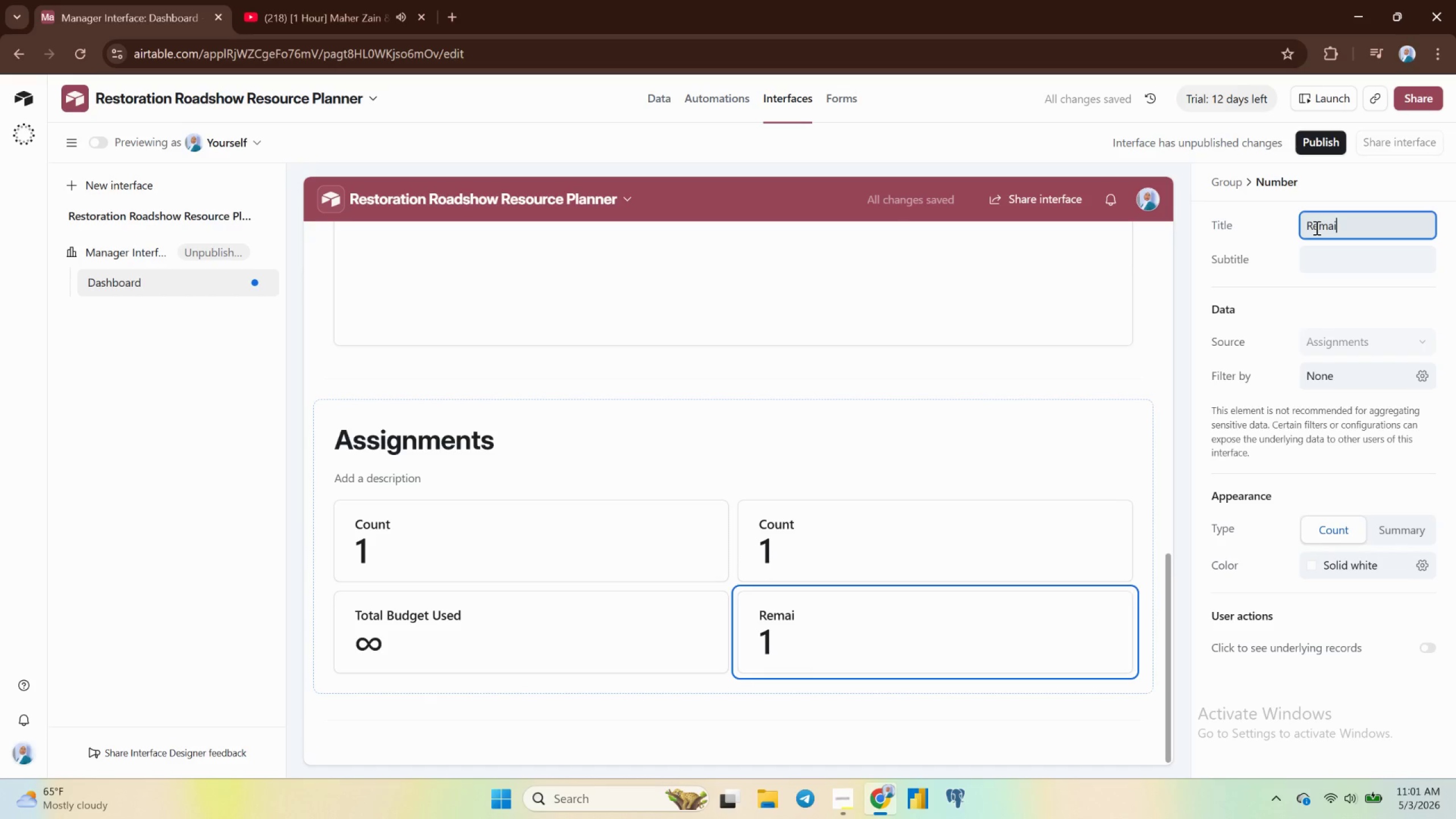 
wait(6.45)
 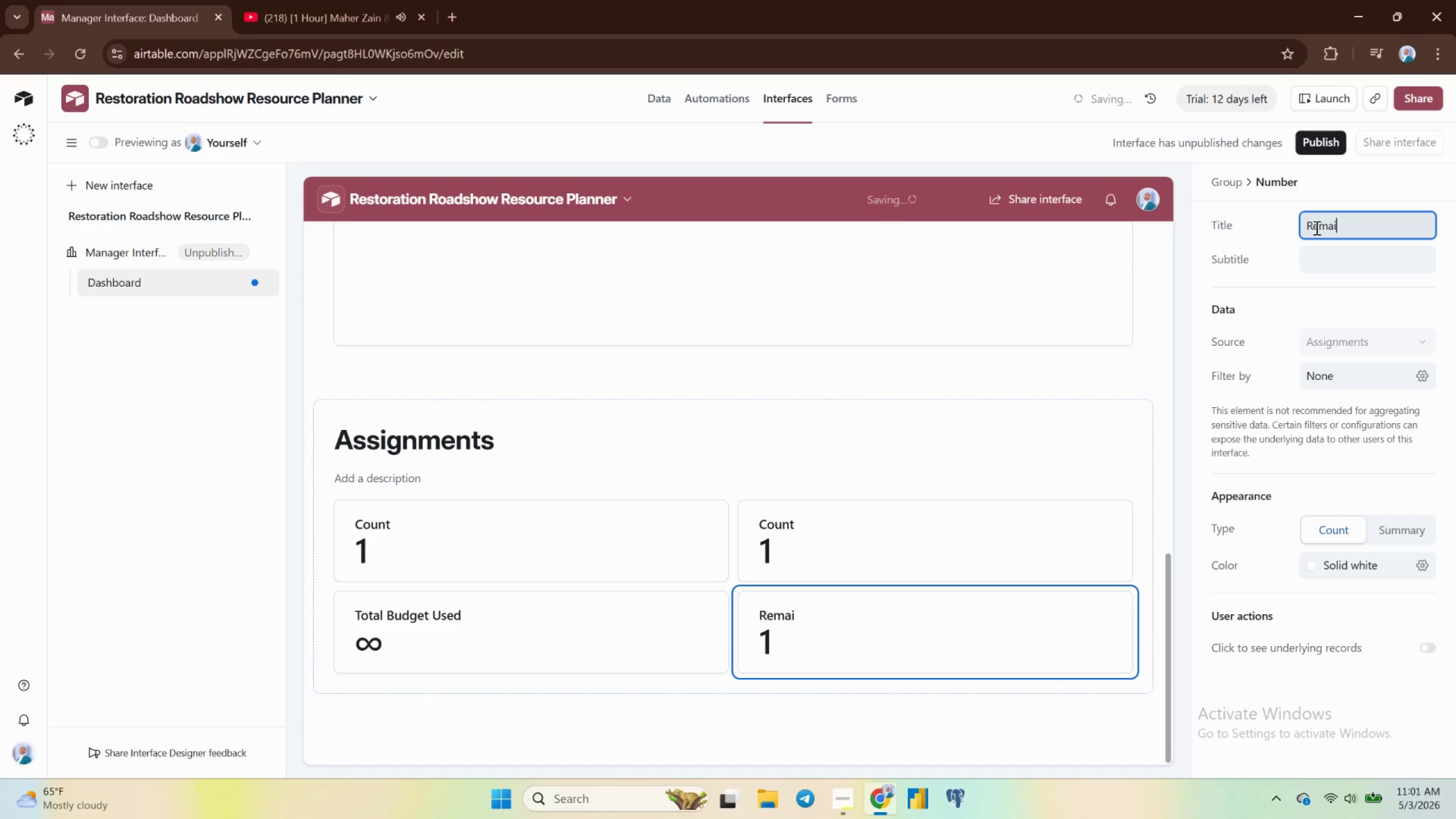 
type(ning Budget)
 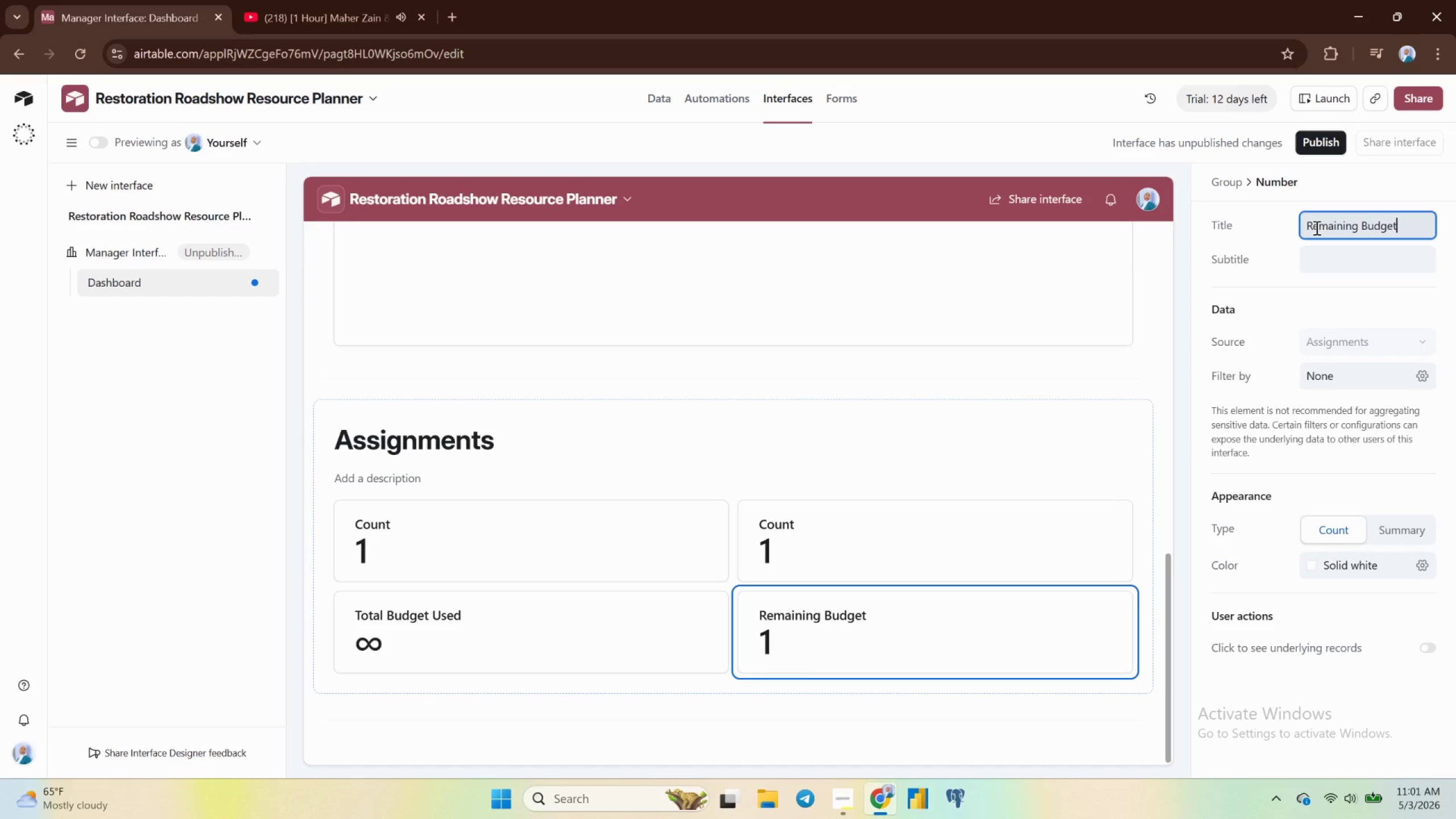 
wait(21.22)
 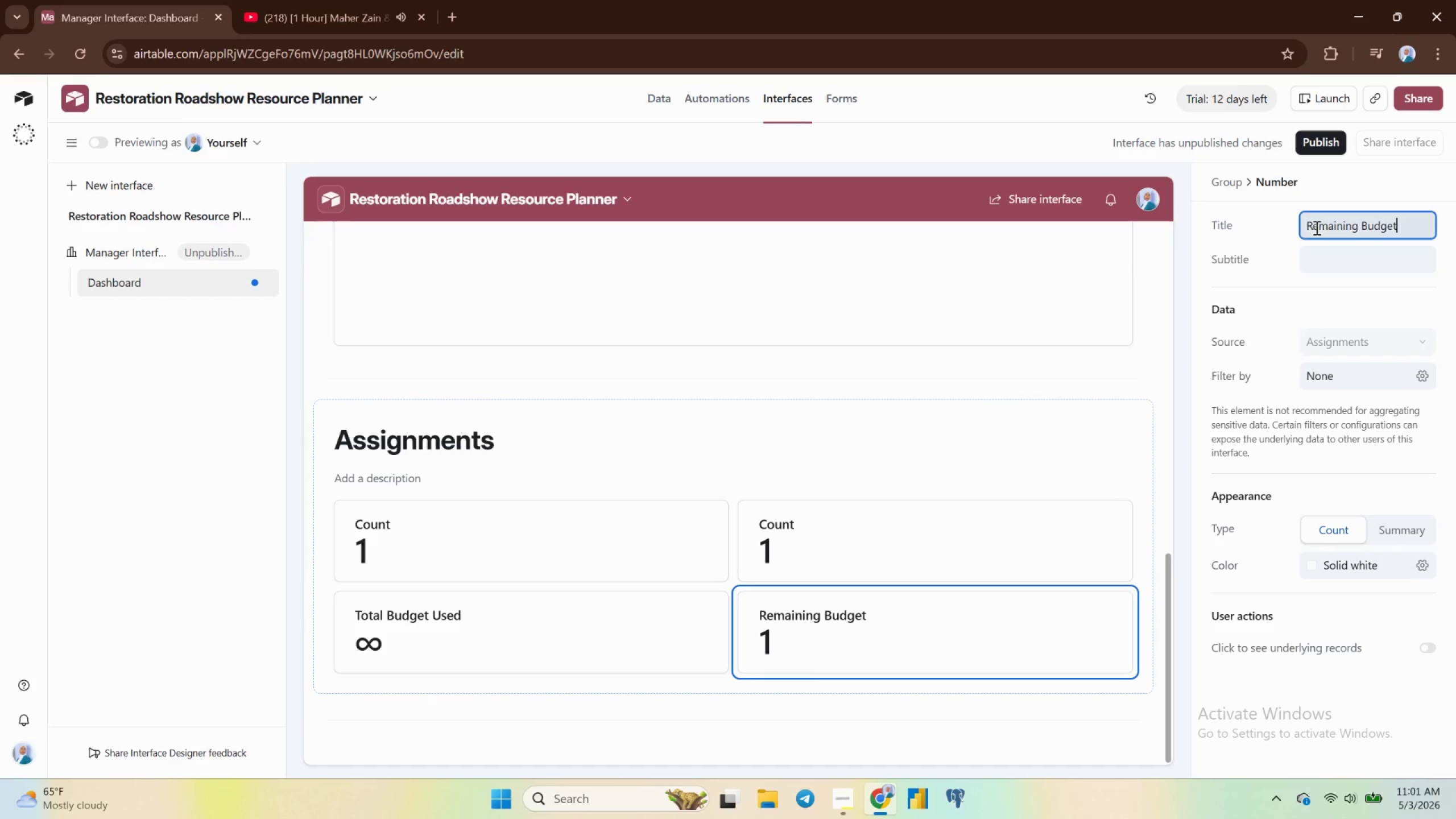 
left_click([1388, 526])
 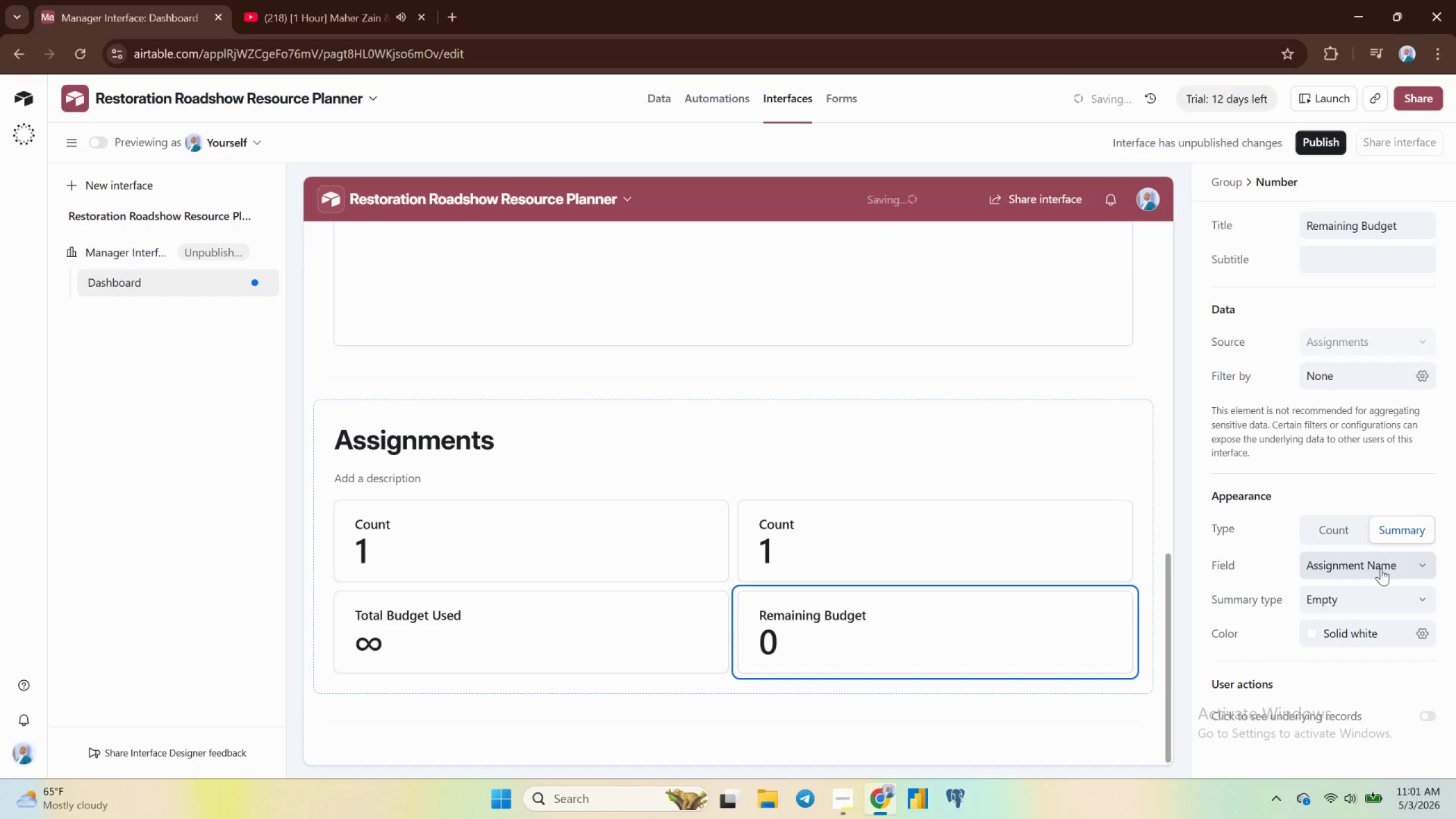 
left_click([1379, 564])
 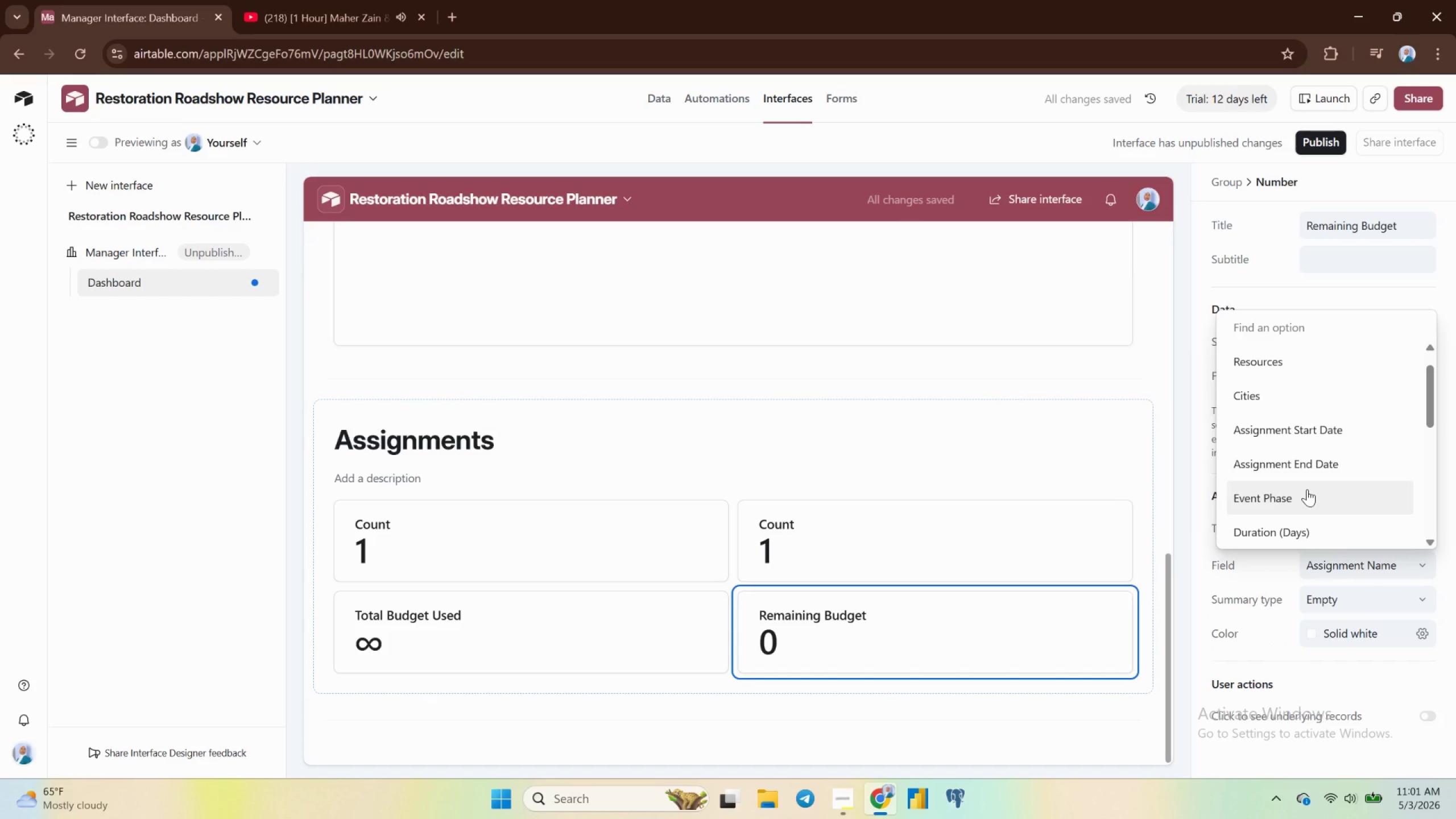 
scroll: coordinate [1307, 488], scroll_direction: down, amount: 3.0
 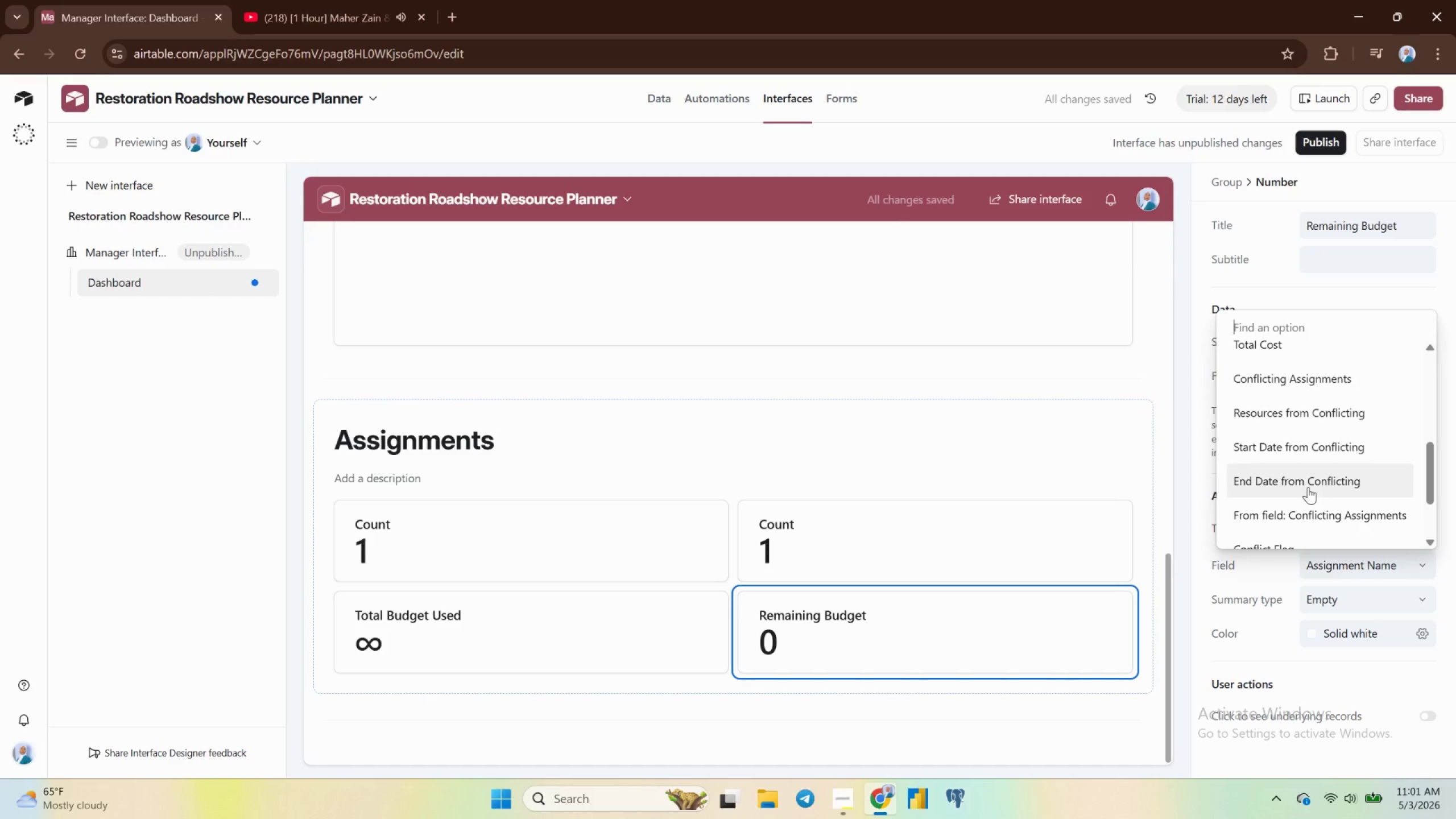 
scroll: coordinate [1308, 487], scroll_direction: up, amount: 3.0
 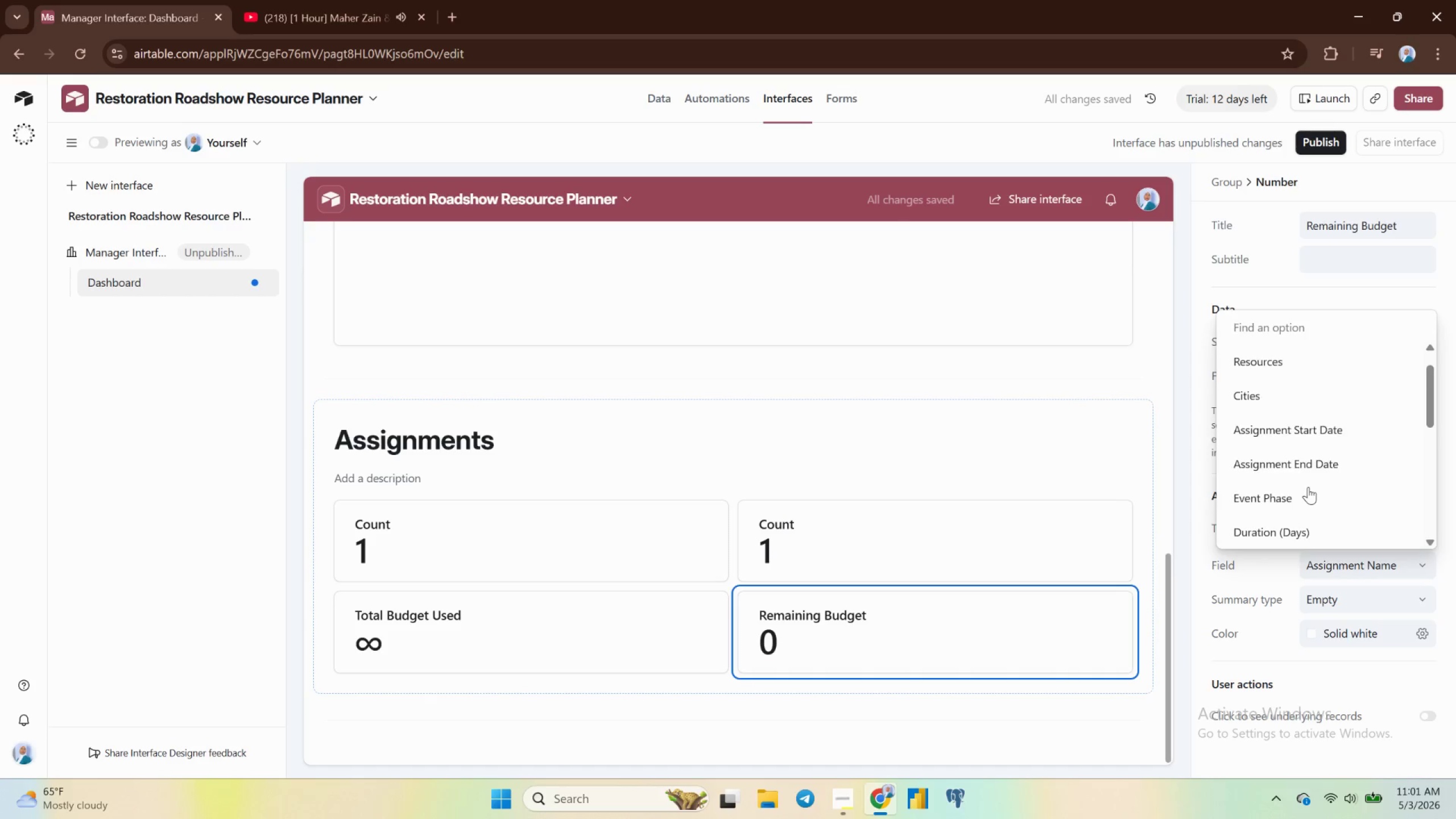 
scroll: coordinate [1310, 486], scroll_direction: down, amount: 8.0
 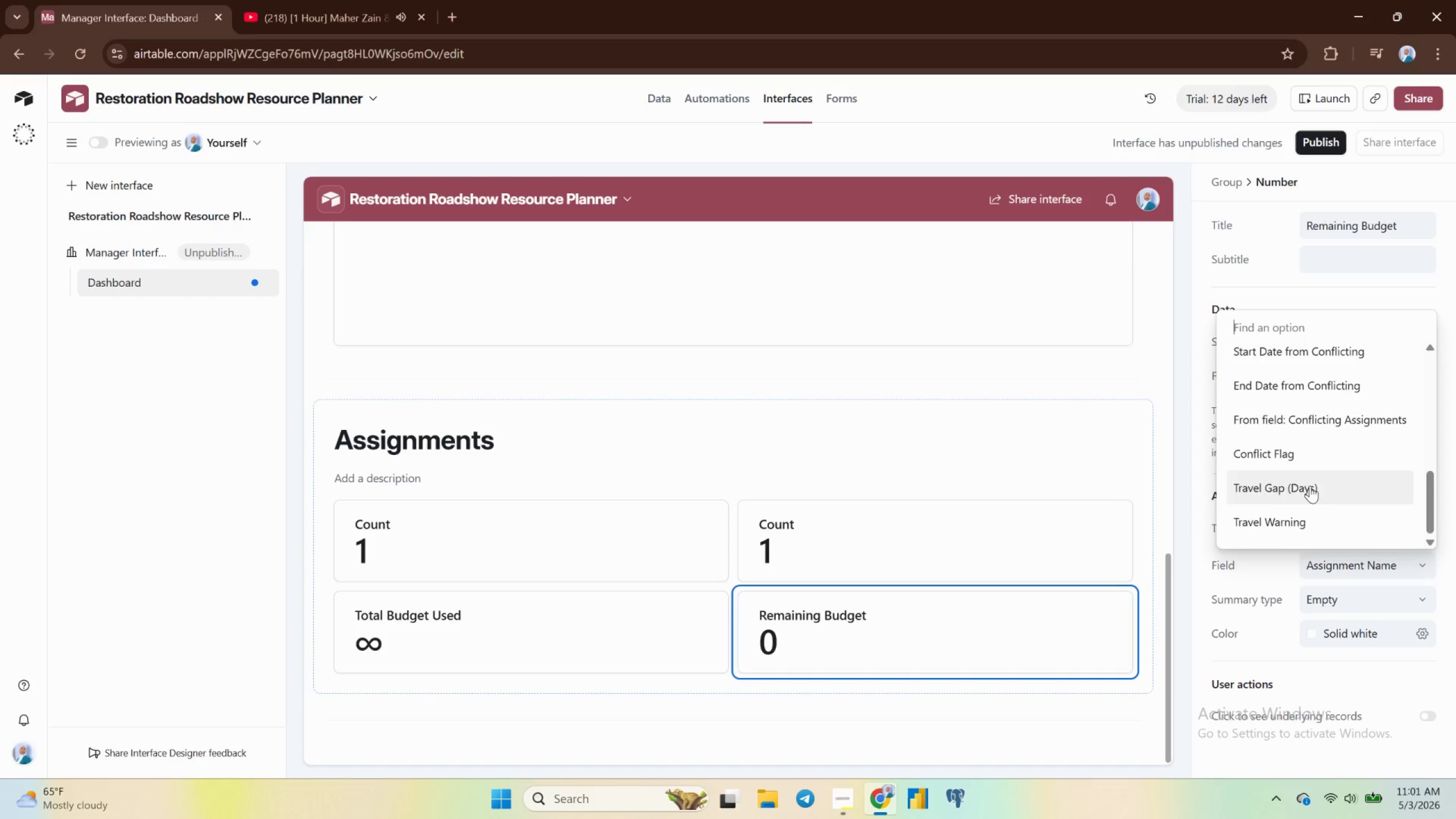 
scroll: coordinate [1310, 485], scroll_direction: up, amount: 8.0
 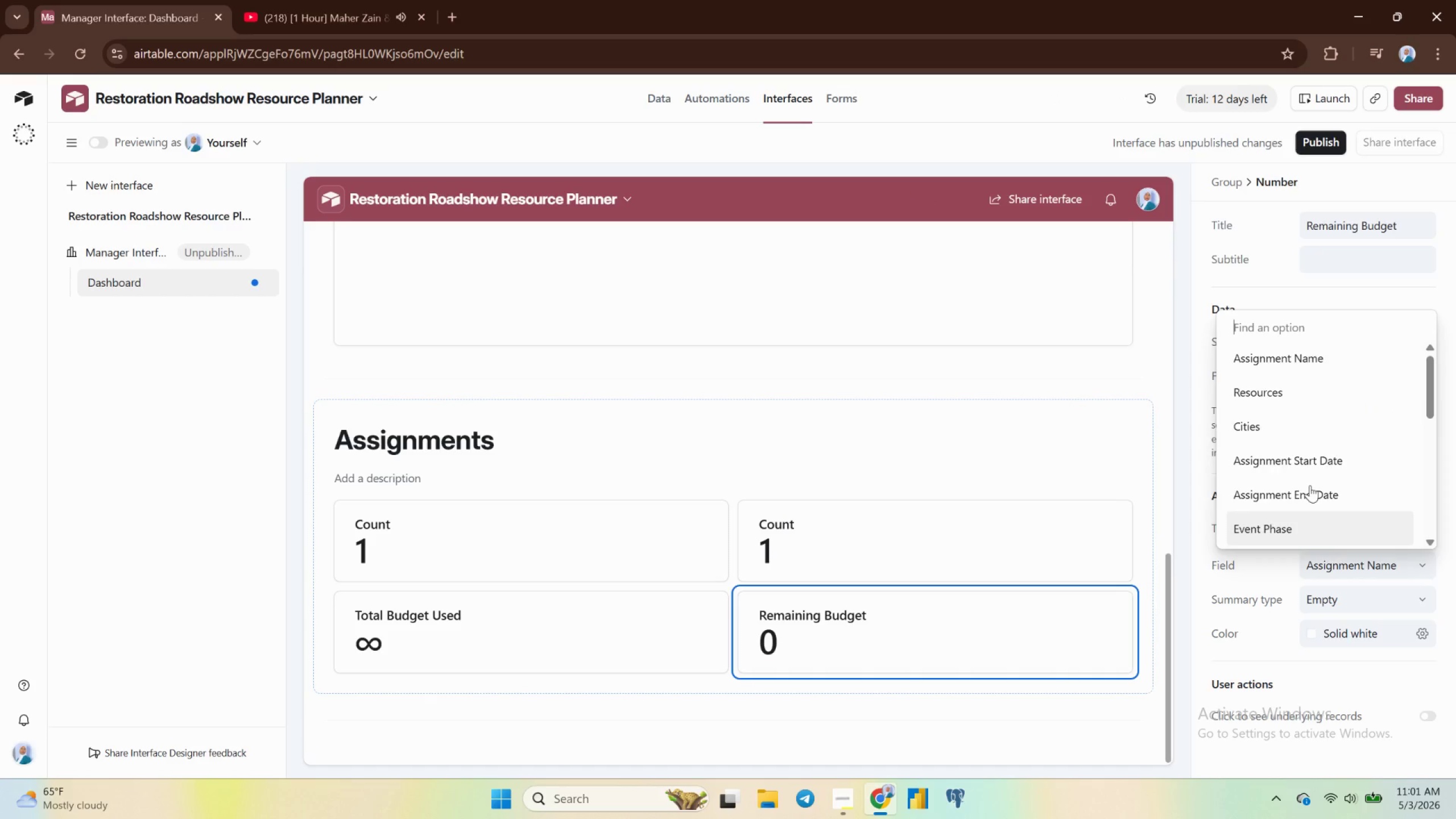 
scroll: coordinate [1310, 485], scroll_direction: down, amount: 5.0
 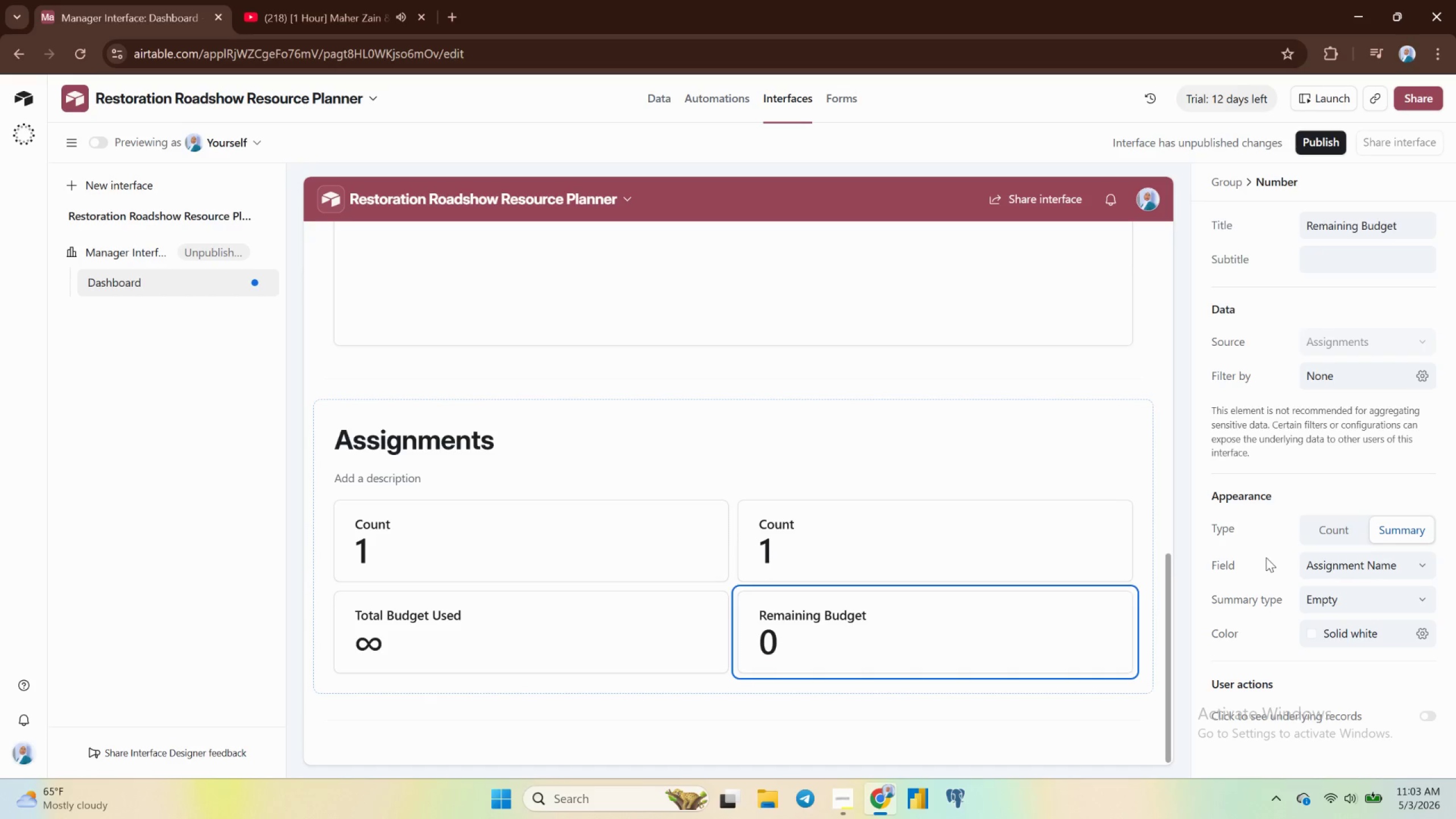 
wait(82.02)
 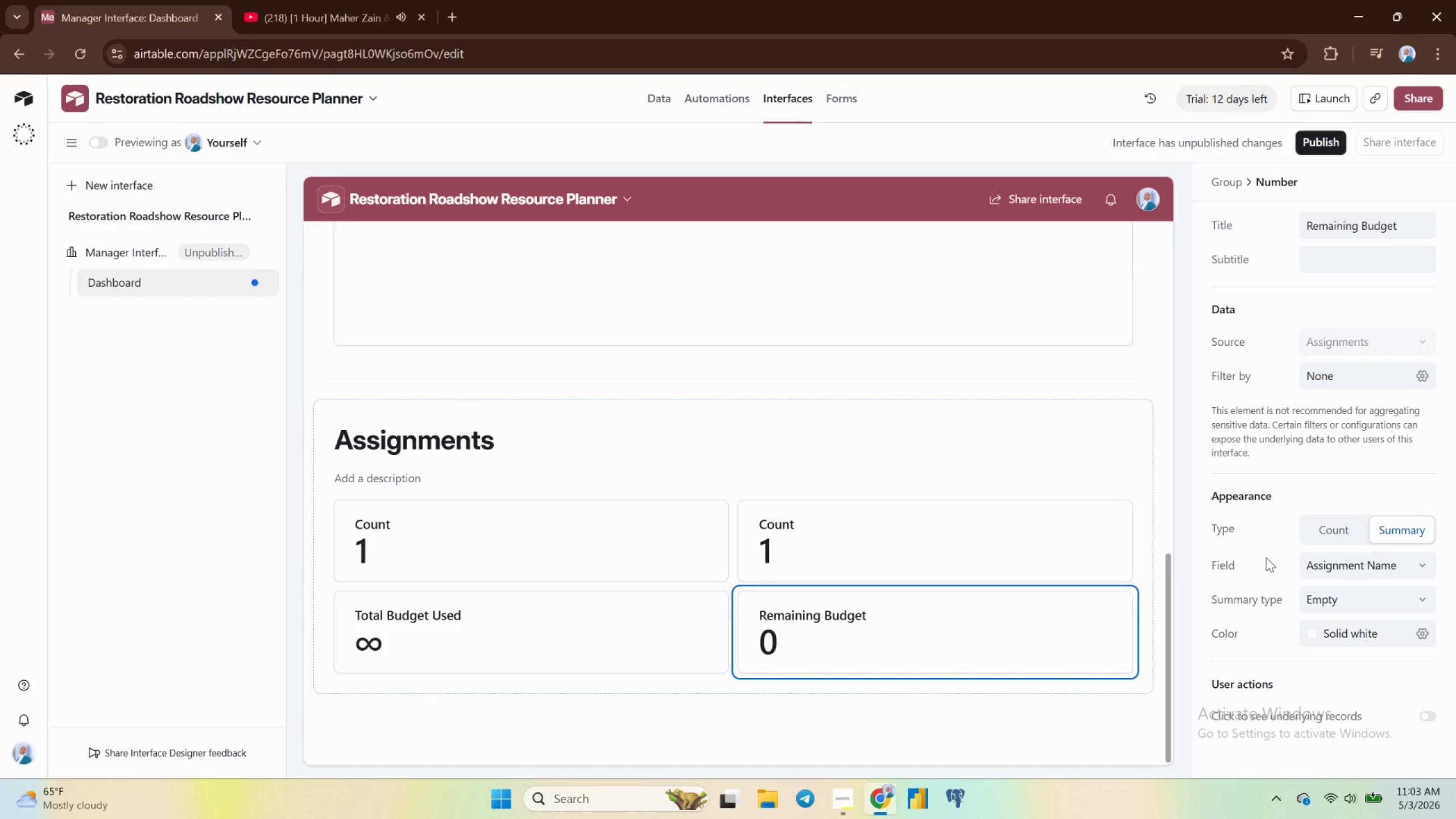 
double_click([111, 254])
 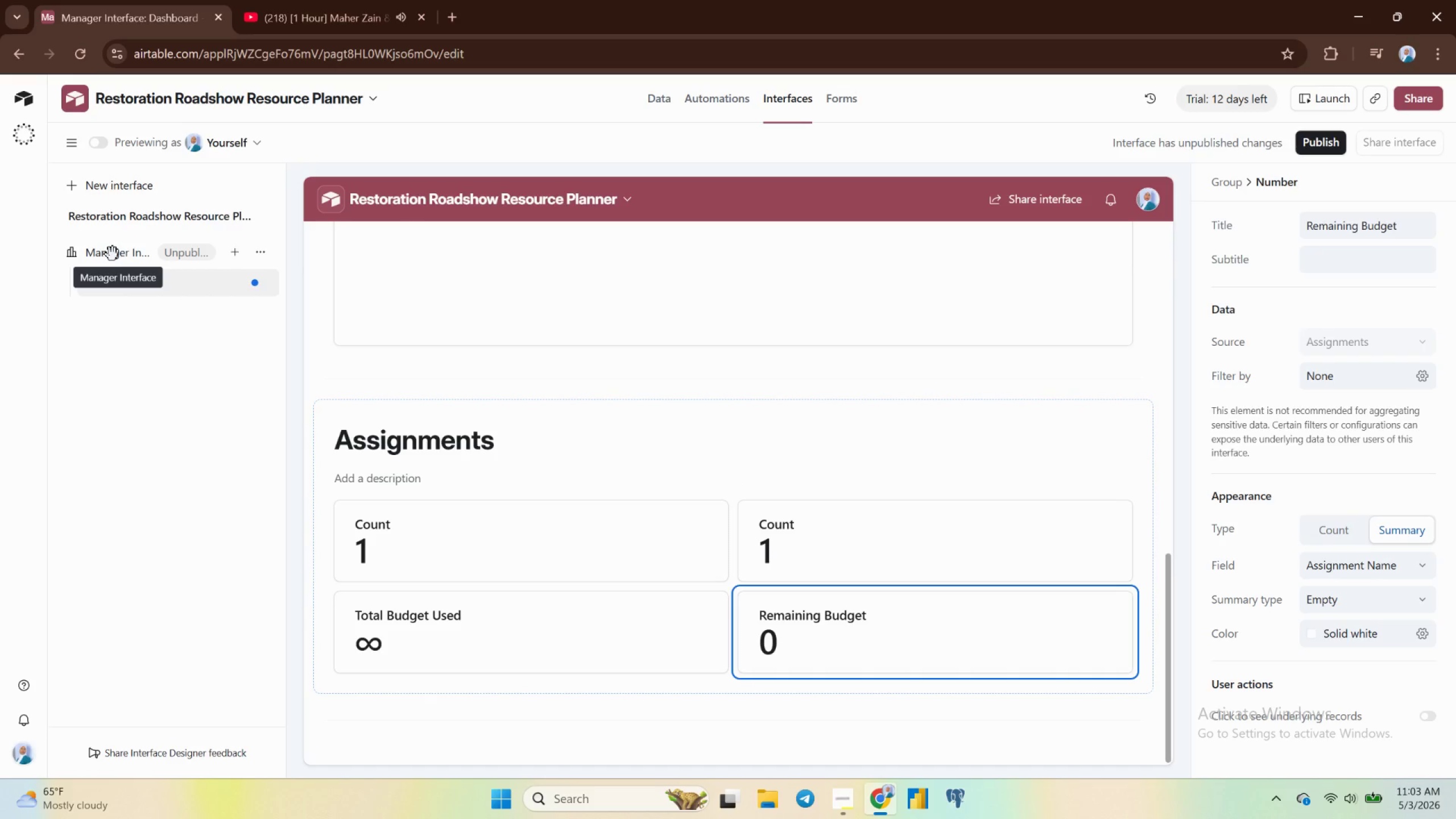 
double_click([125, 257])
 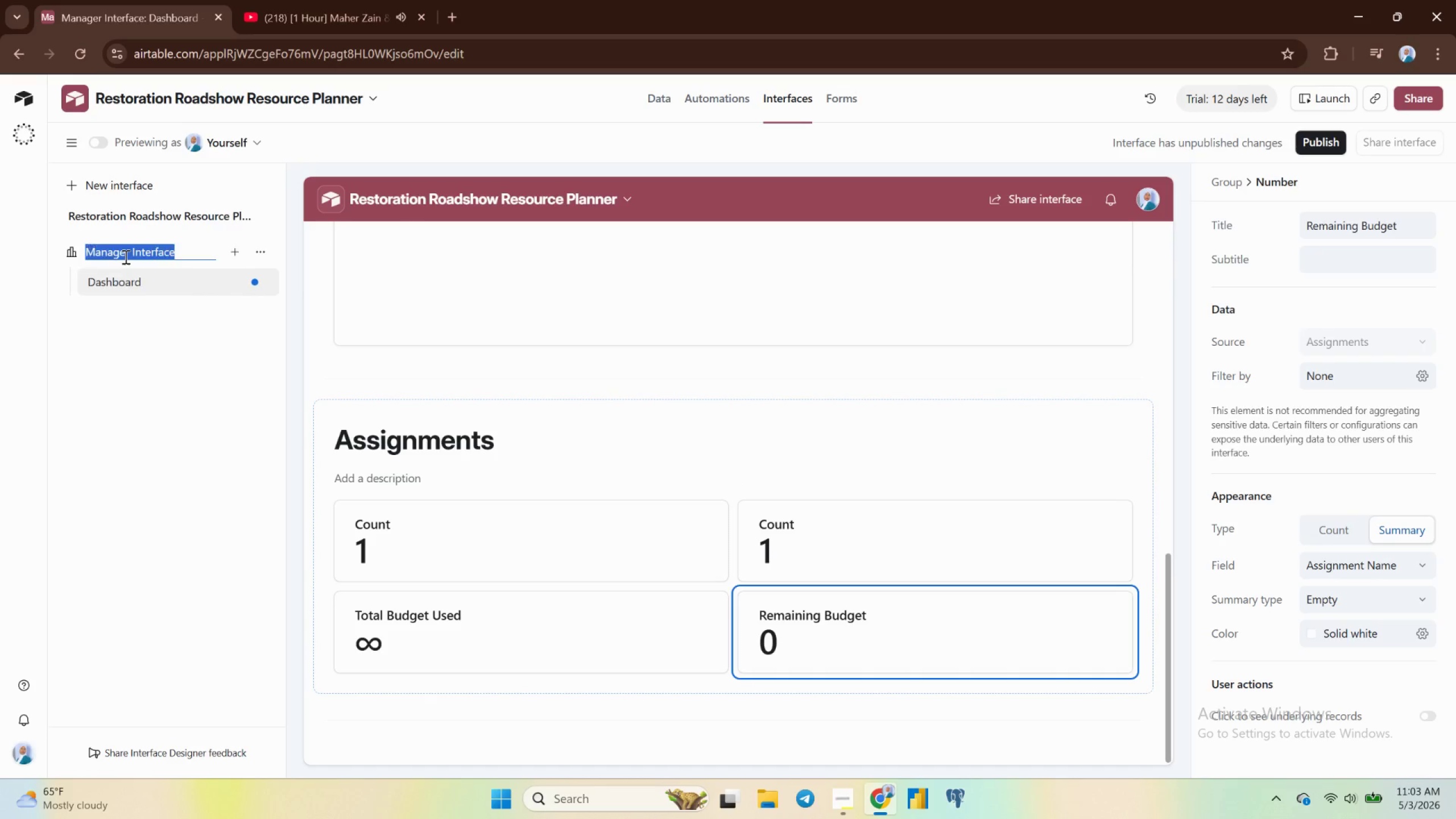 
triple_click([125, 257])
 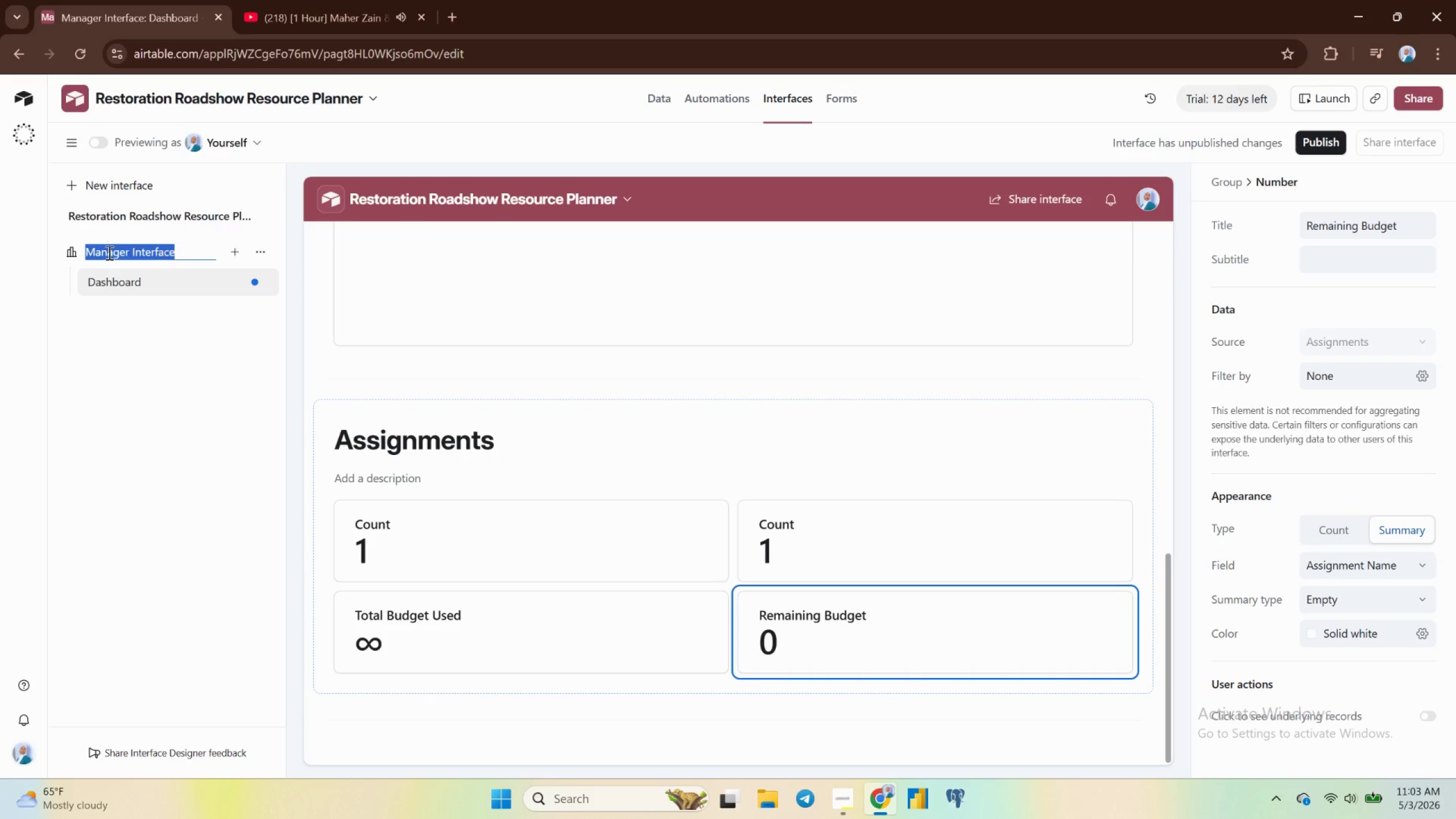 
wait(5.31)
 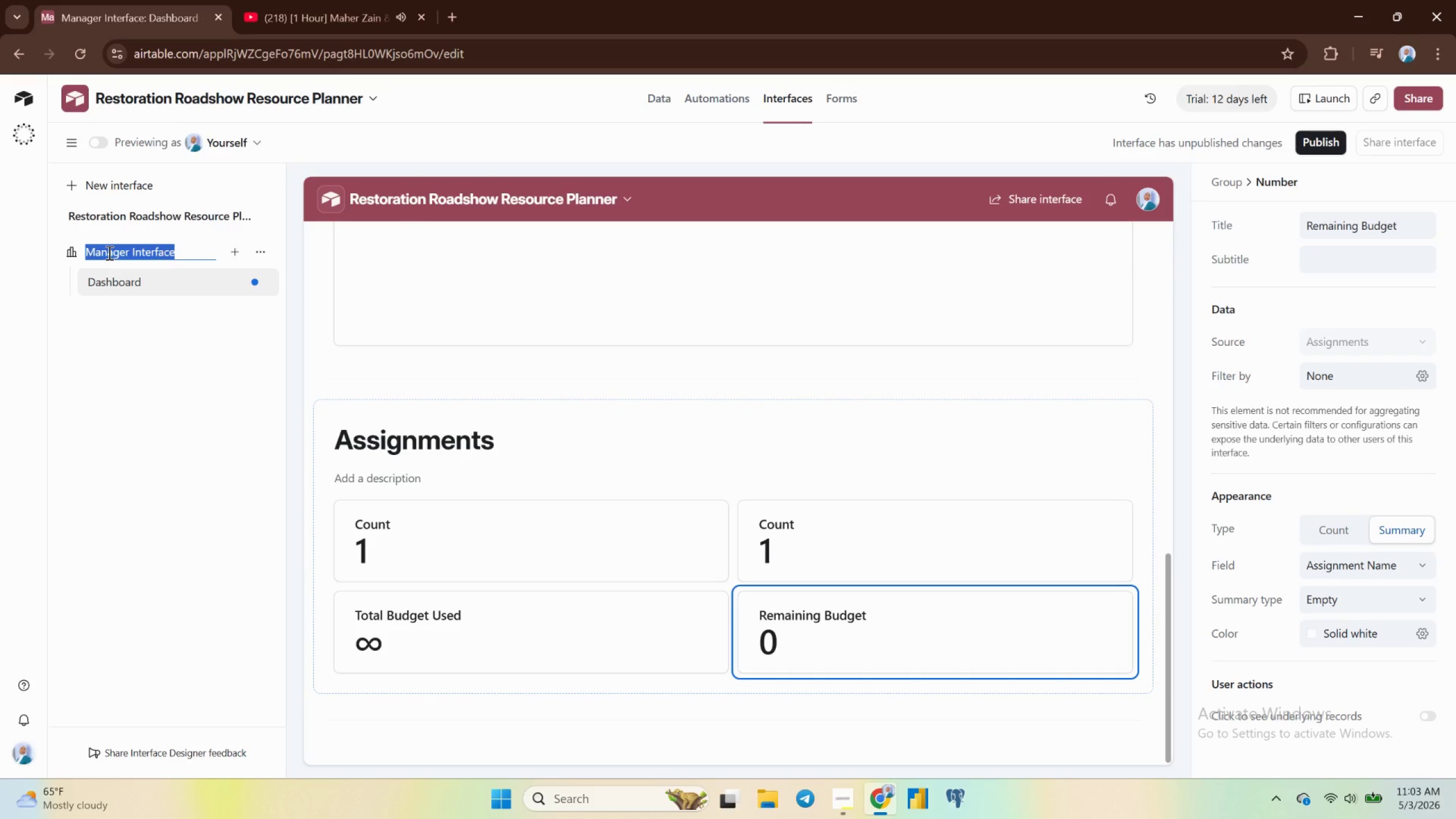 
type(Executive Interface Dashboard)
 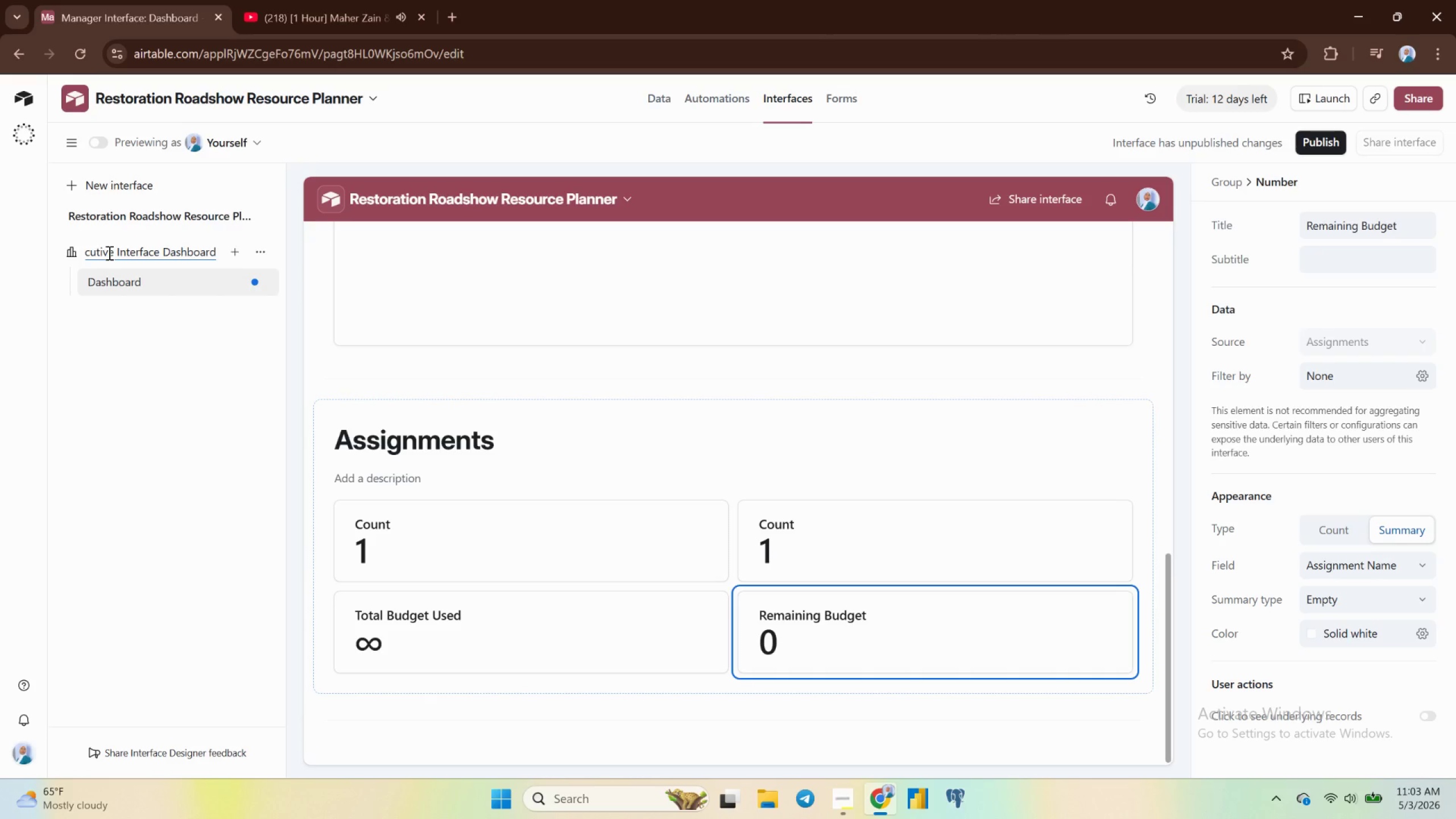 
key(Enter)
 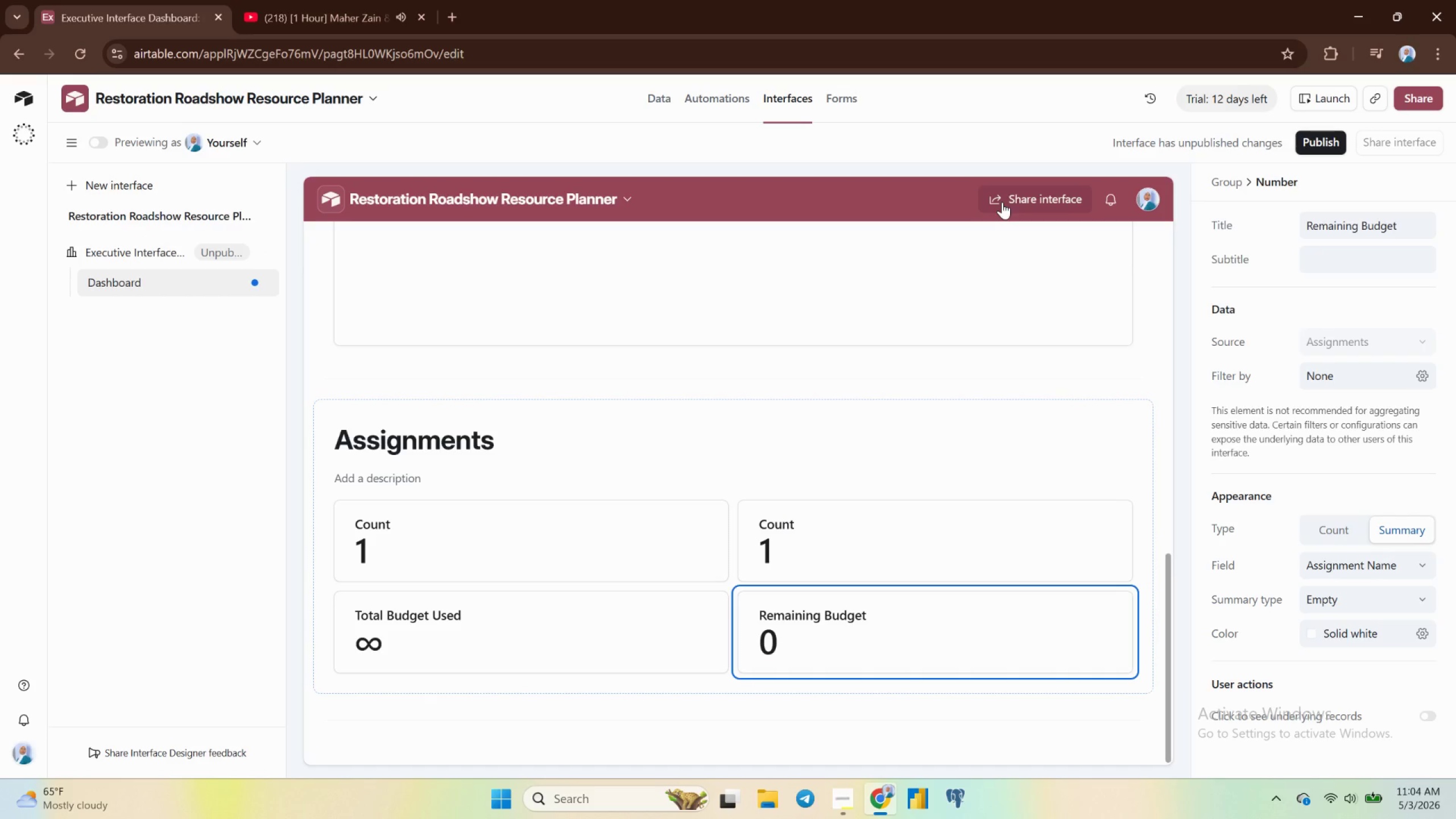 
wait(30.88)
 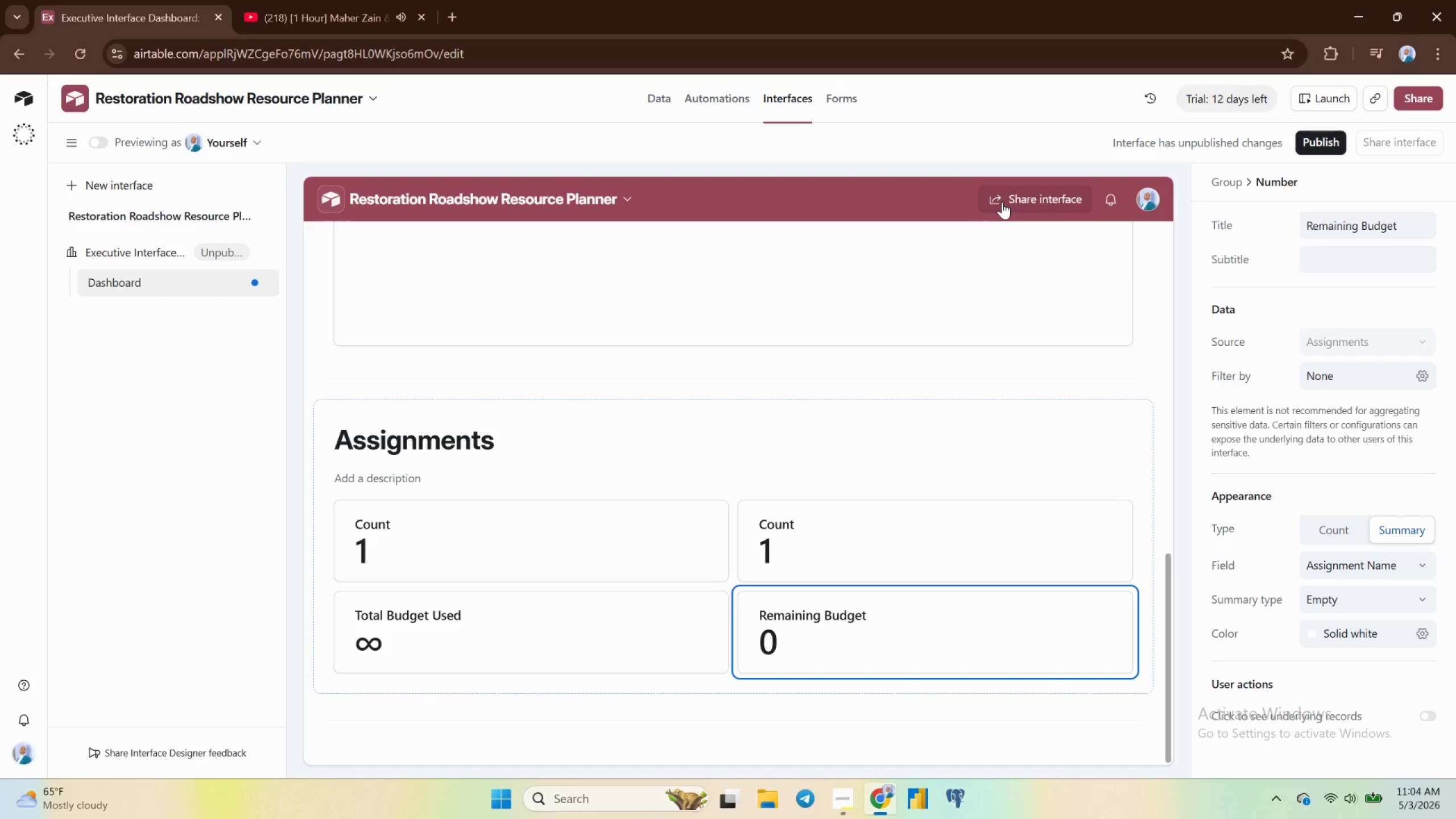 
right_click([1135, 263])
 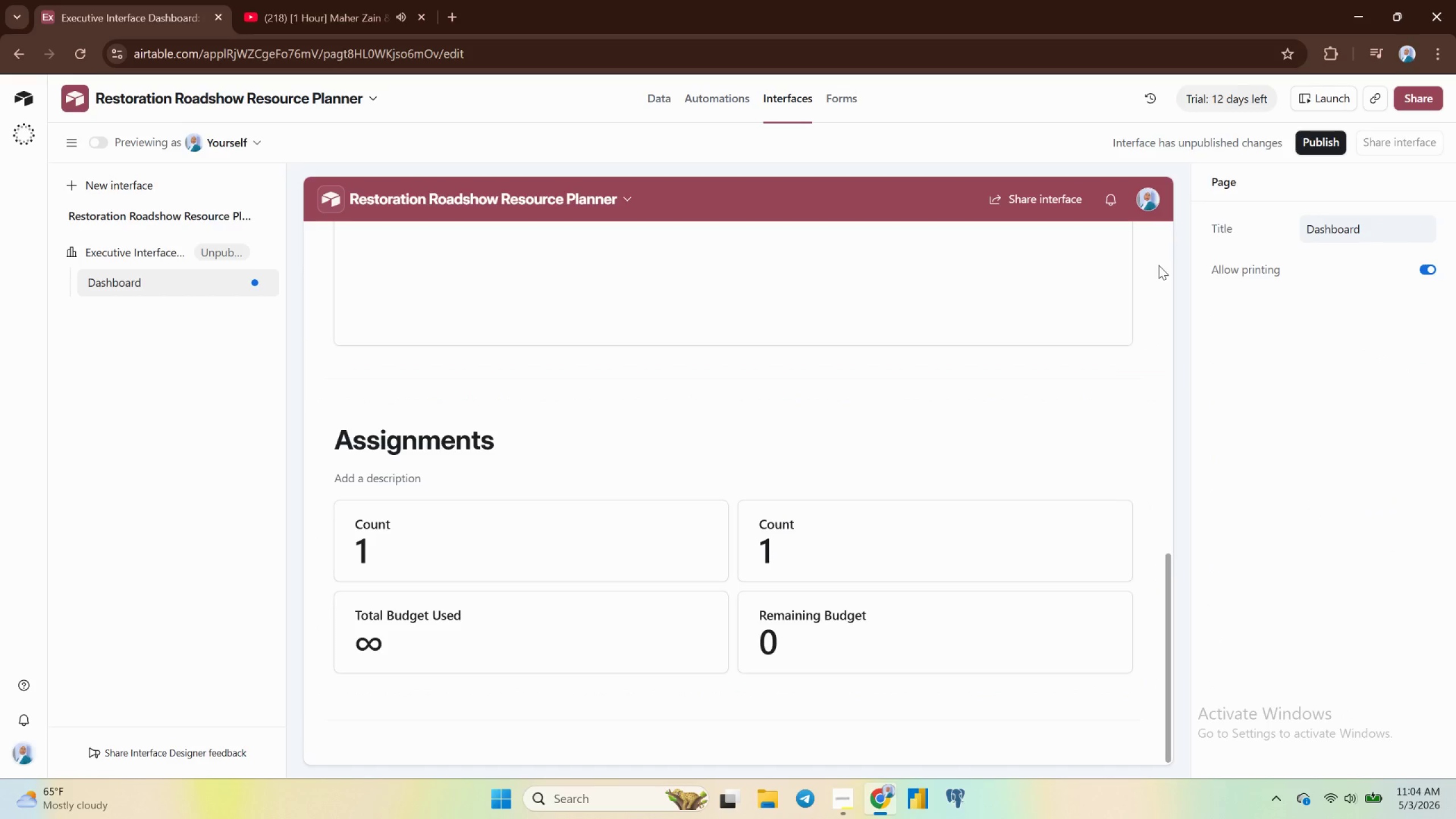 
wait(8.31)
 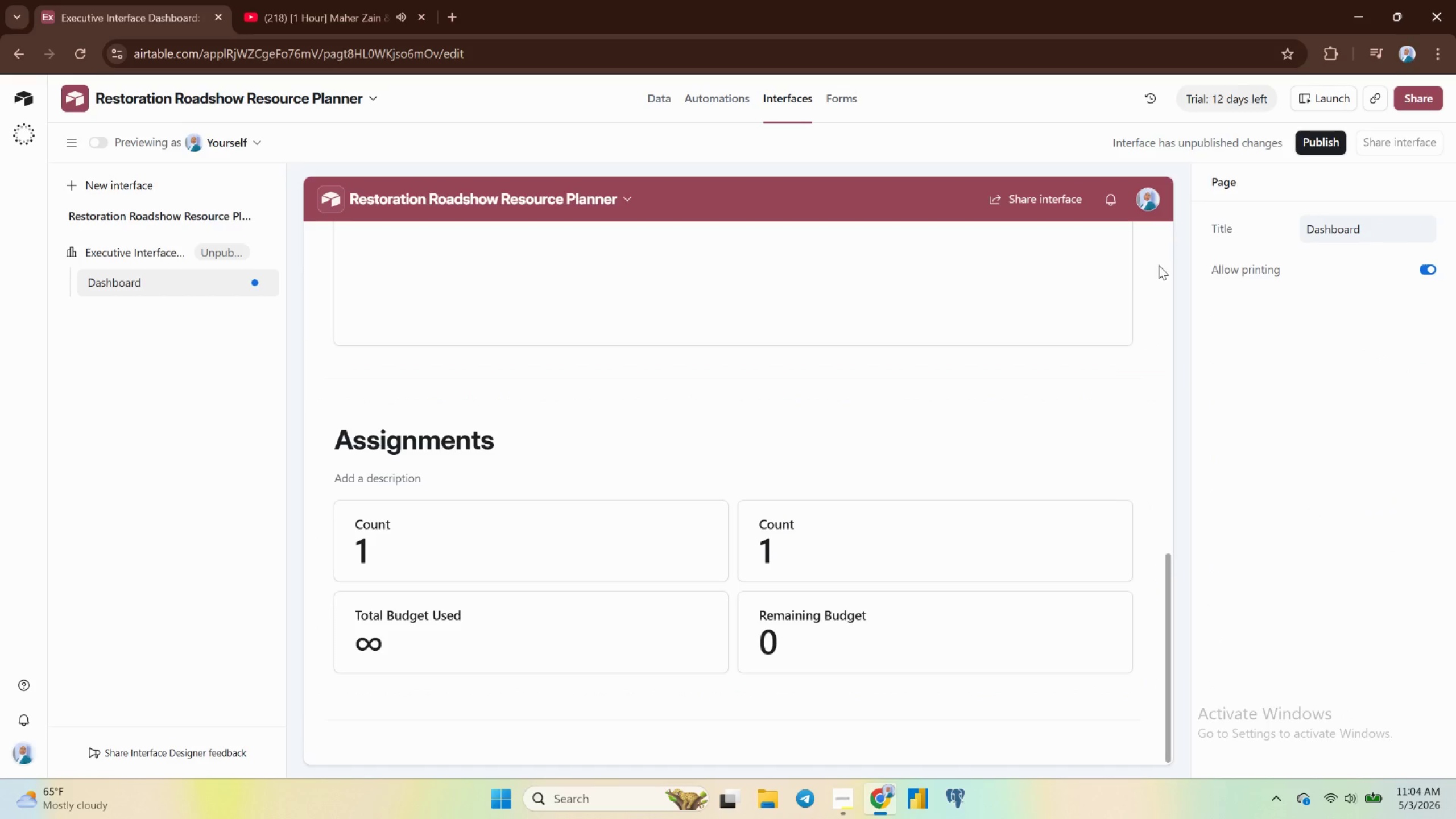 
left_click([319, 328])
 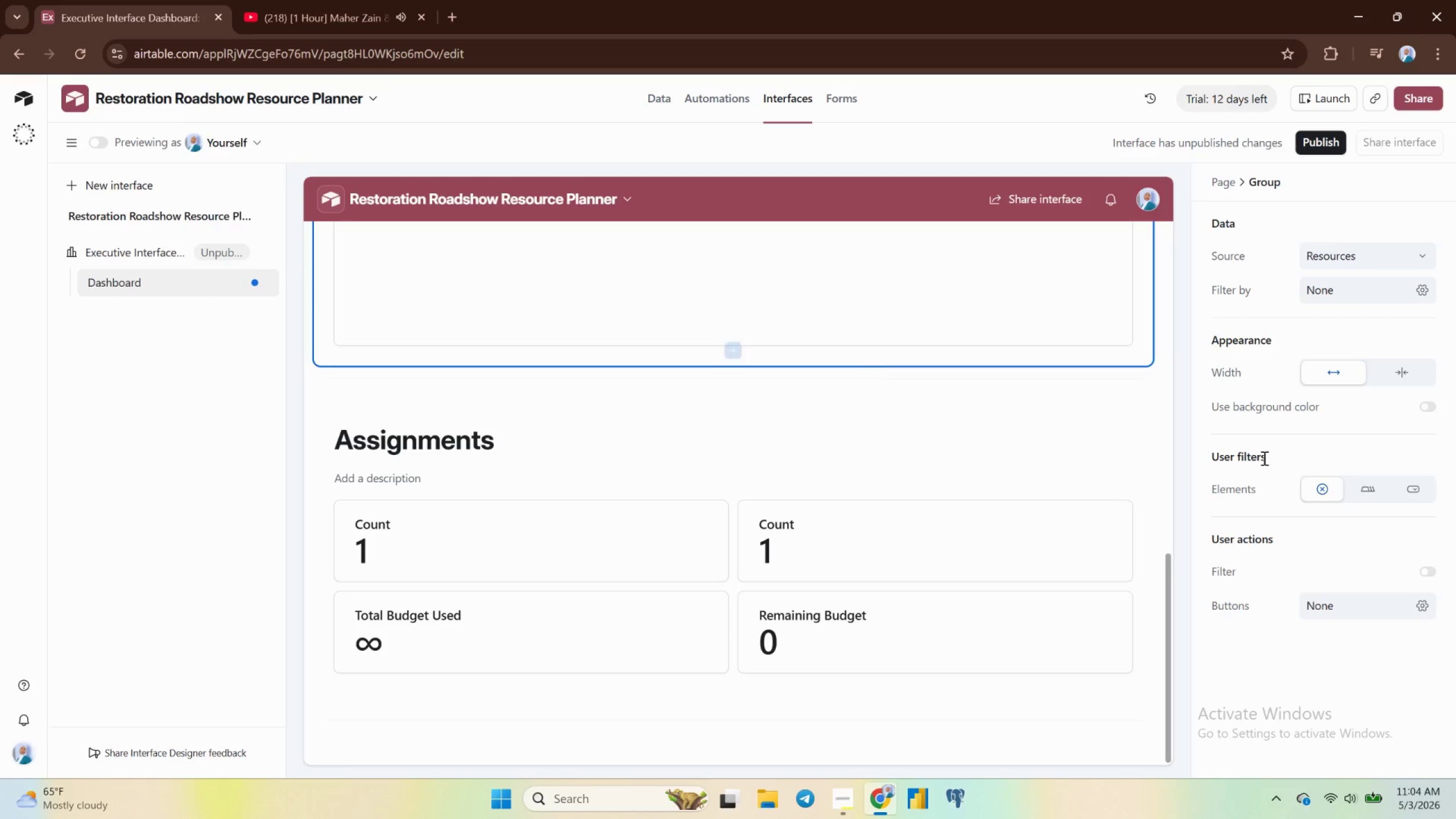 
wait(9.69)
 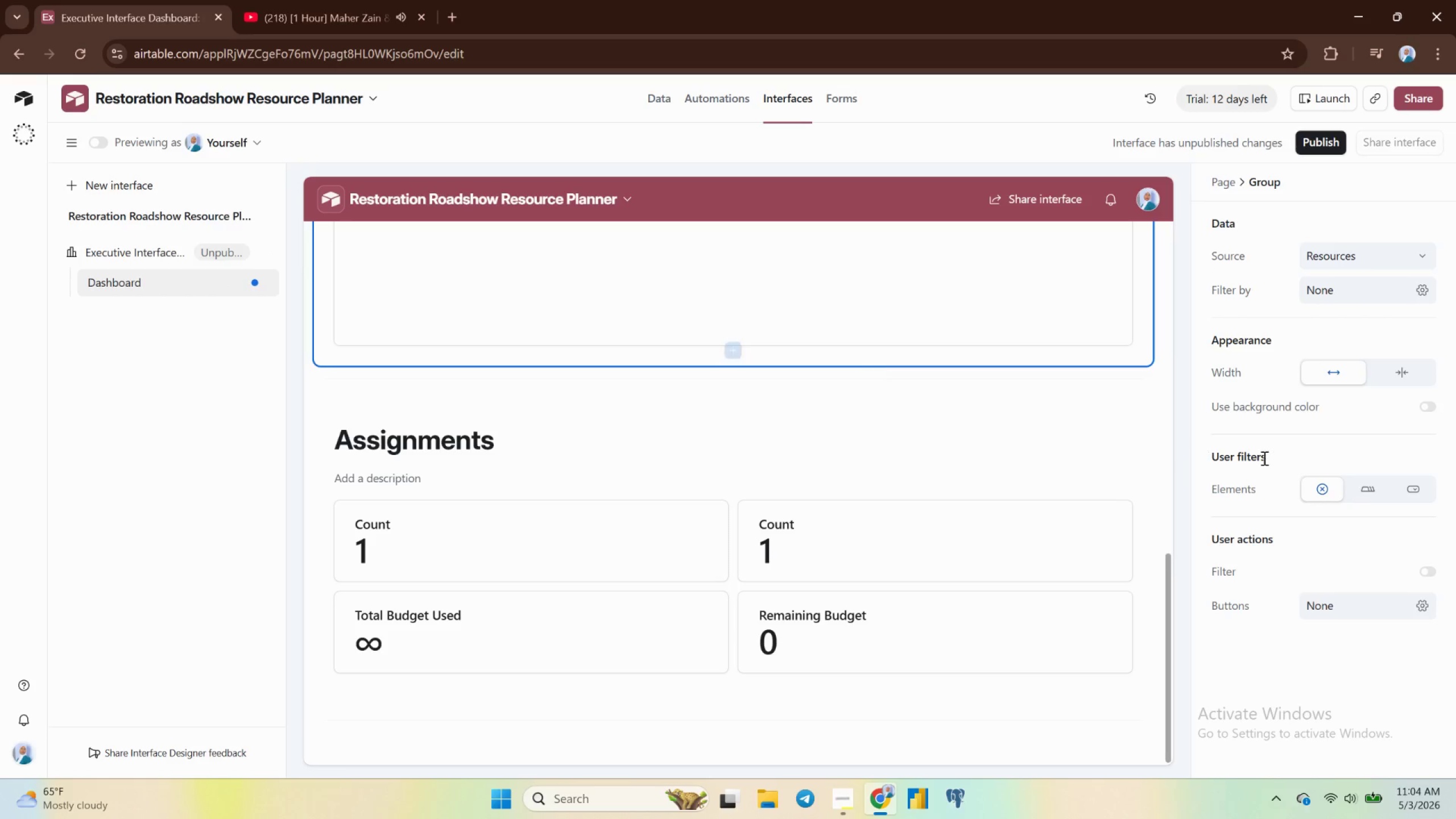 
left_click([1337, 365])
 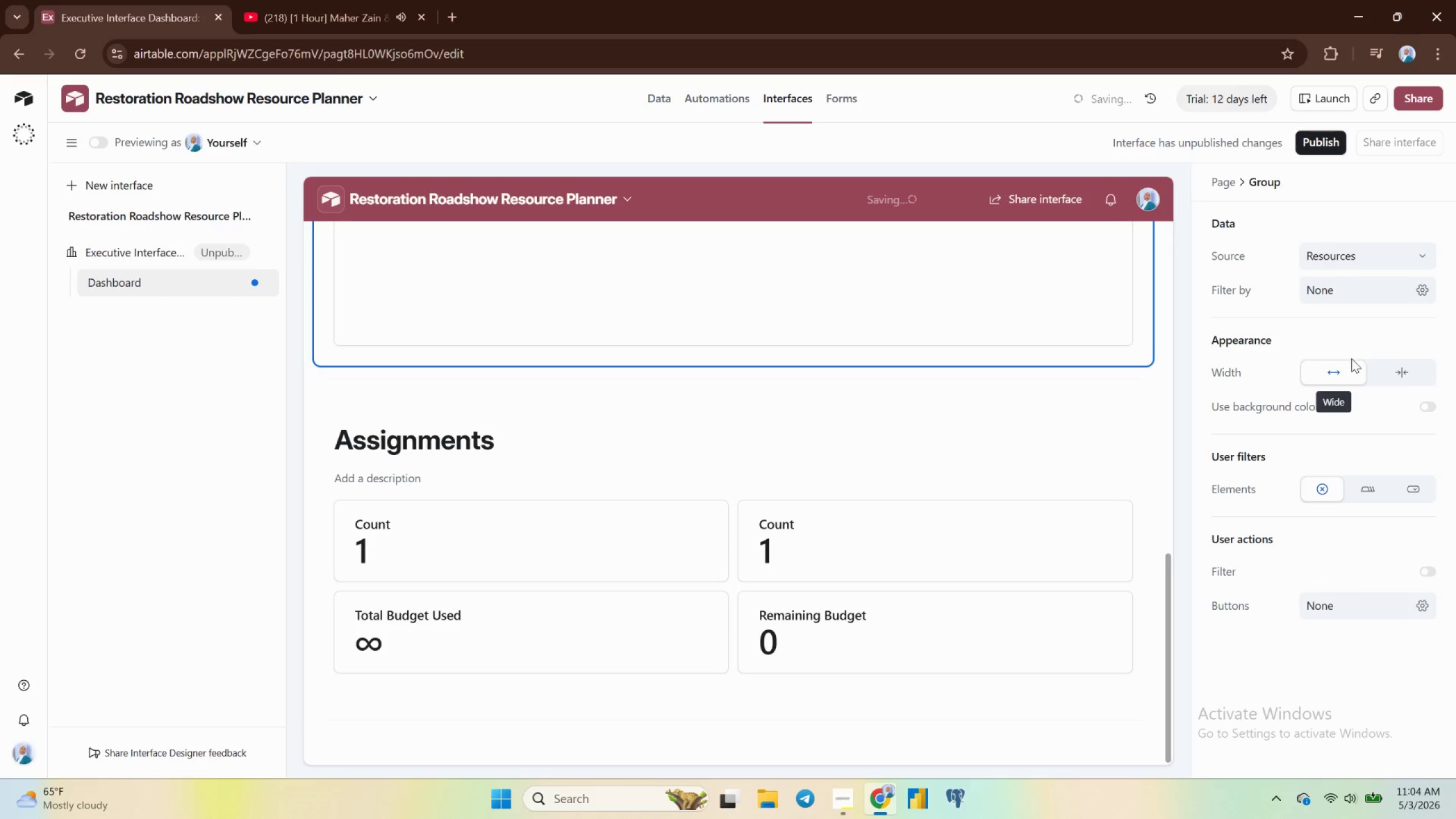 
mouse_move([1388, 378])
 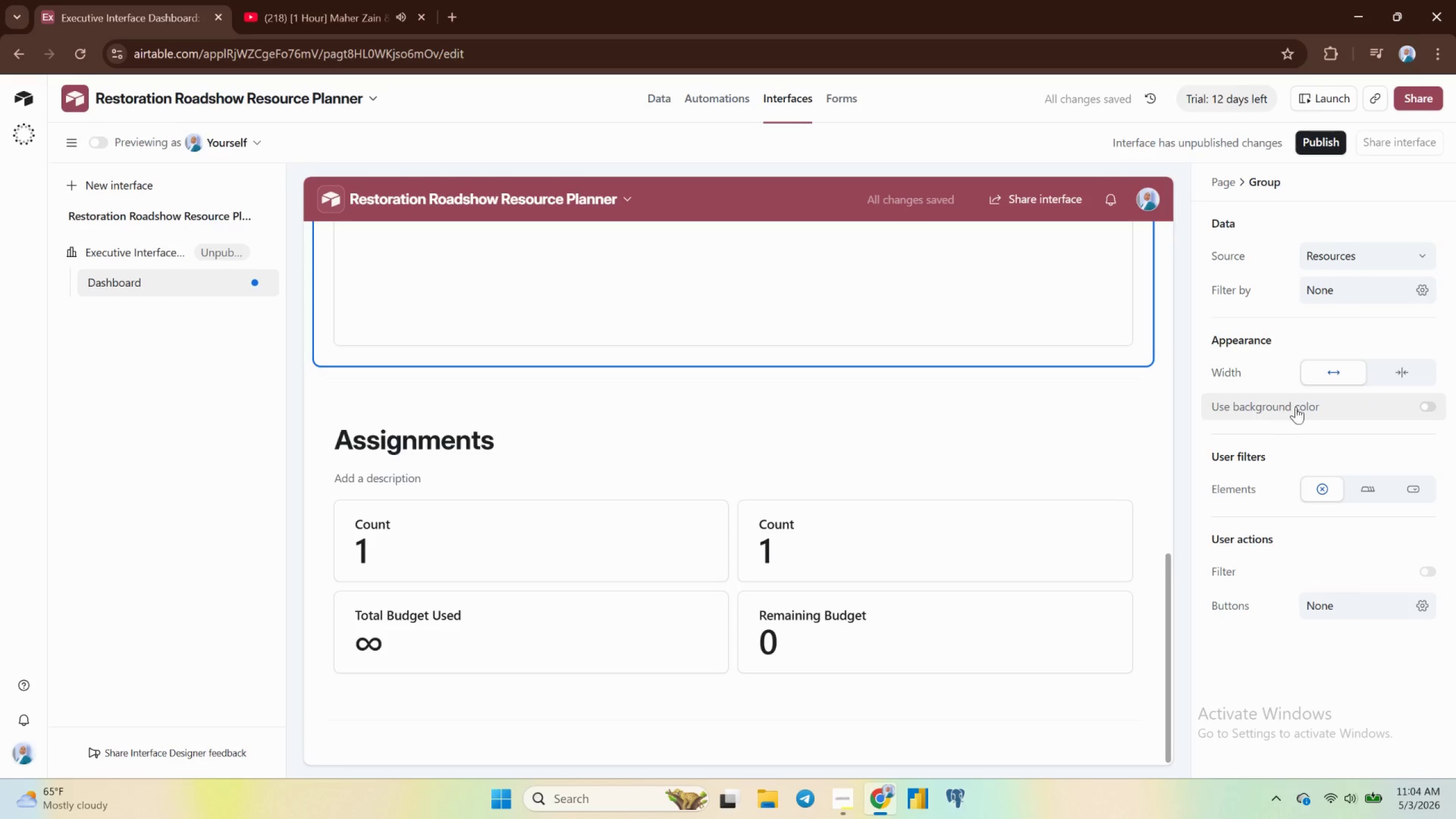 
left_click([1434, 407])
 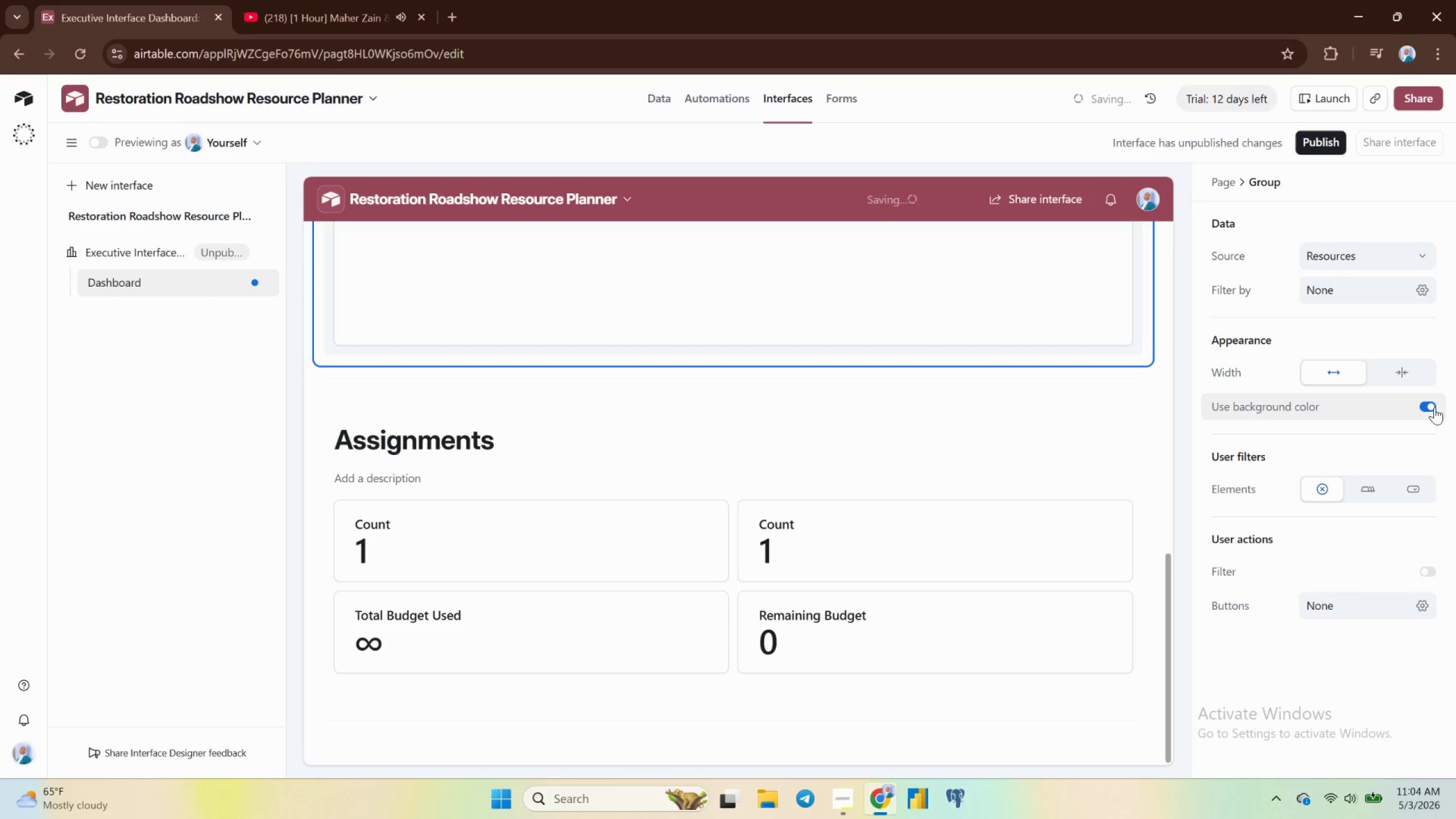 
left_click([1434, 407])
 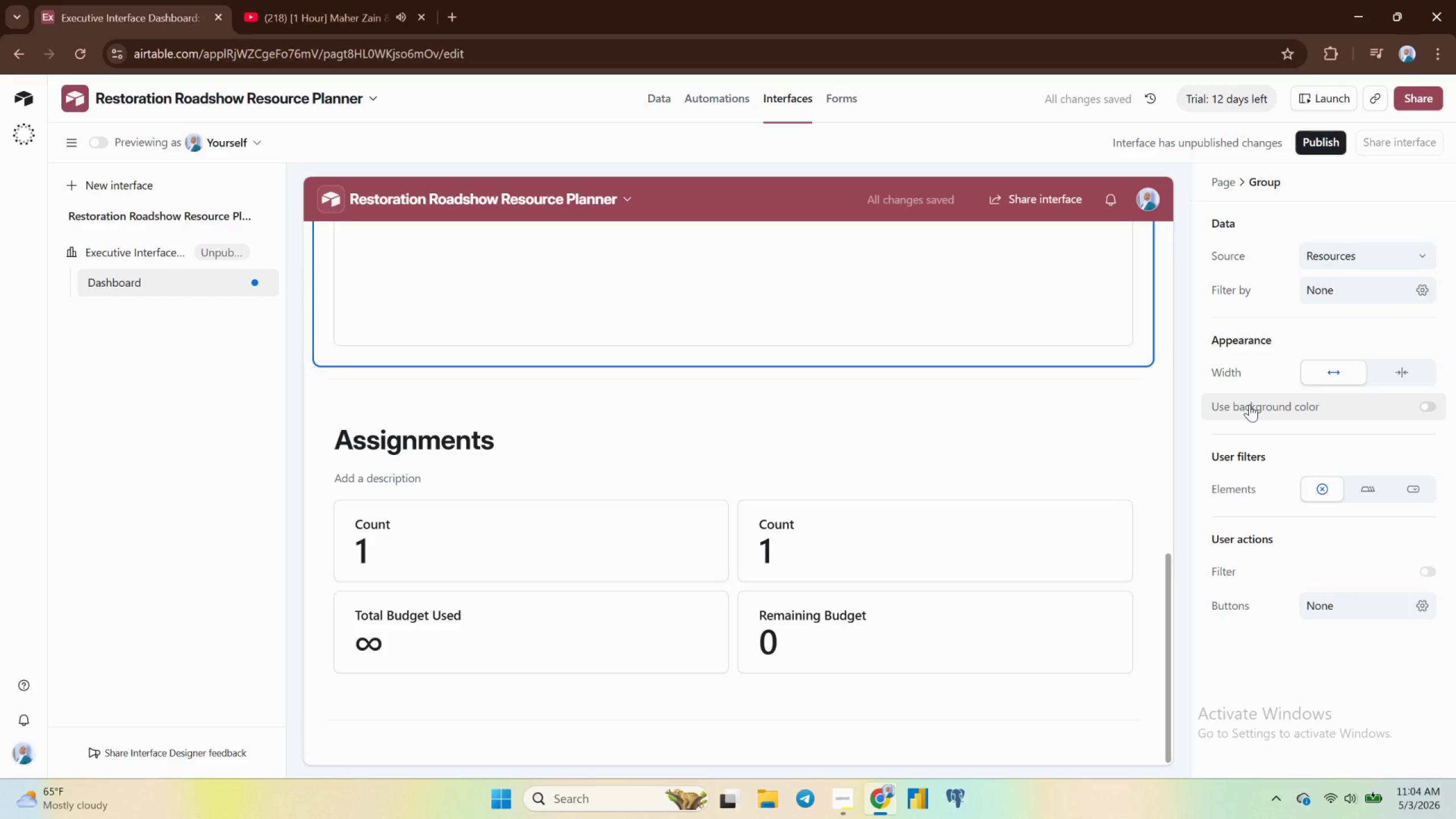 
scroll: coordinate [1250, 404], scroll_direction: up, amount: 1.0
 